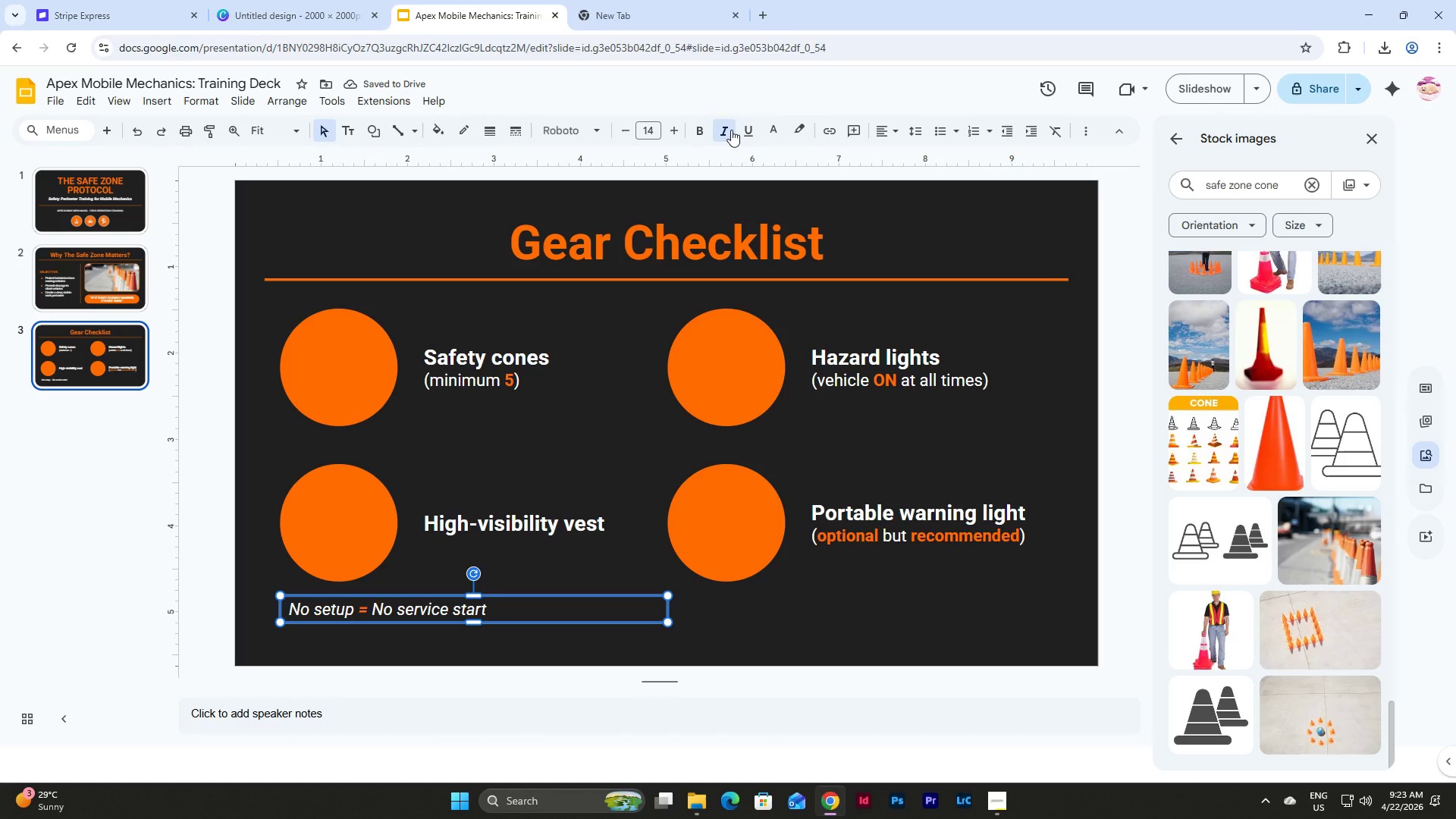 
wait(9.22)
 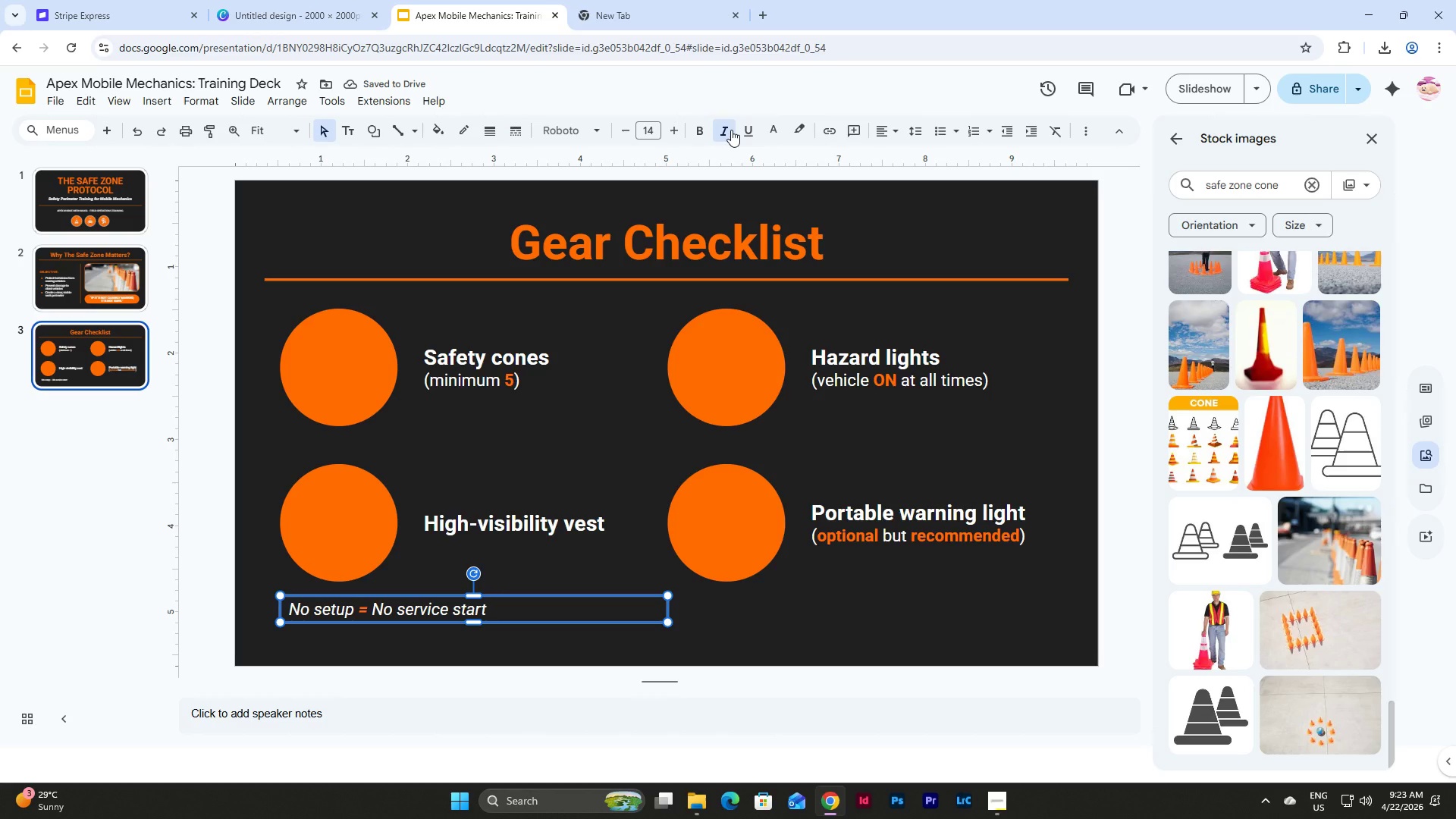 
left_click([767, 610])
 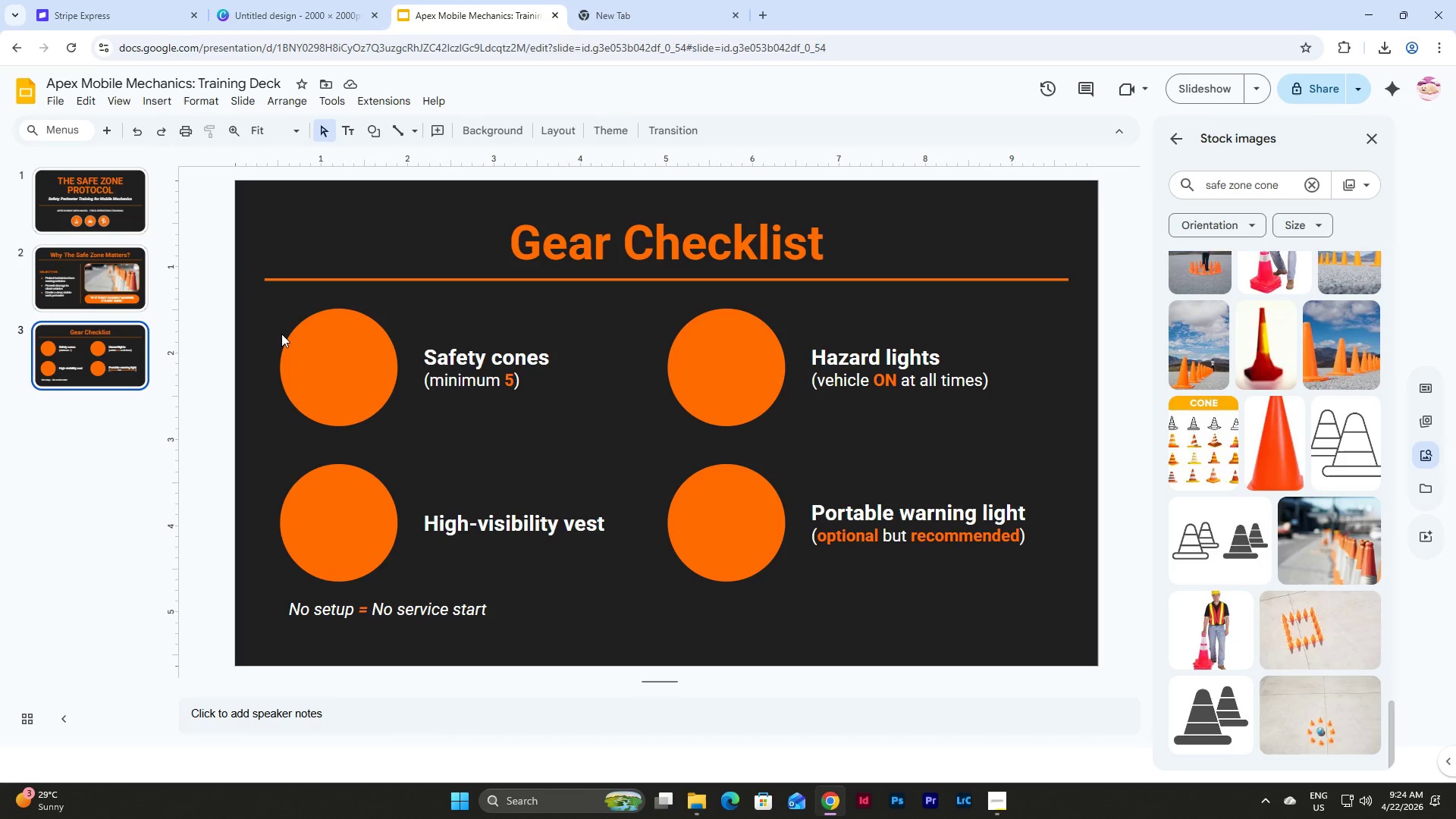 
wait(17.58)
 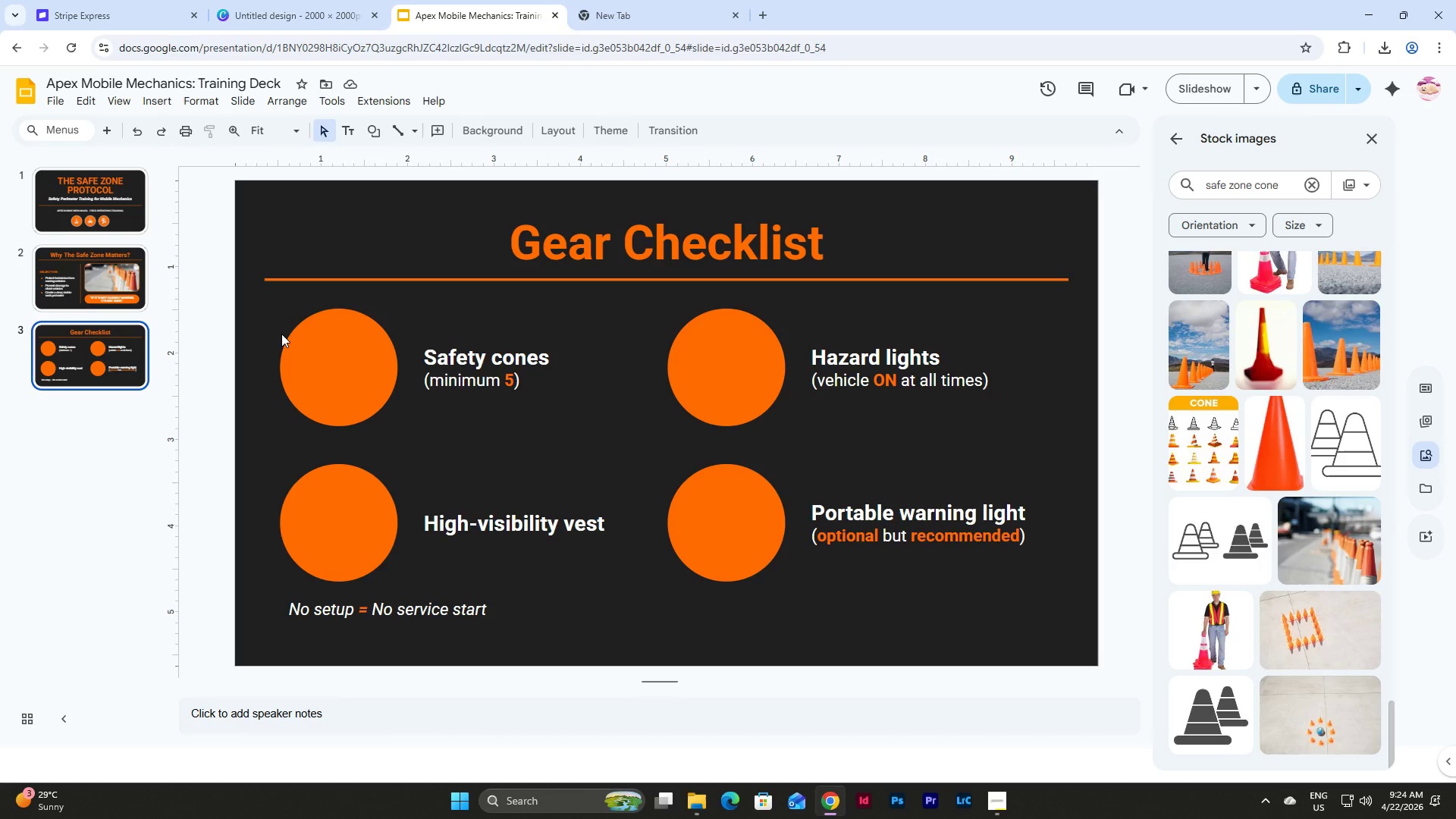 
left_click_drag(start_coordinate=[1292, 180], to_coordinate=[1175, 180])
 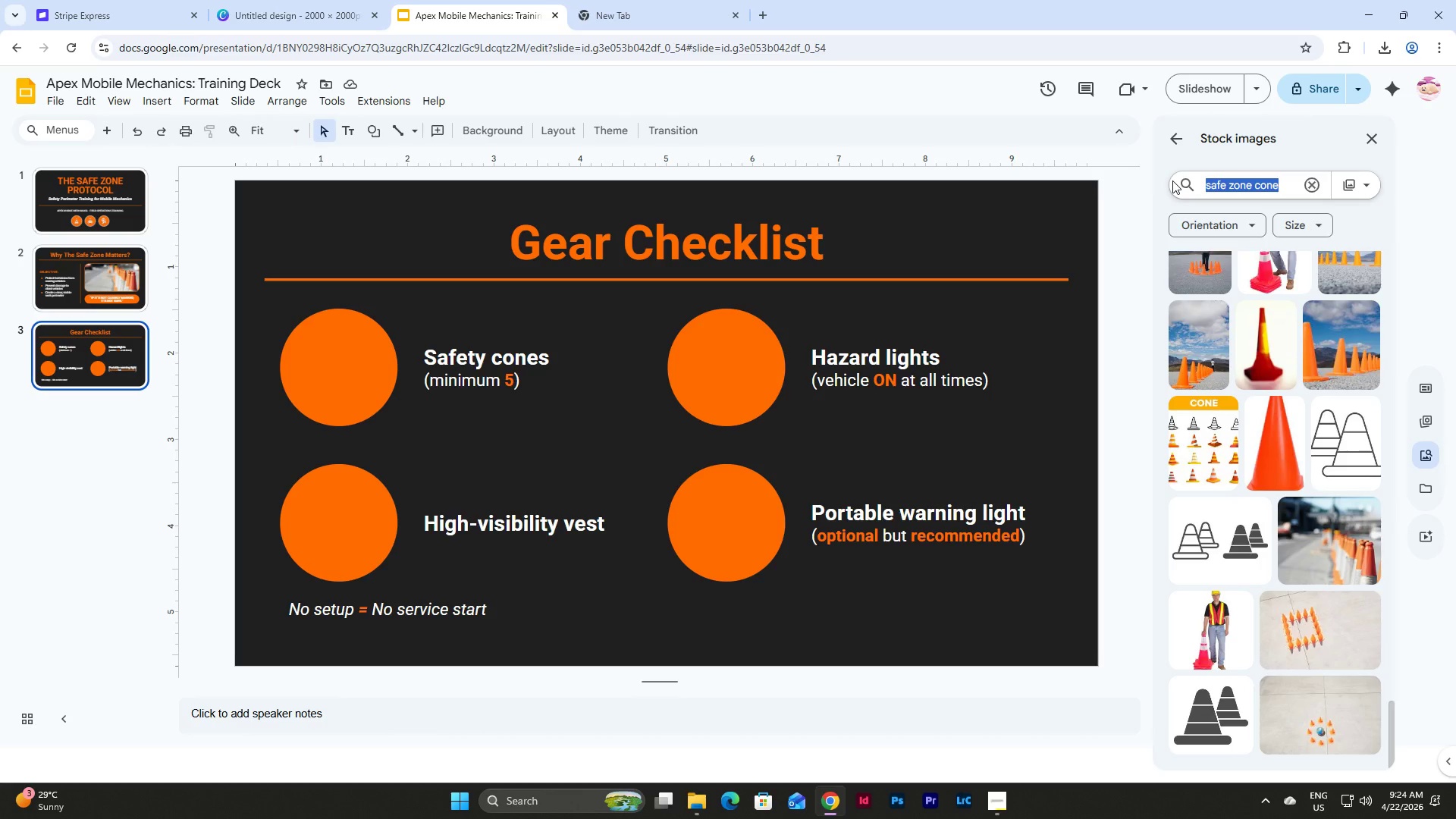 
type(safe c)
key(Backspace)
key(Backspace)
type(ty cone icon)
 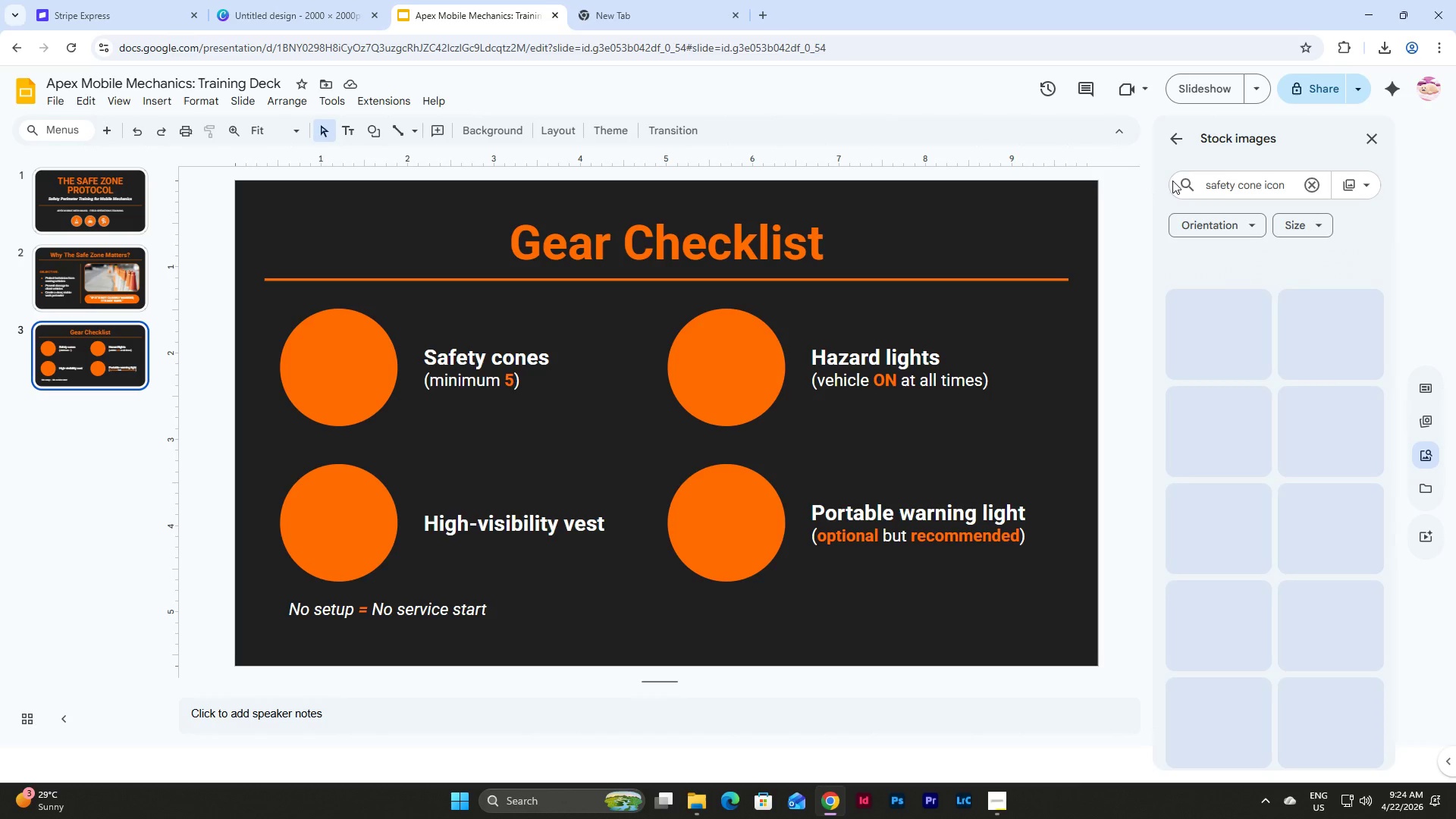 
key(Enter)
 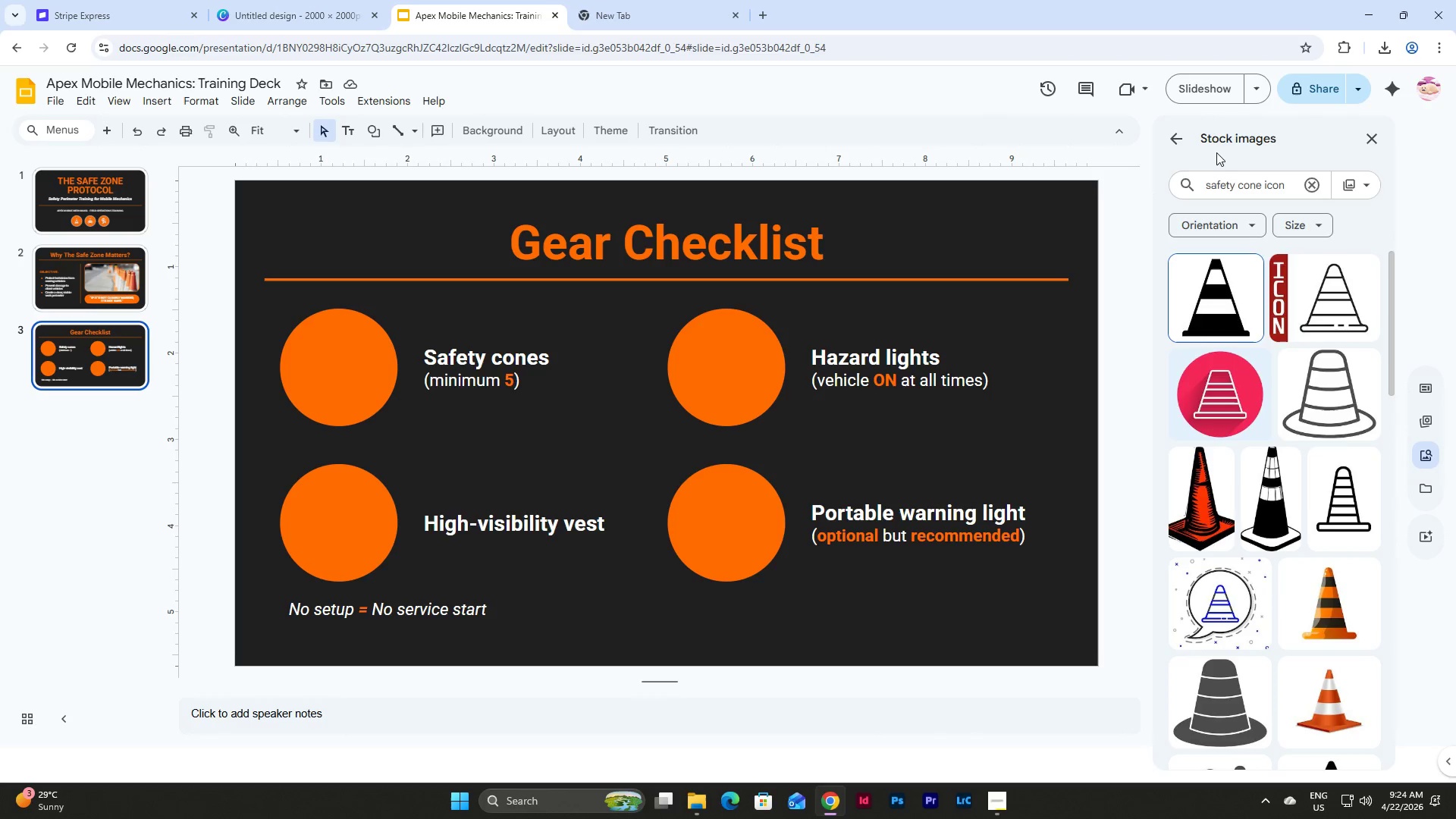 
scroll: coordinate [1207, 309], scroll_direction: down, amount: 20.0
 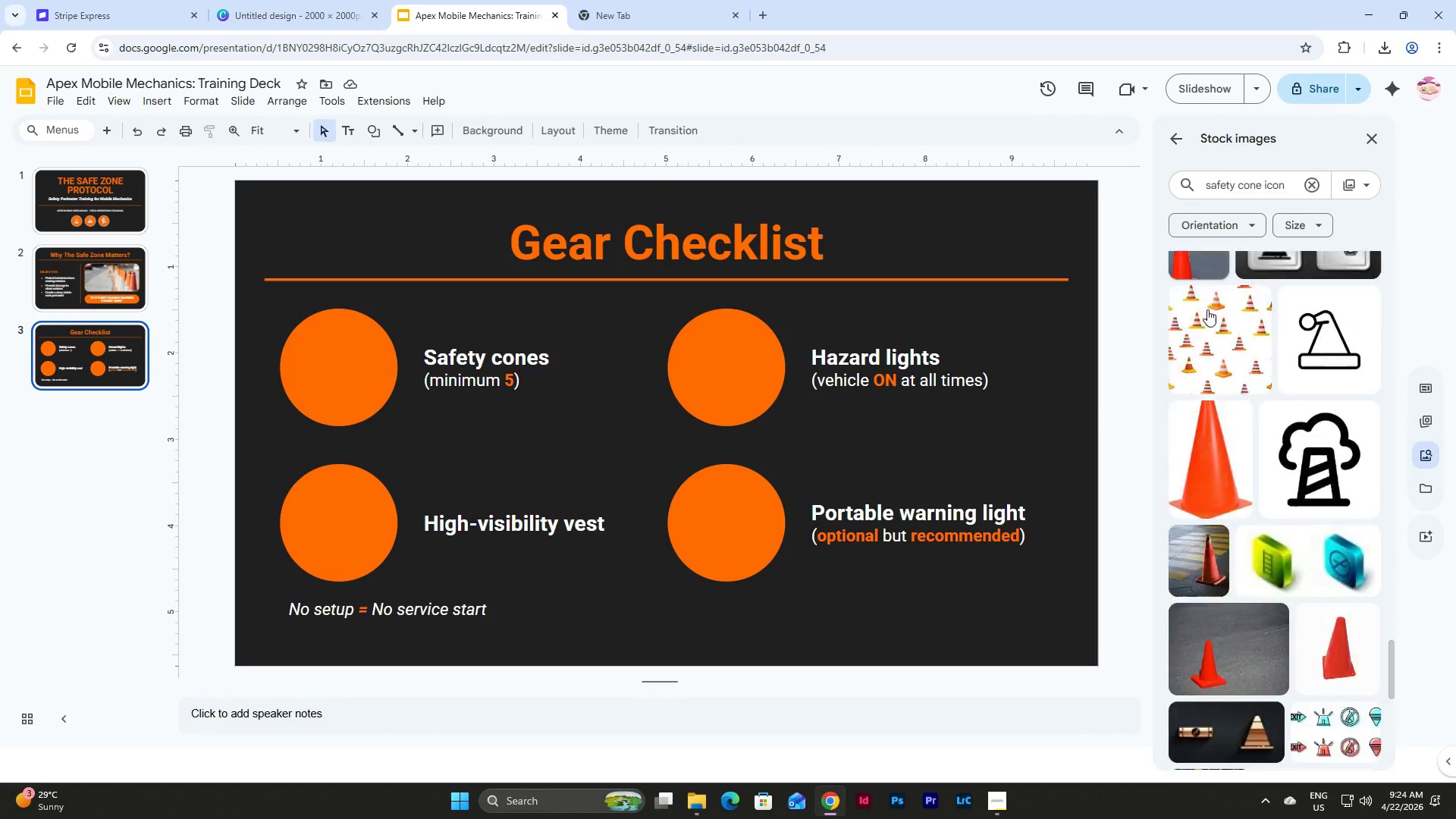 
scroll: coordinate [1231, 374], scroll_direction: up, amount: 45.0
 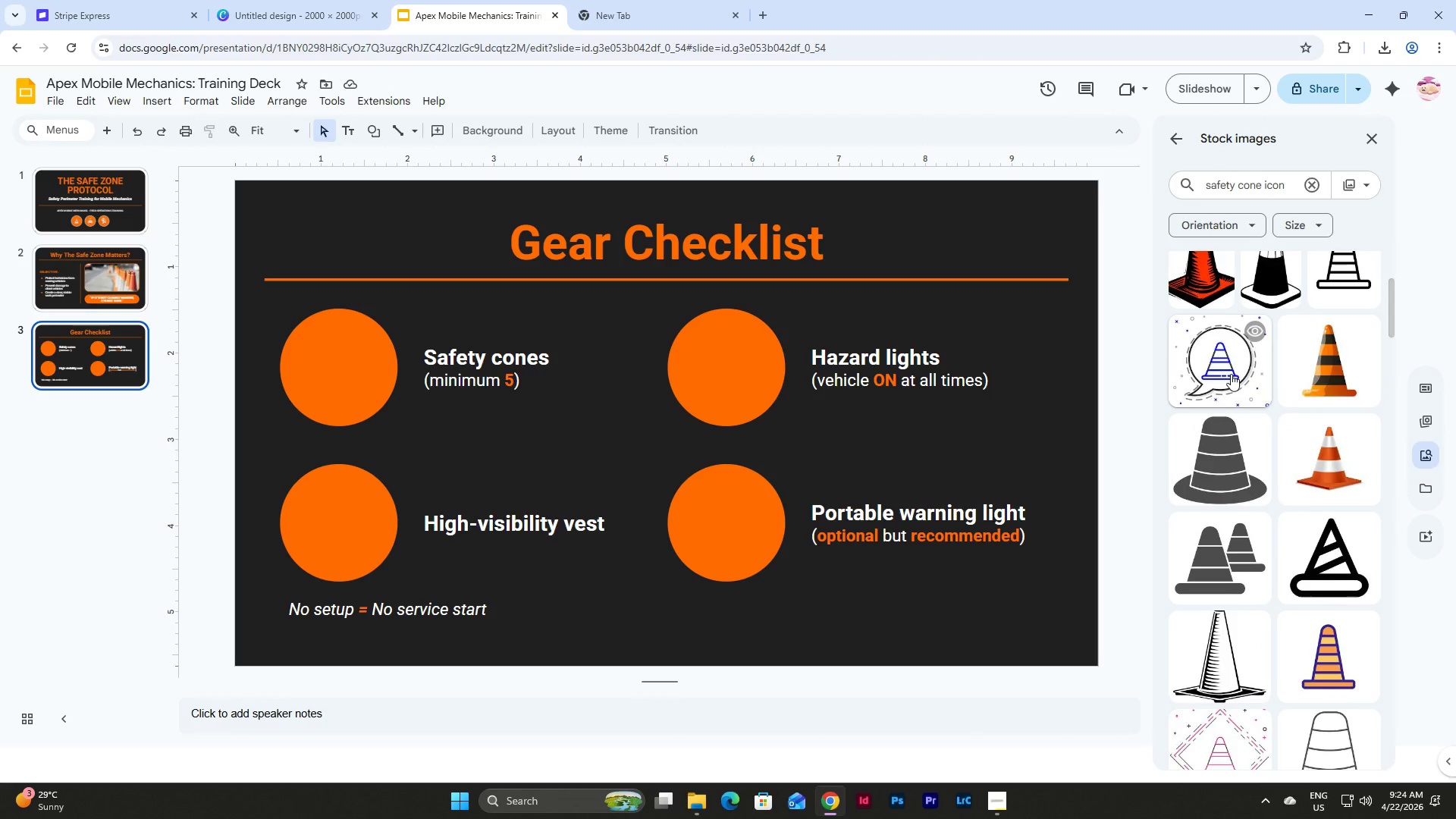 
scroll: coordinate [1231, 374], scroll_direction: down, amount: 6.0
 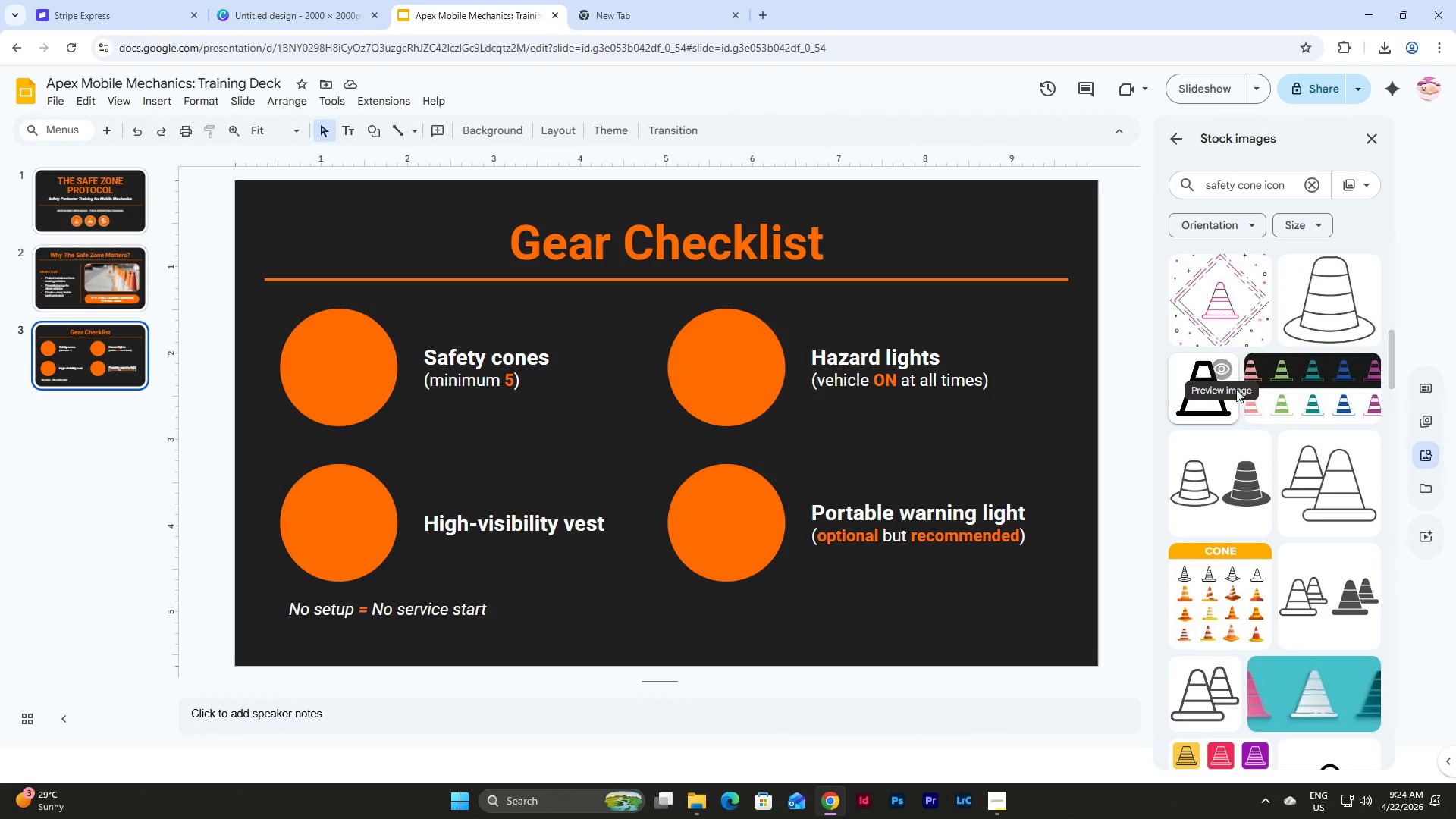 
scroll: coordinate [1235, 431], scroll_direction: up, amount: 12.0
 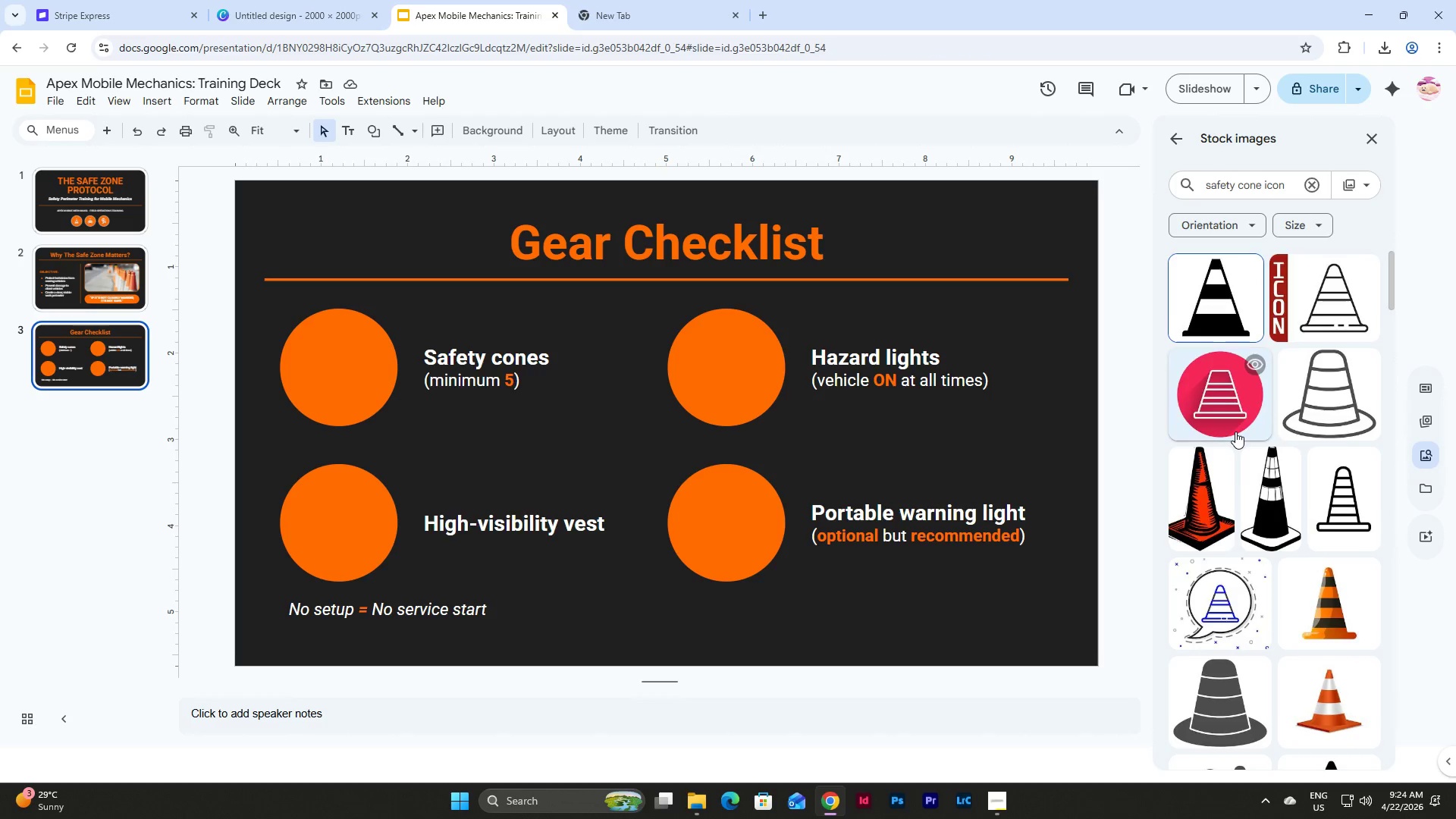 
scroll: coordinate [1235, 431], scroll_direction: down, amount: 10.0
 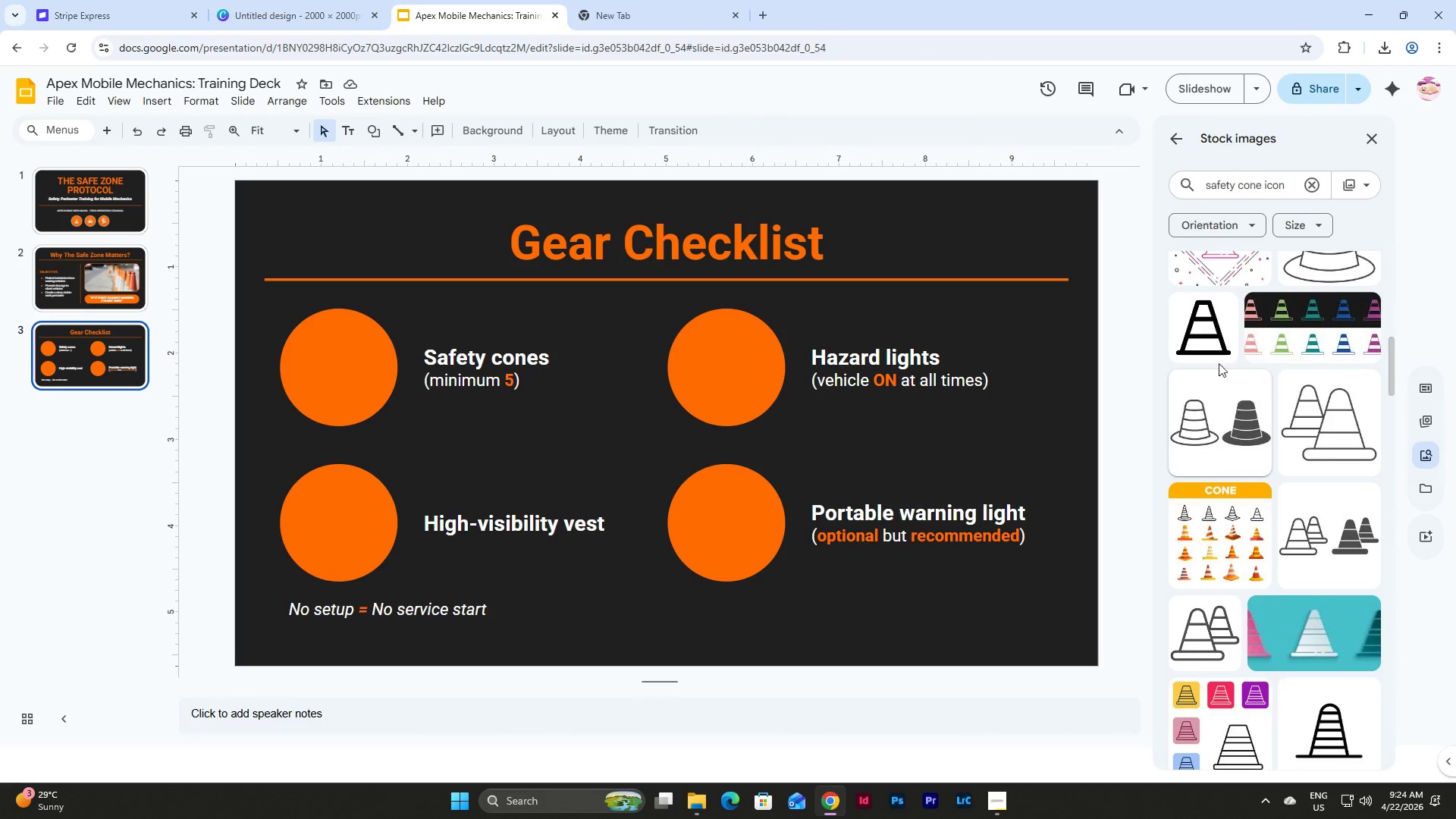 
left_click([1202, 337])
 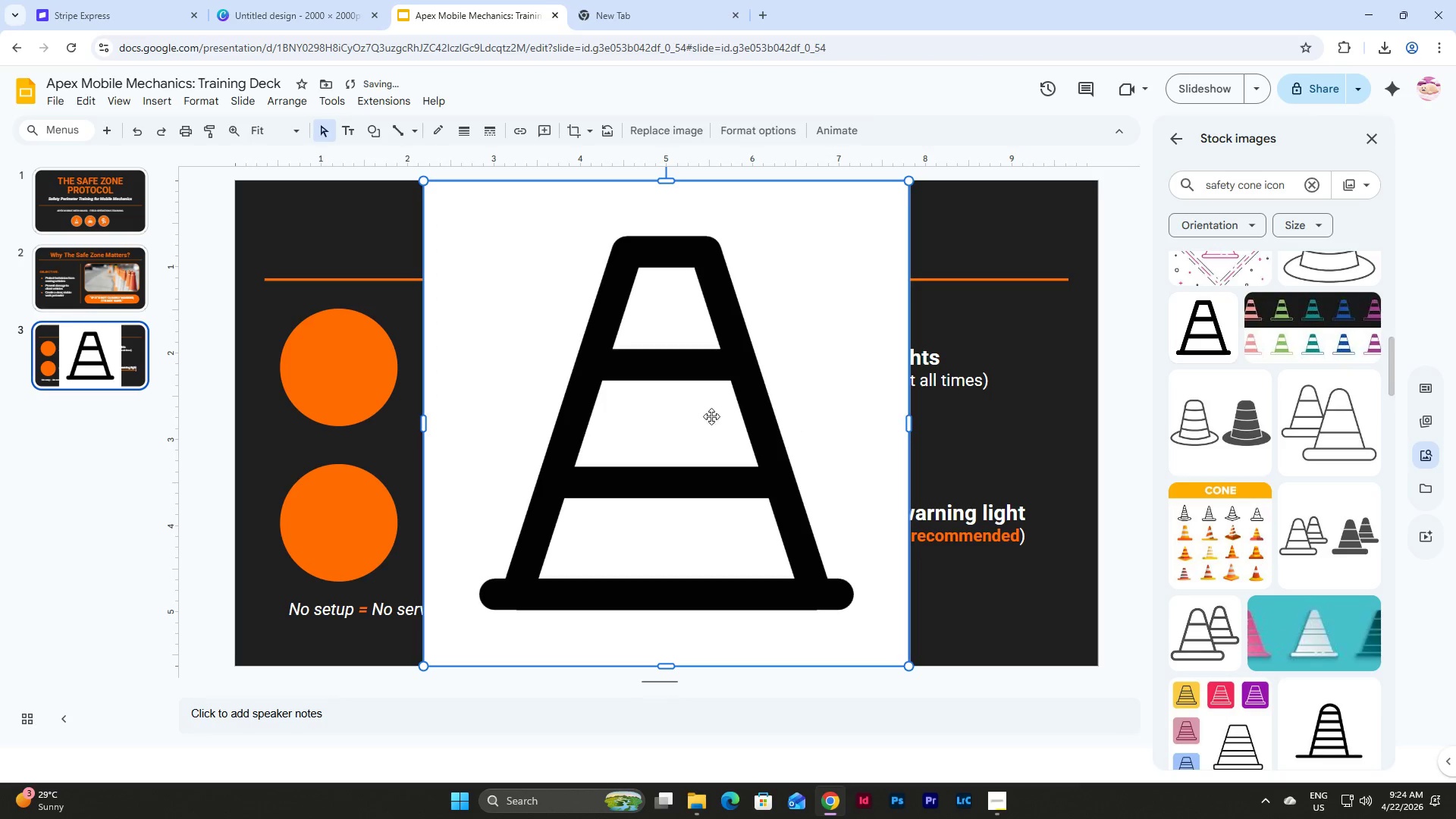 
left_click([685, 408])
 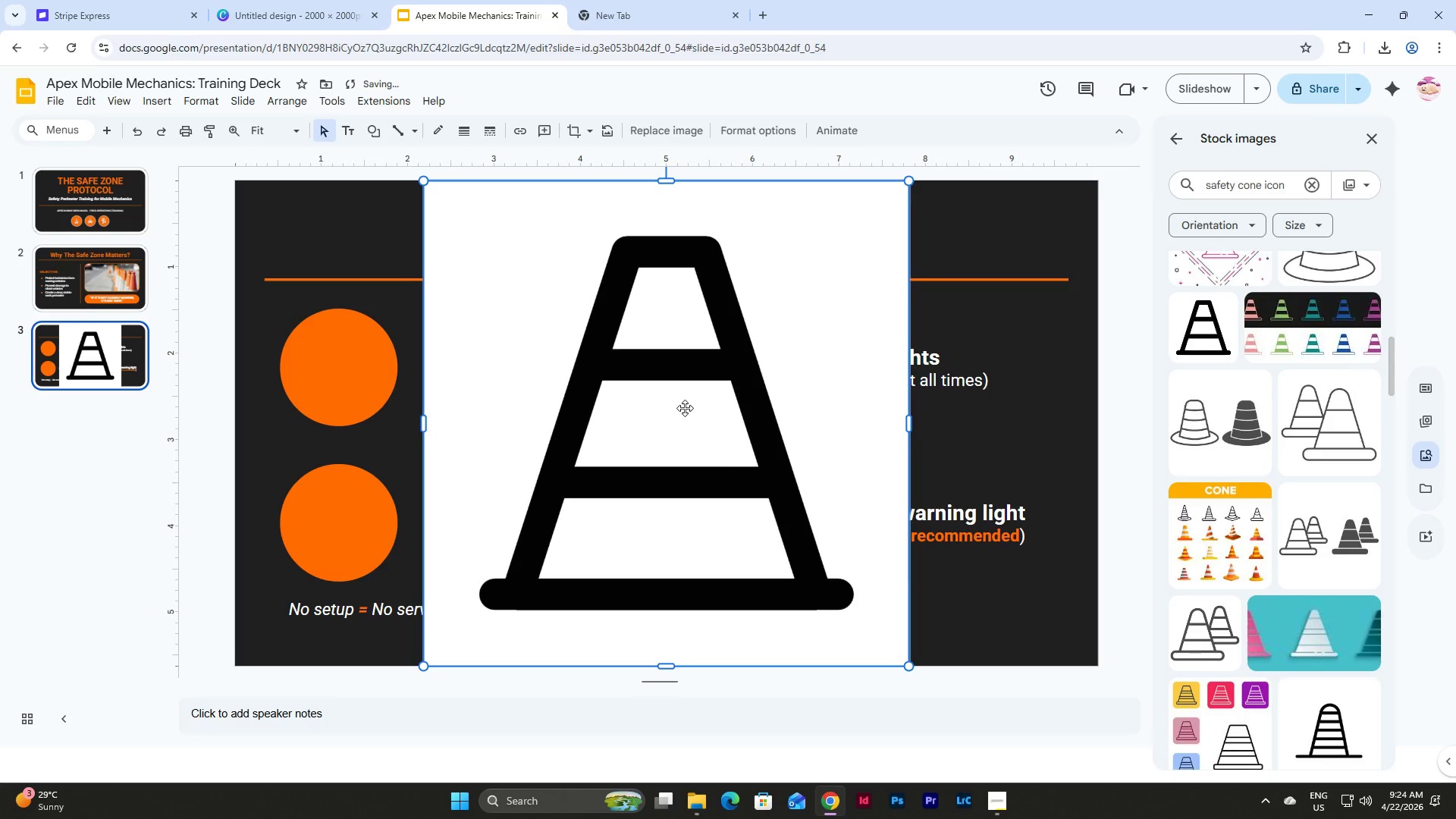 
key(Control+C)
 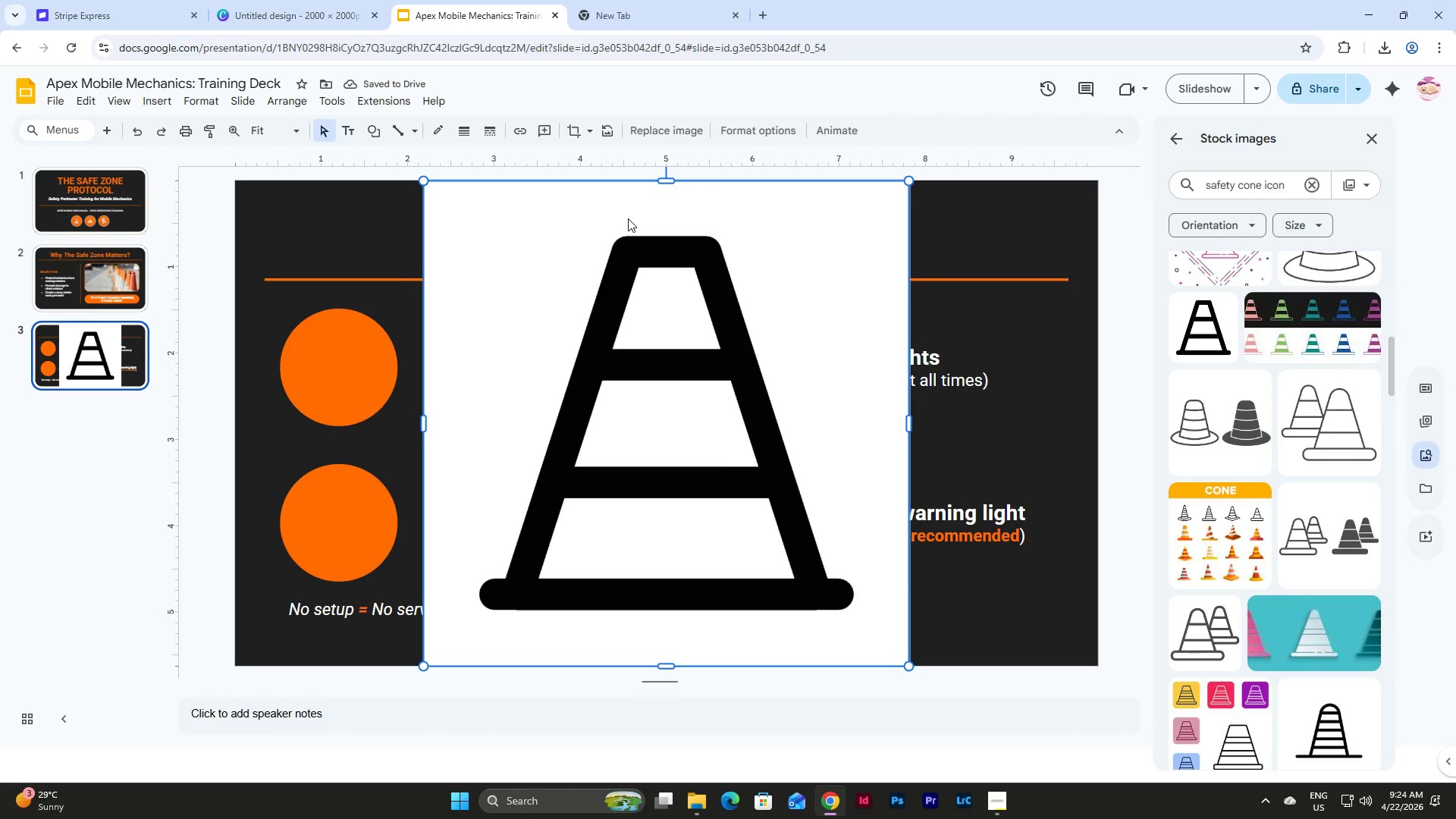 
left_click([610, 0])
 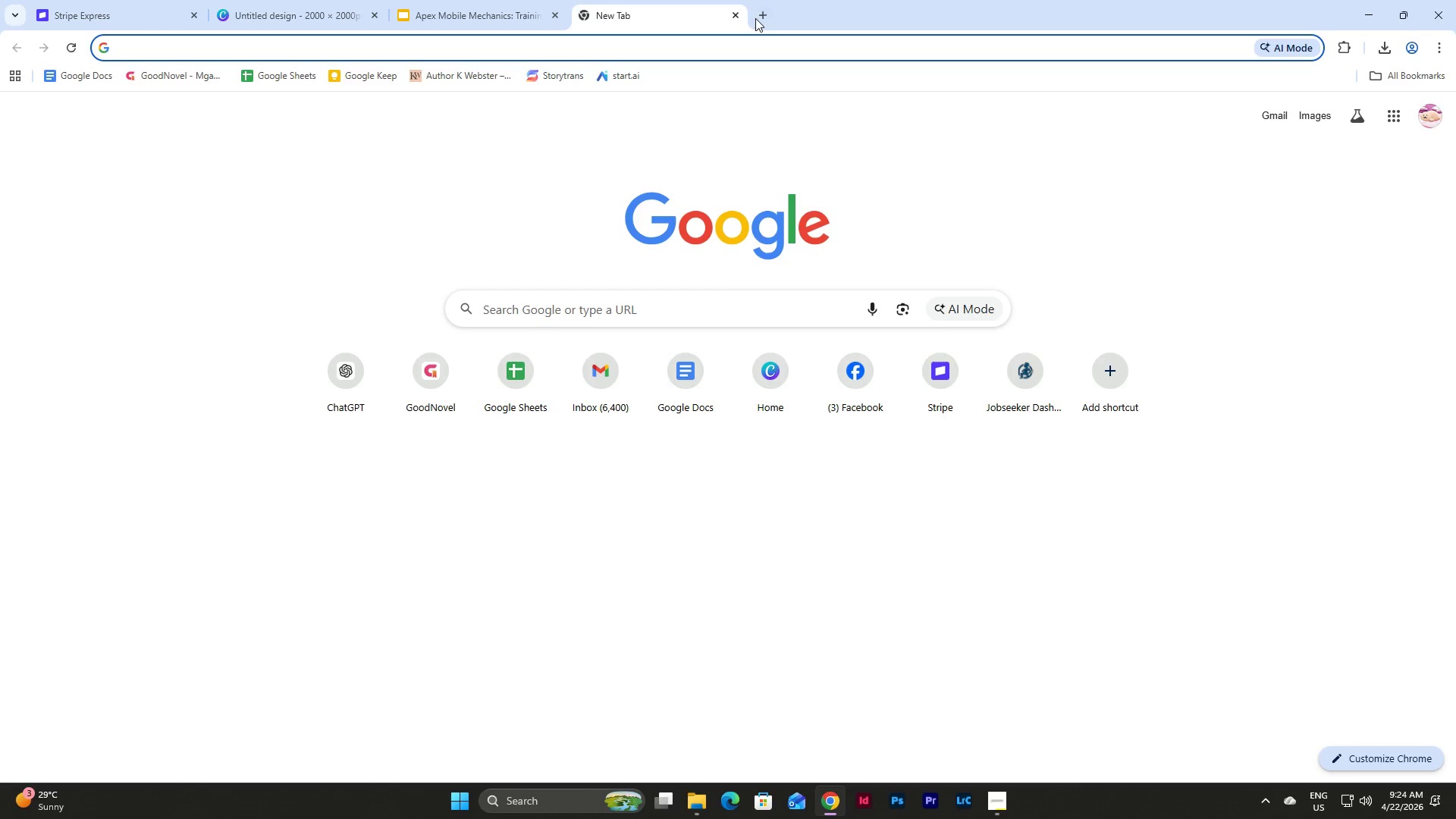 
left_click([735, 14])
 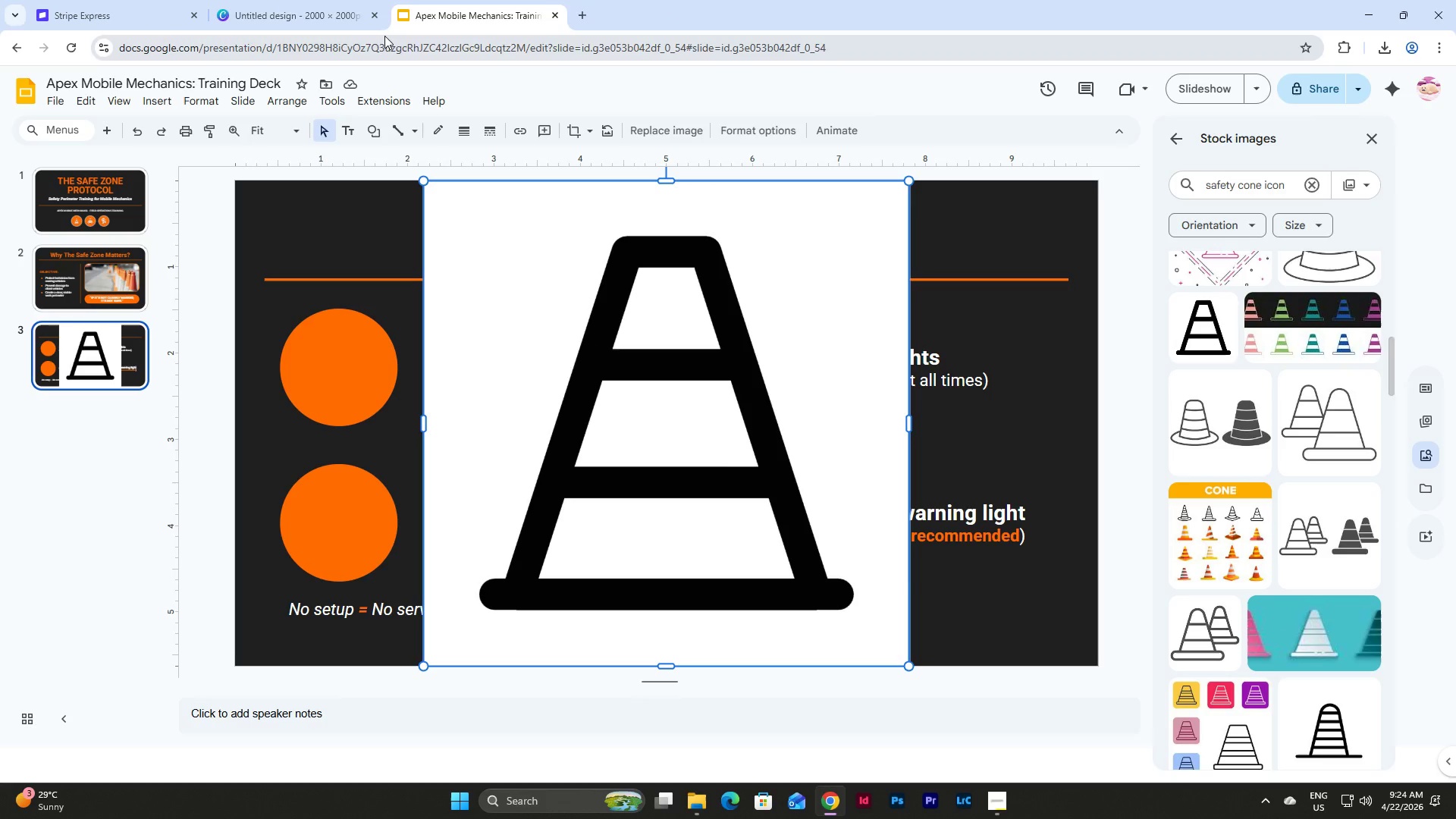 
left_click([331, 11])
 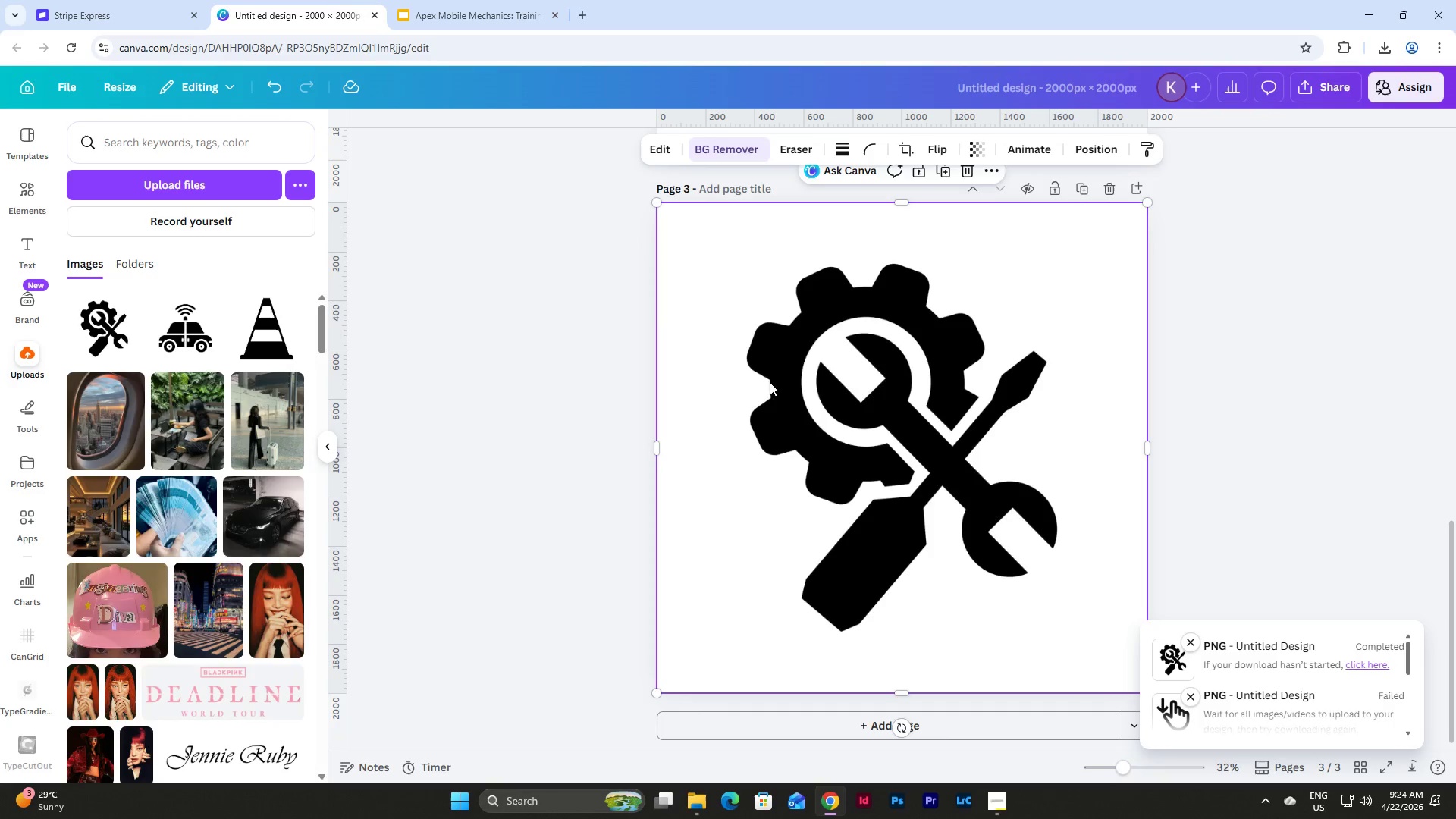 
left_click([908, 343])
 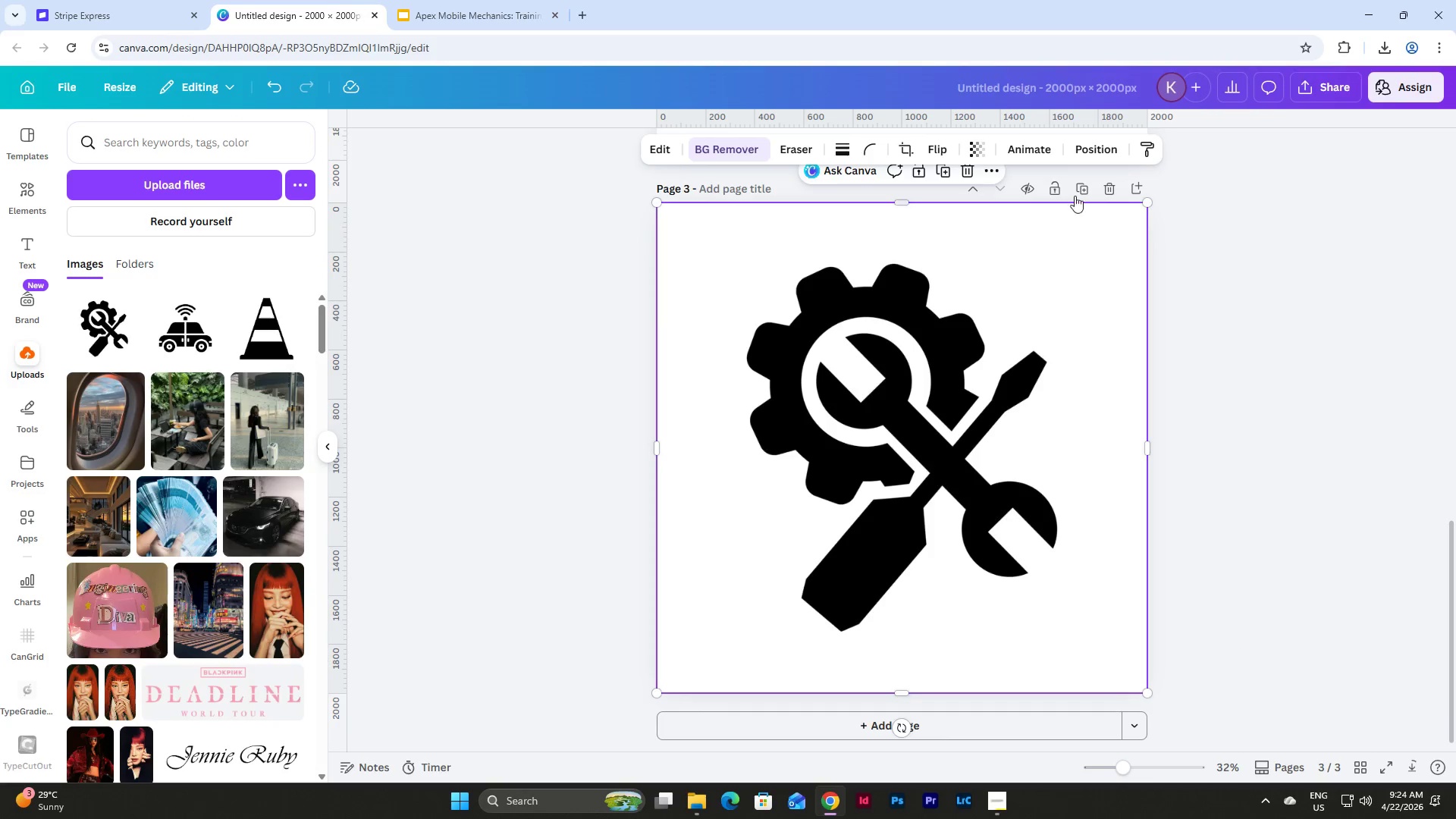 
left_click([1080, 190])
 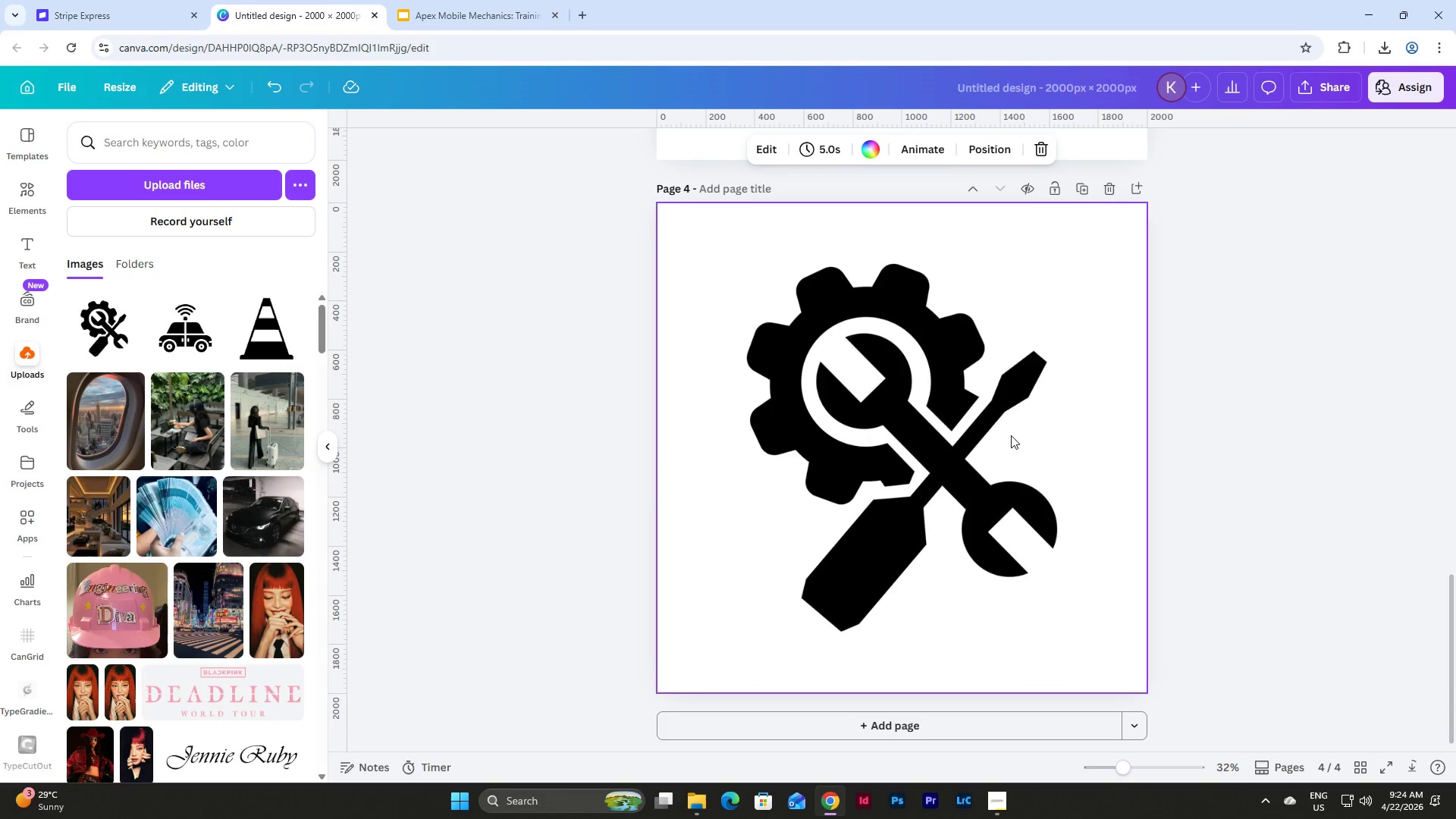 
left_click([977, 395])
 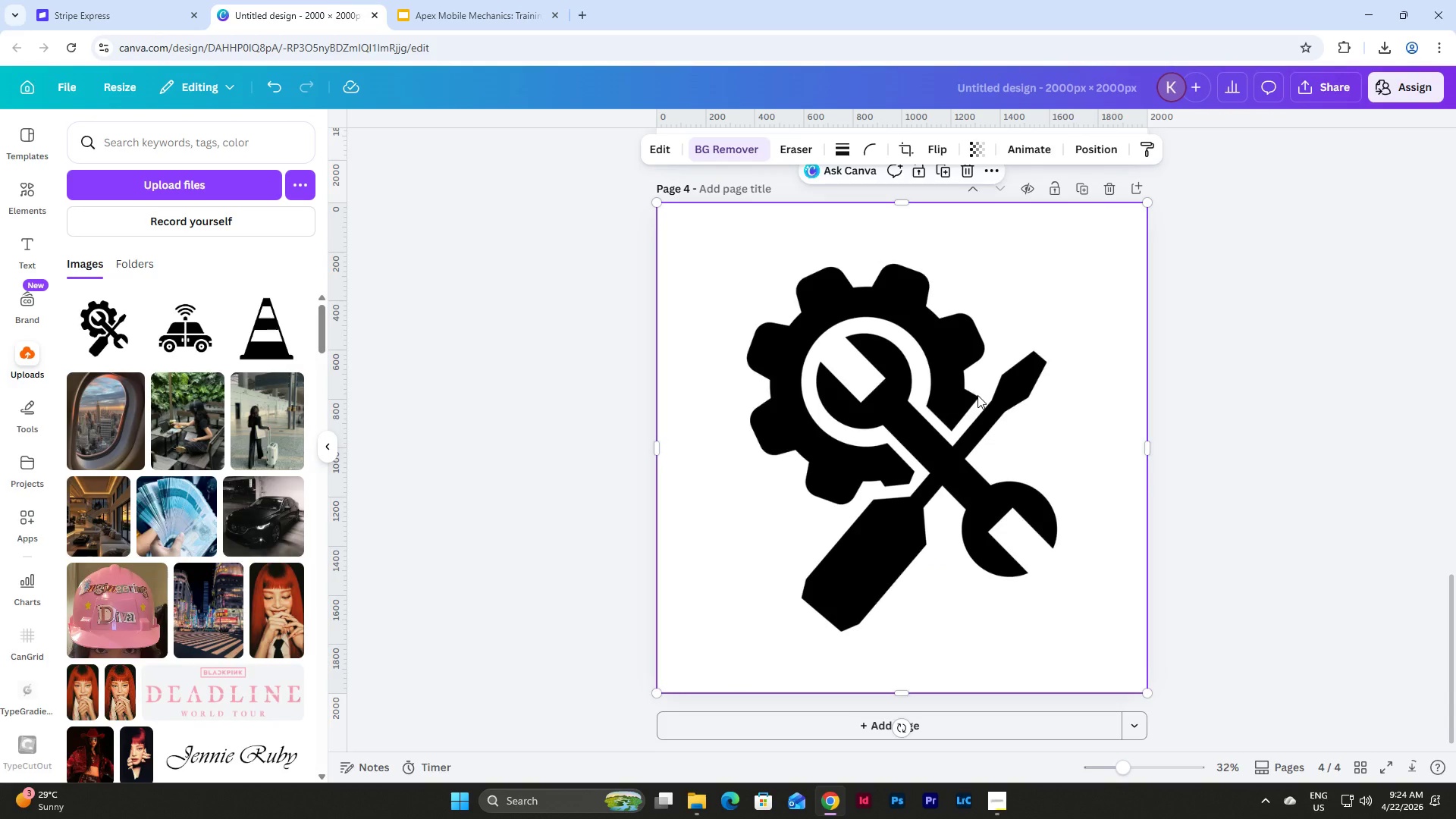 
key(Backspace)
 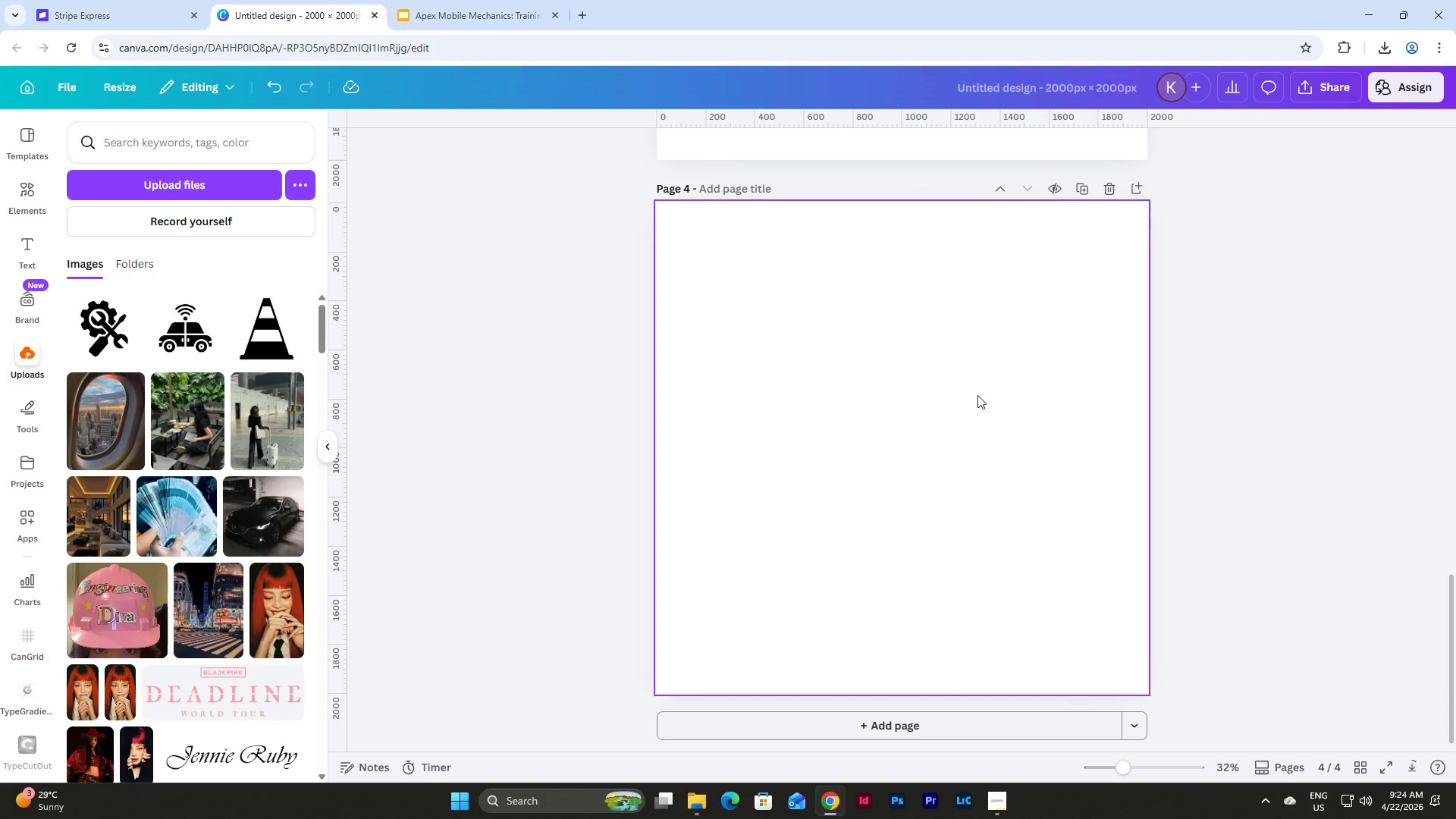 
key(Control+V)
 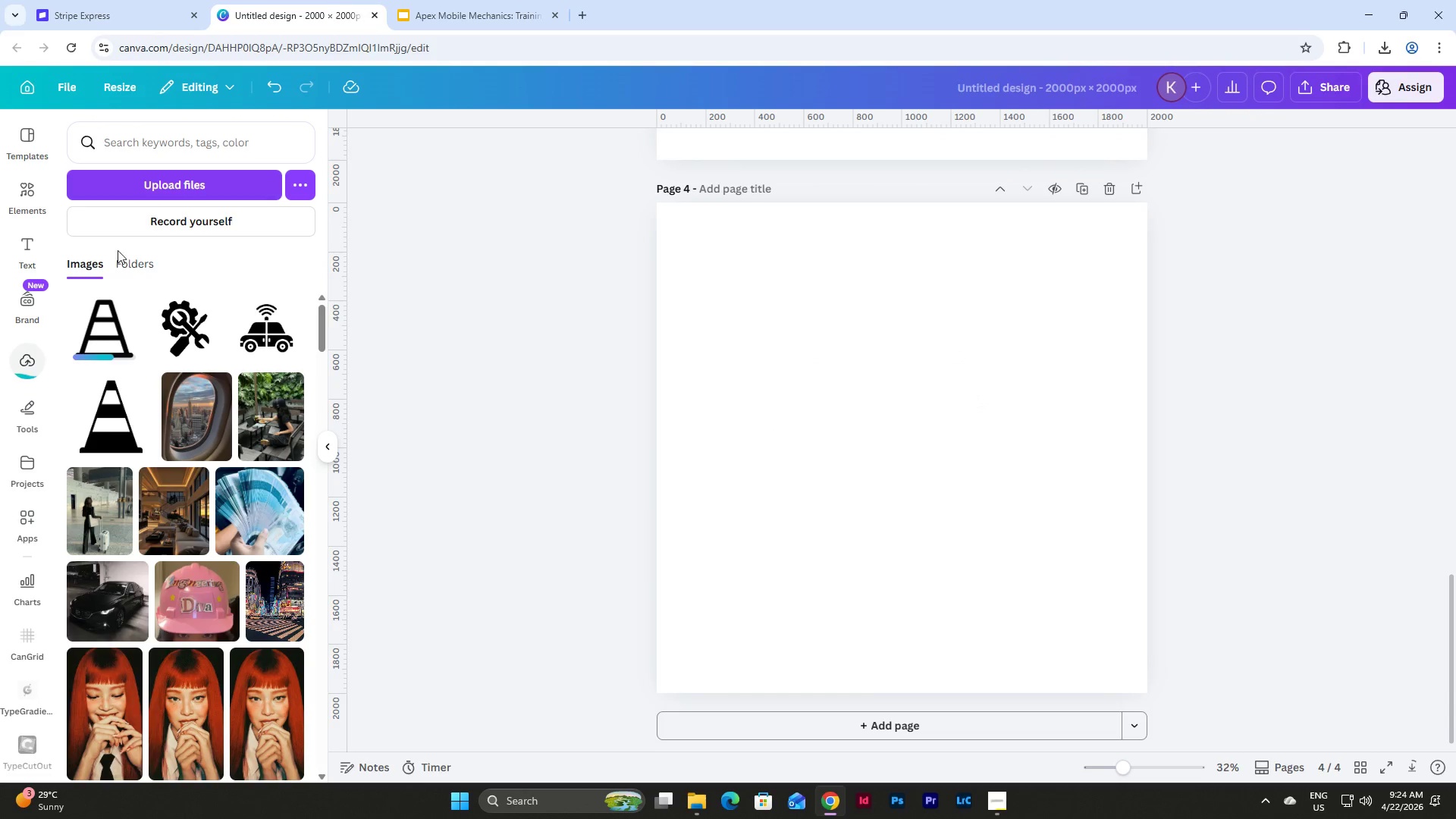 
left_click([105, 344])
 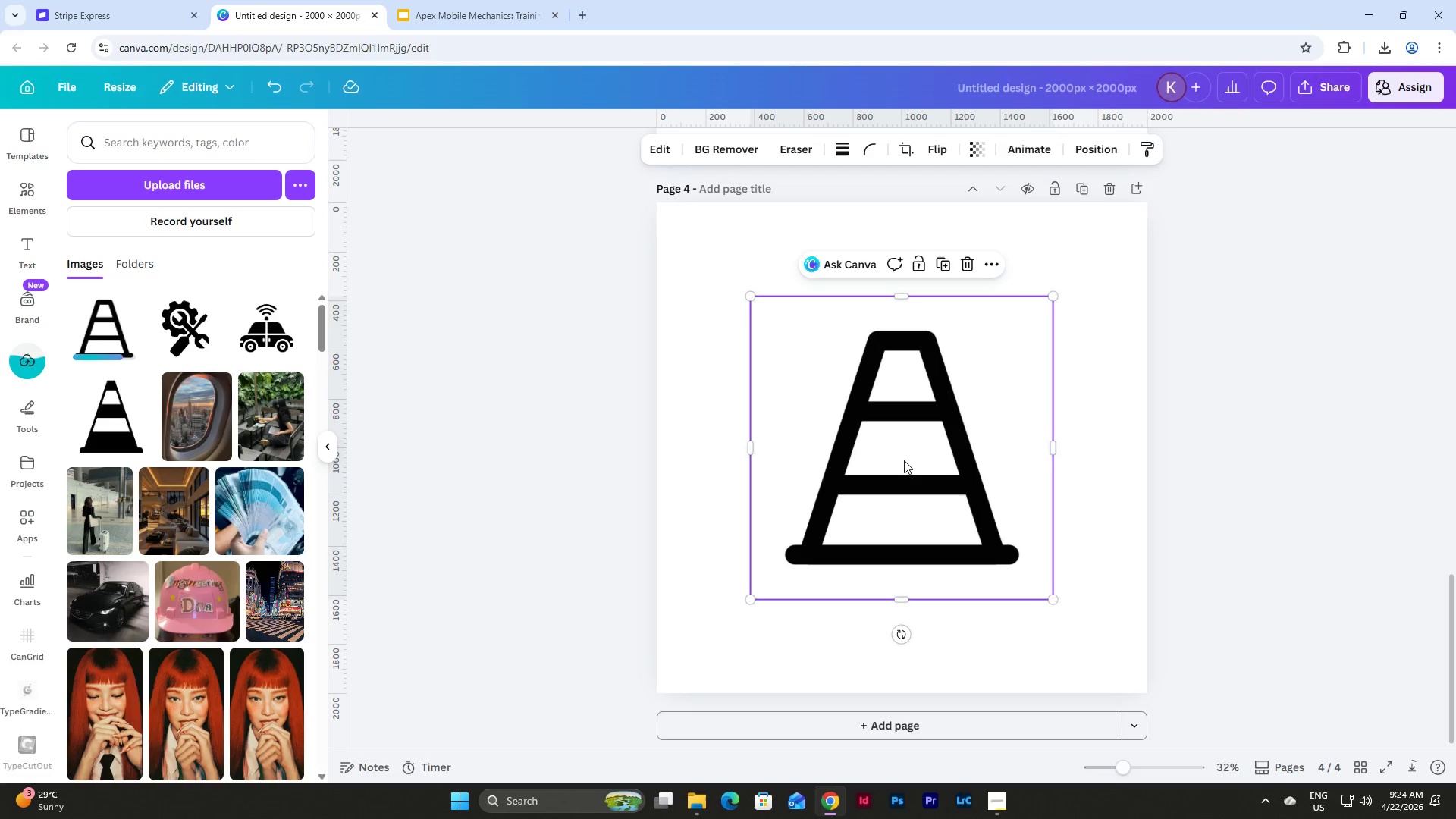 
left_click_drag(start_coordinate=[898, 463], to_coordinate=[803, 373])
 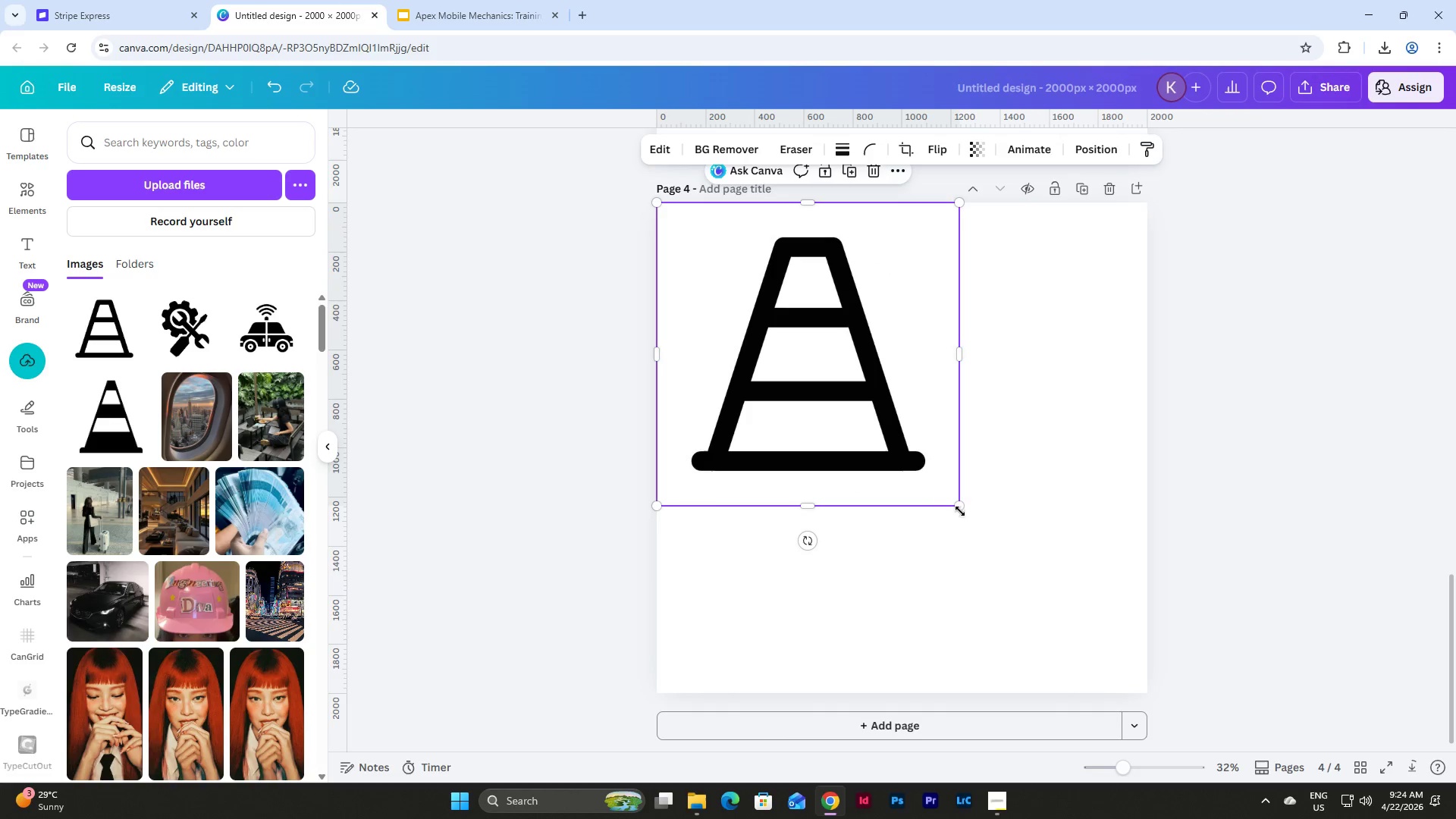 
left_click_drag(start_coordinate=[960, 511], to_coordinate=[1153, 688])
 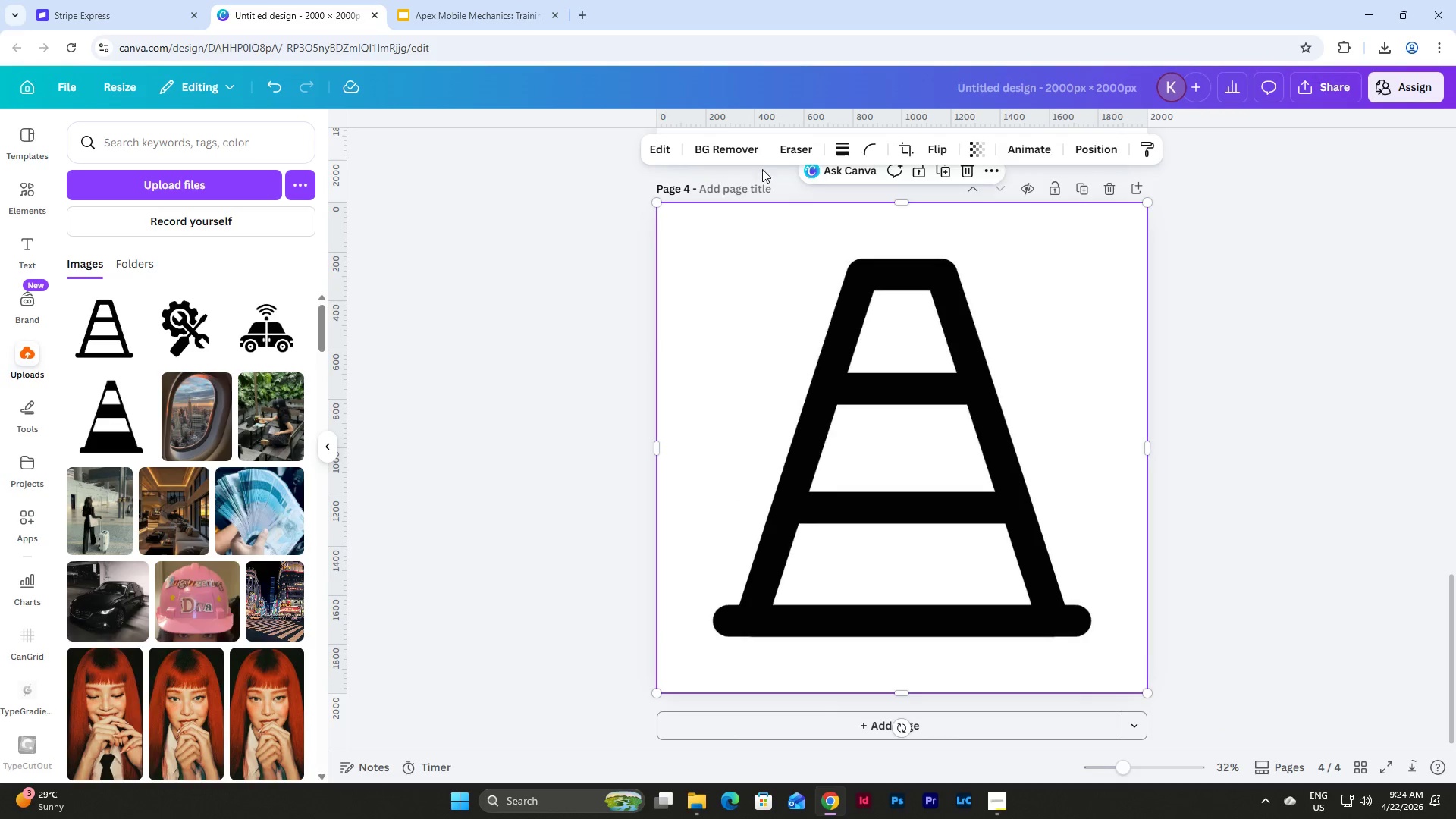 
left_click([748, 152])
 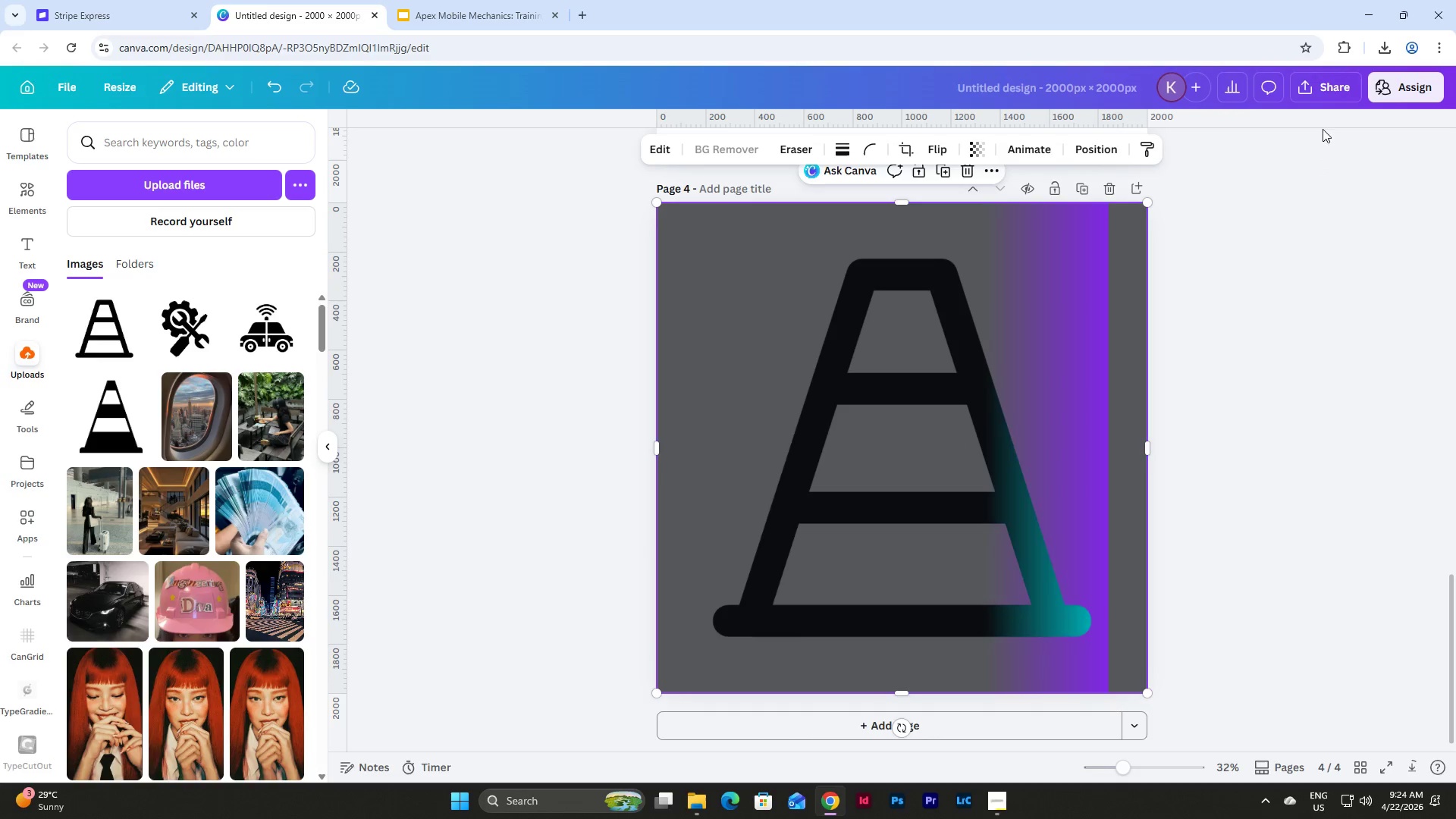 
left_click([1326, 86])
 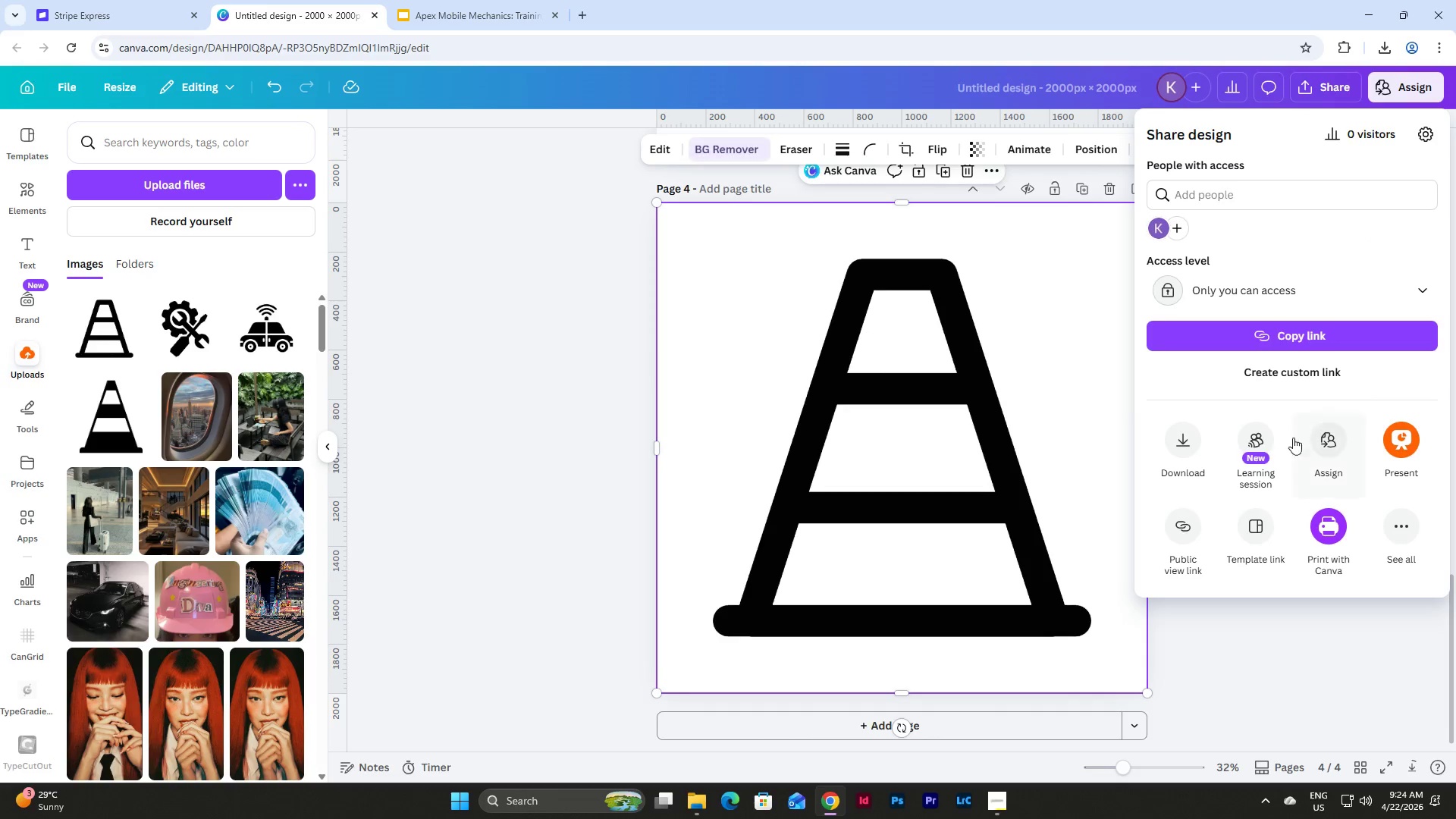 
left_click([1187, 445])
 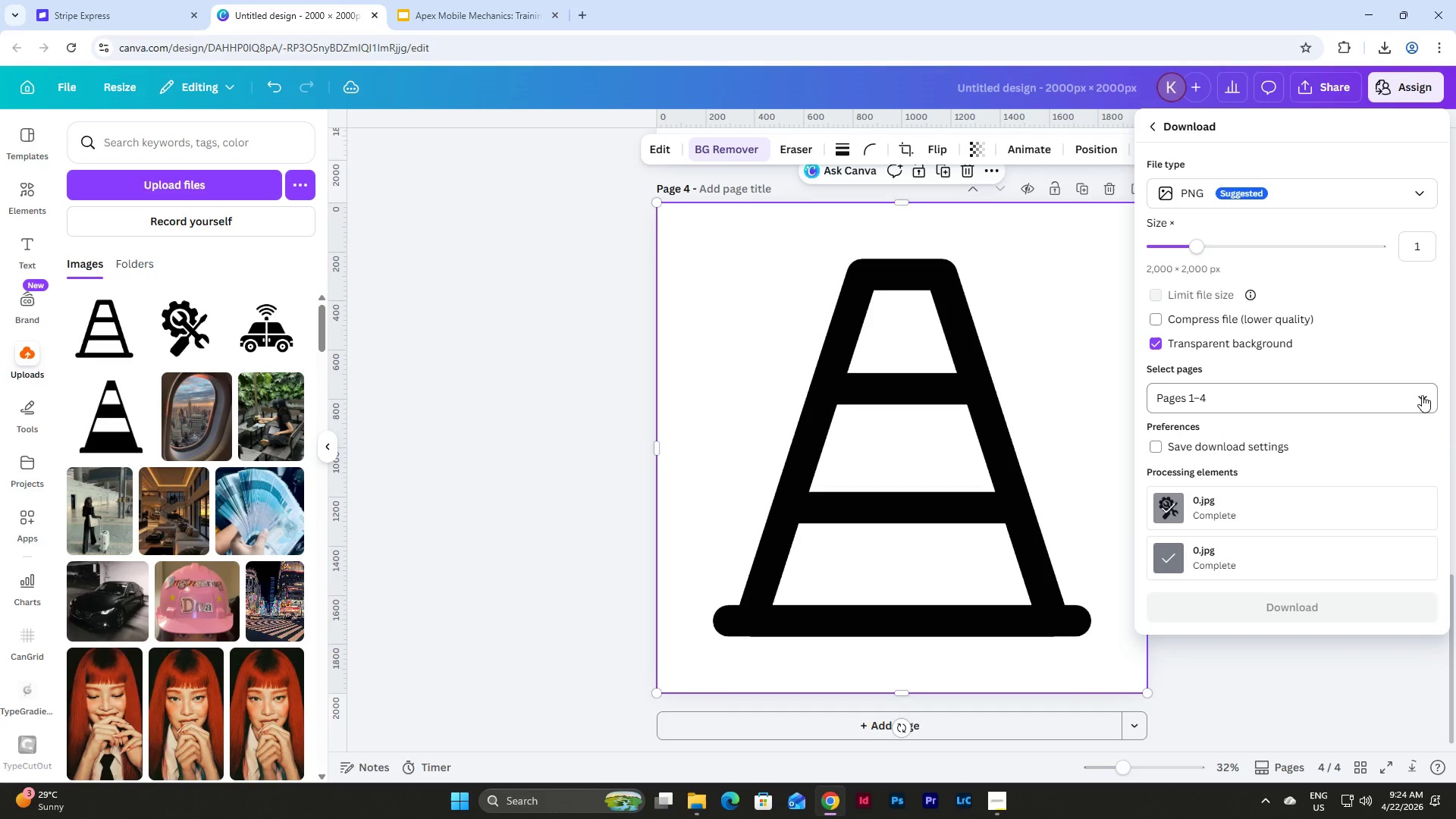 
left_click([1423, 394])
 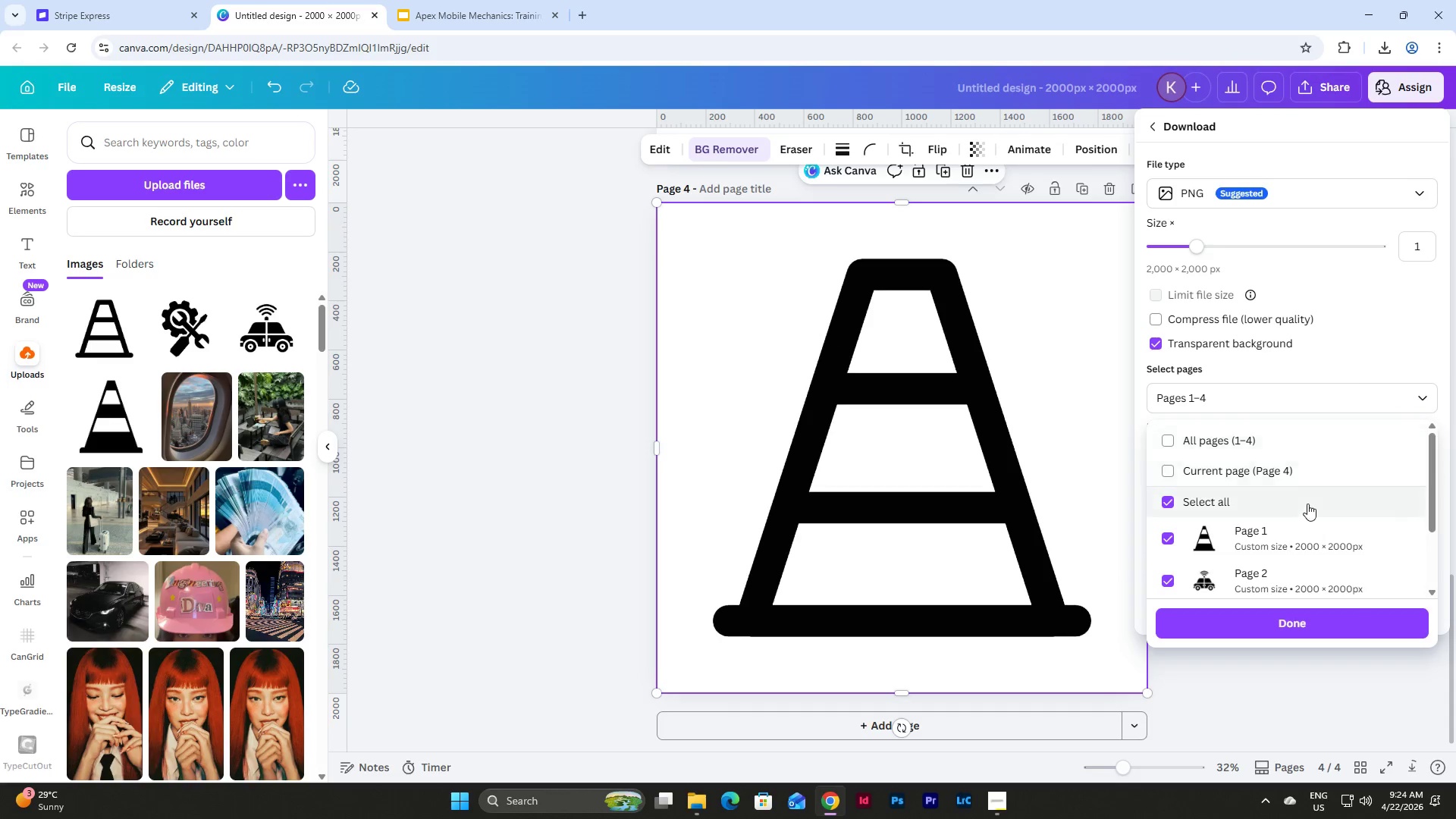 
left_click([1291, 469])
 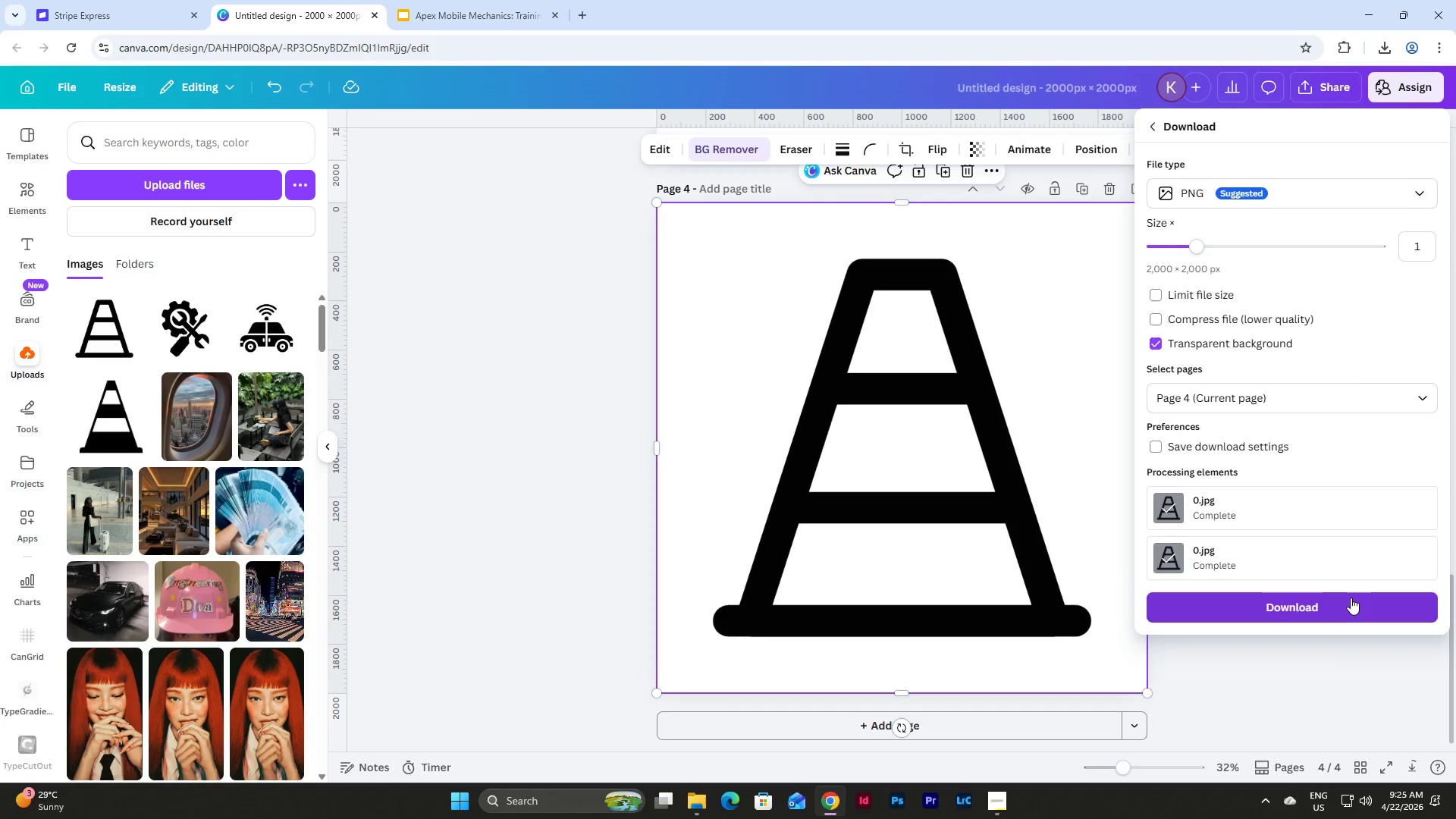 
left_click([1298, 607])
 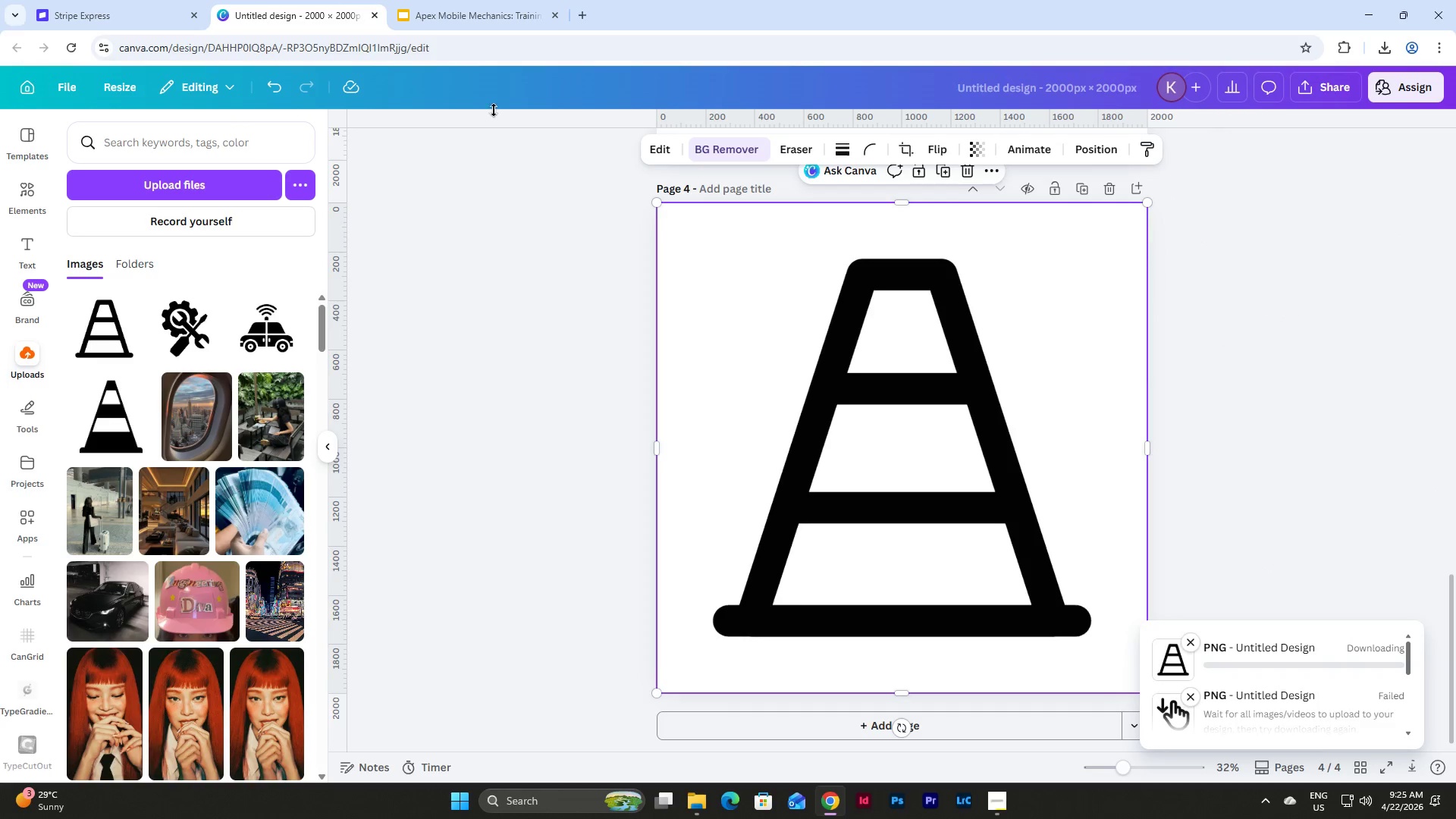 
left_click([480, 11])
 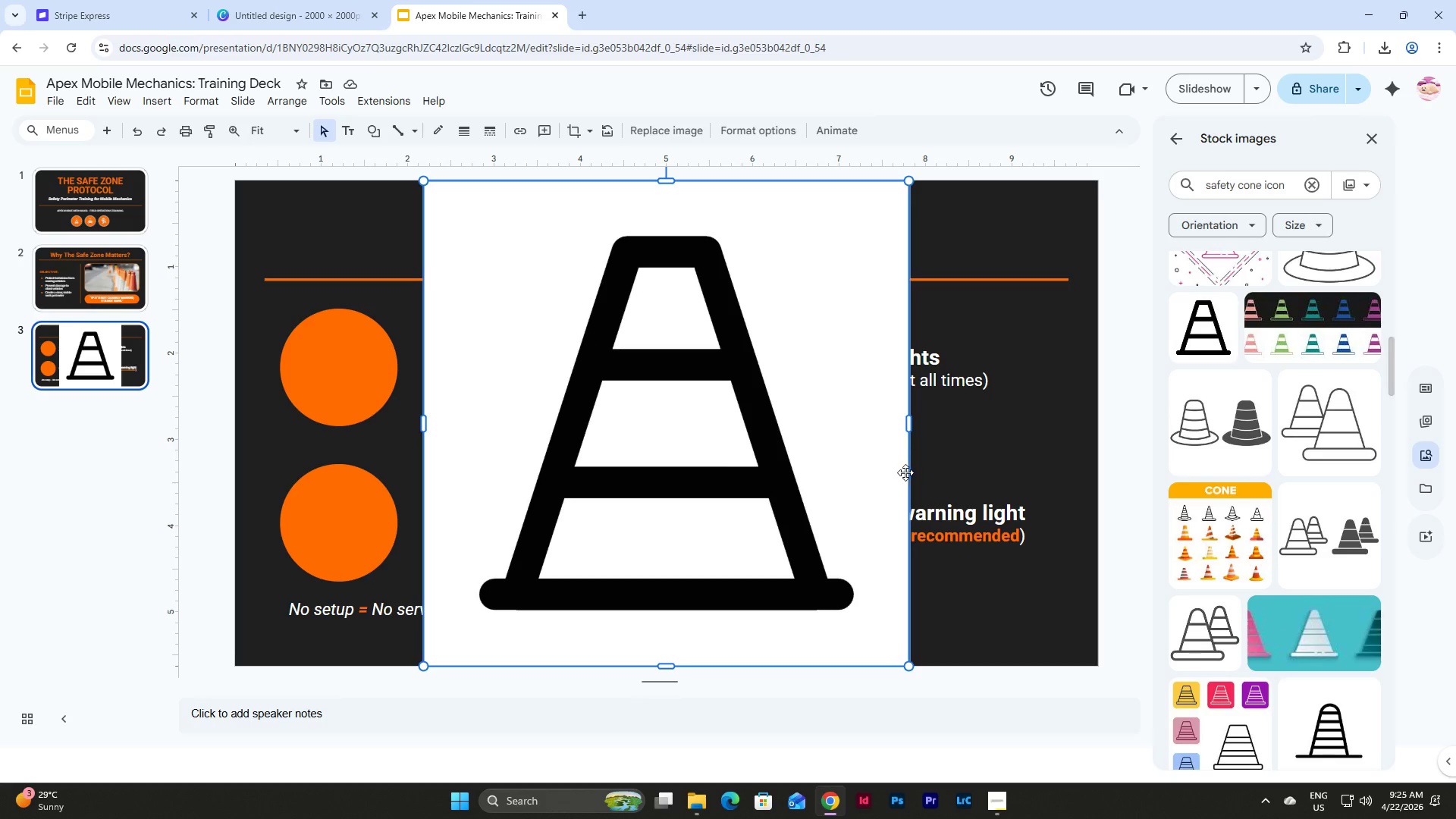 
left_click([792, 355])
 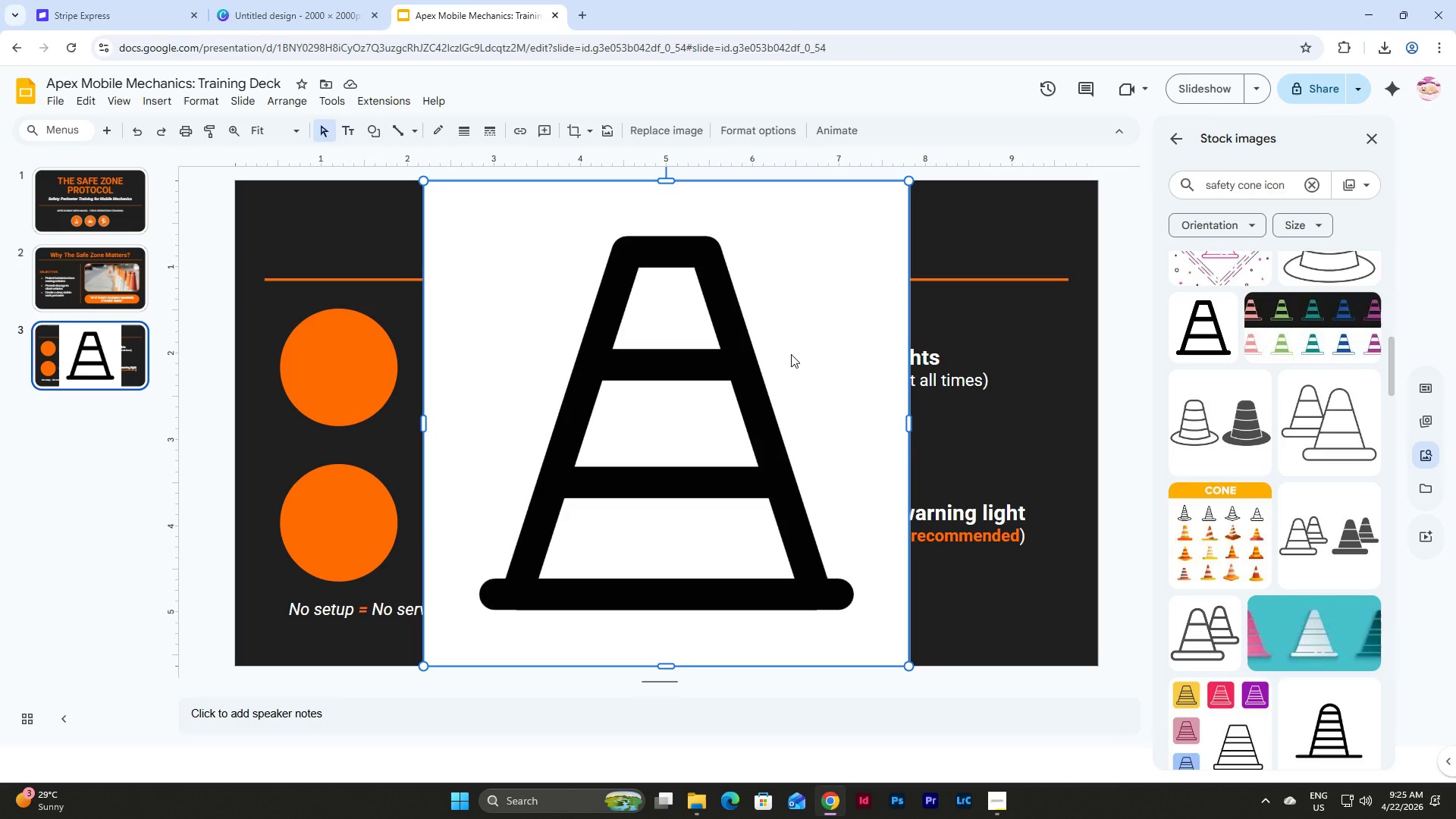 
key(Backspace)
 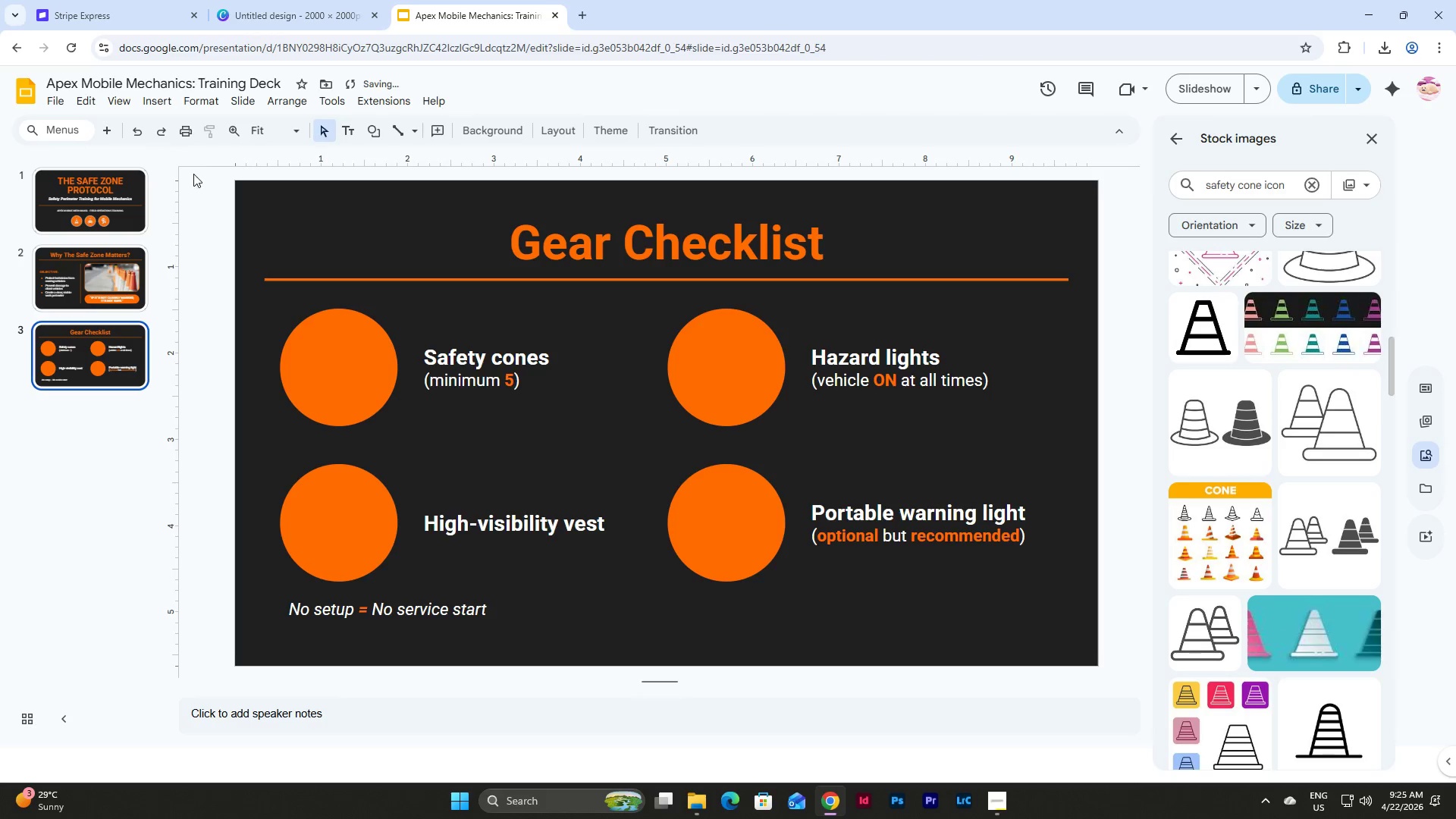 
left_click([243, 96])
 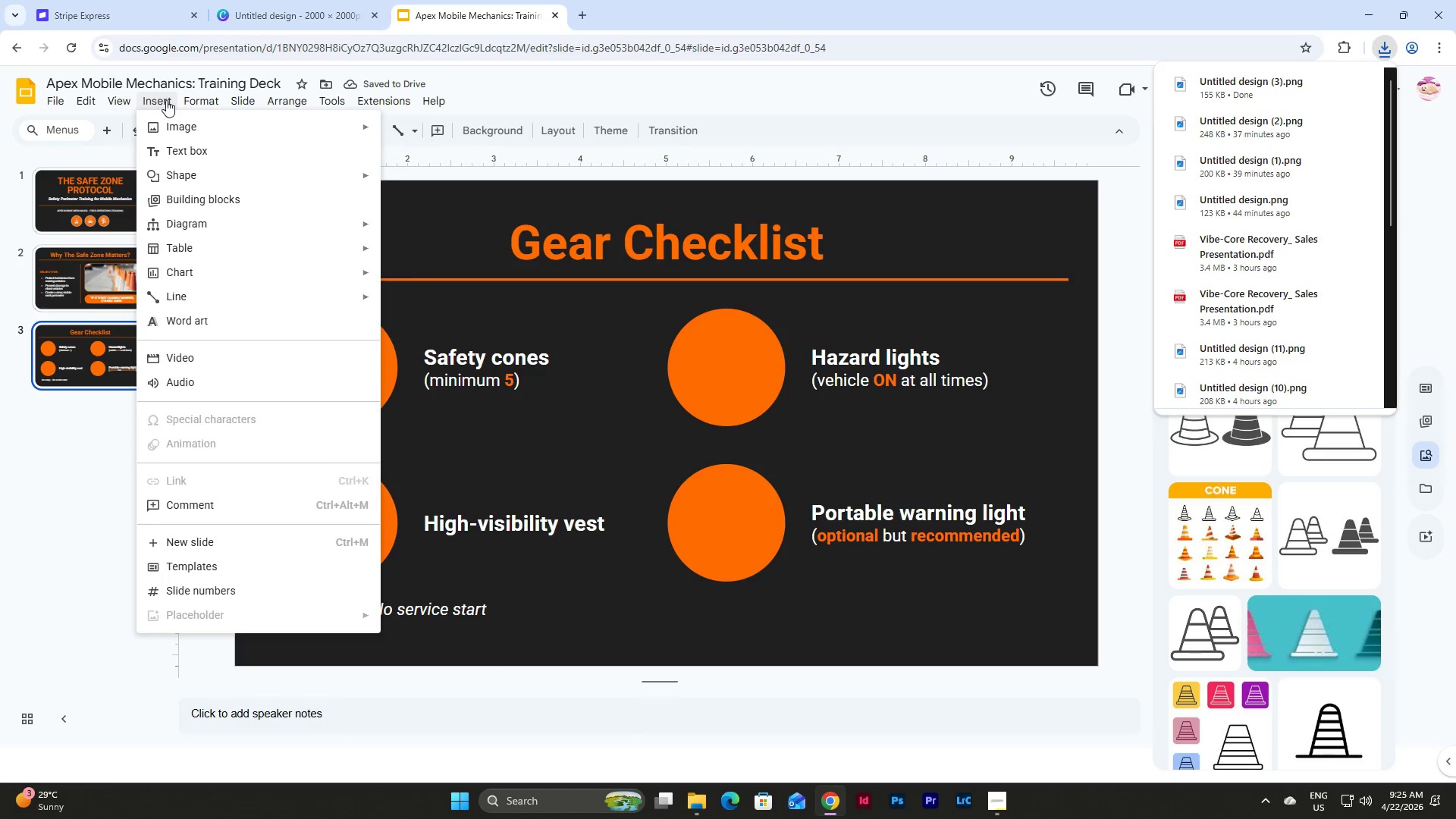 
left_click([181, 127])
 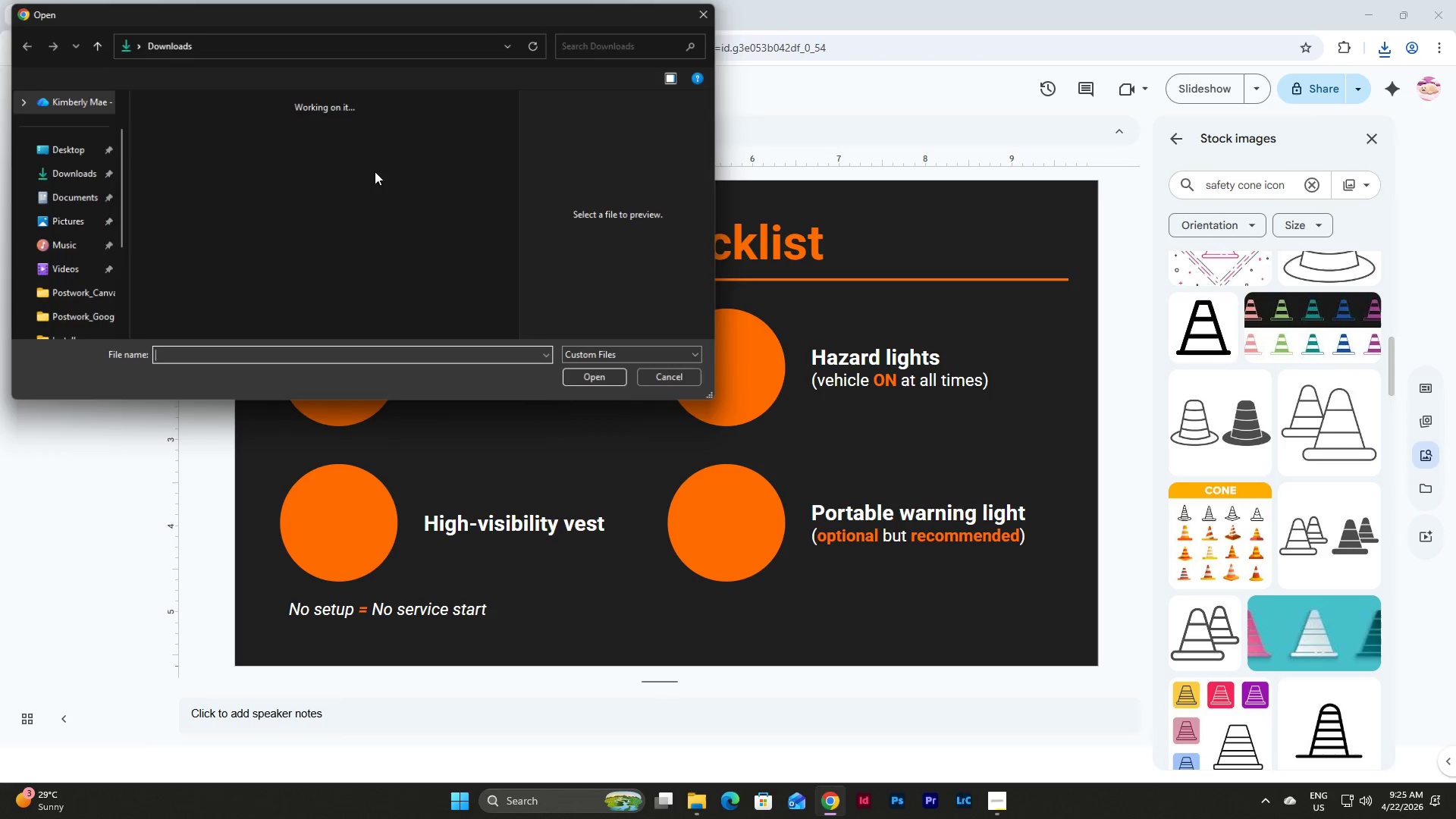 
left_click([189, 148])
 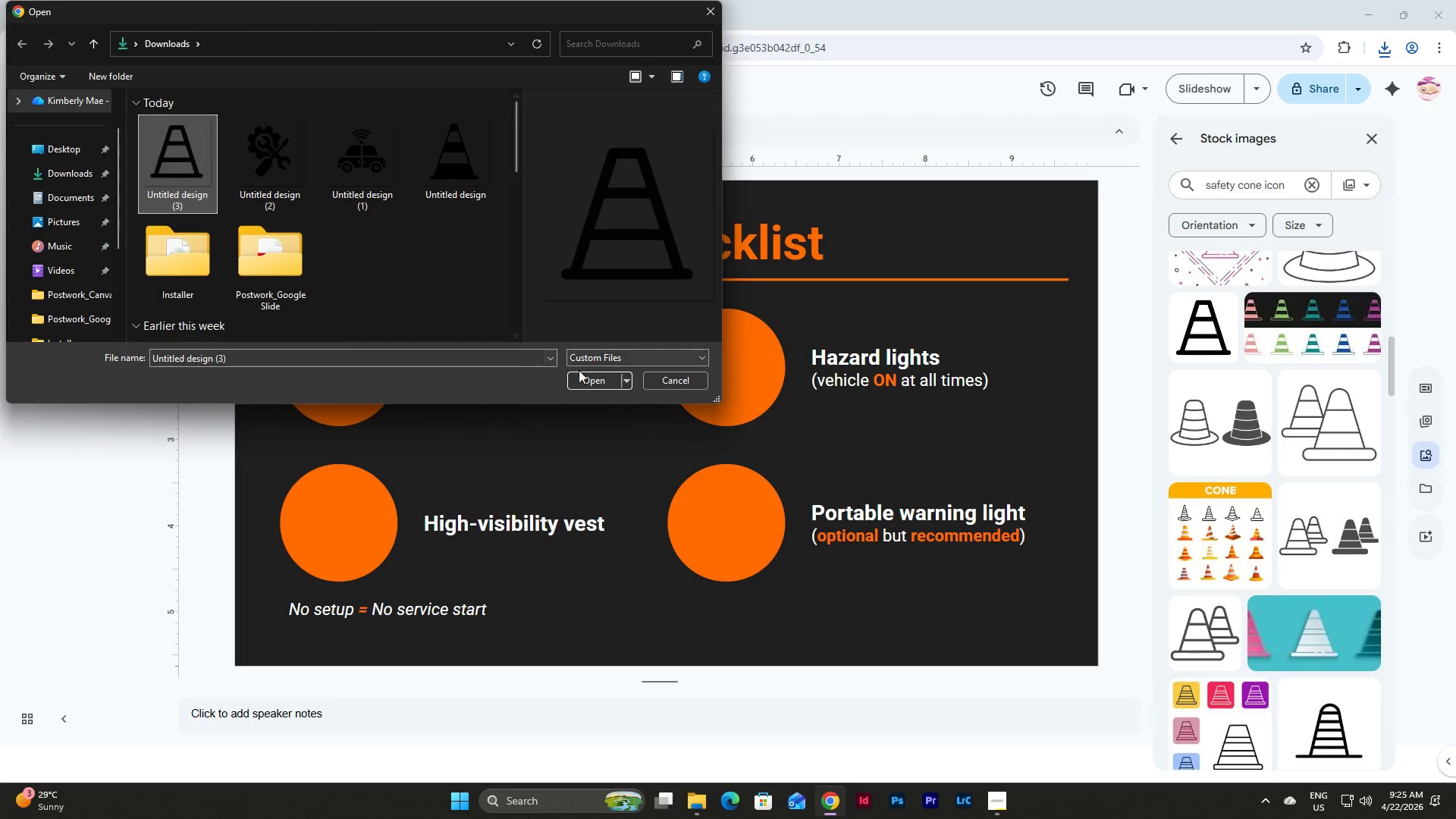 
left_click([584, 377])
 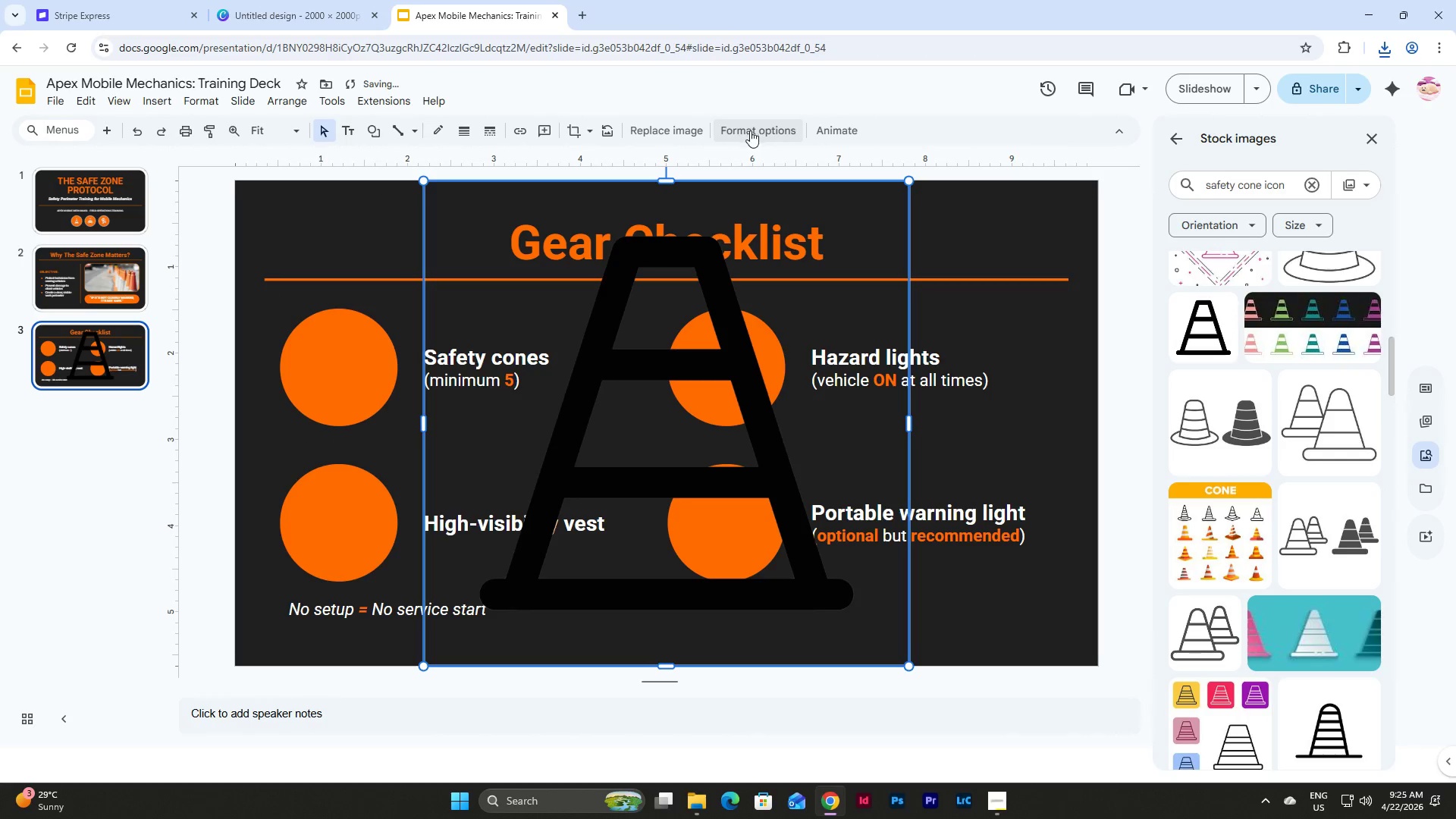 
left_click([776, 131])
 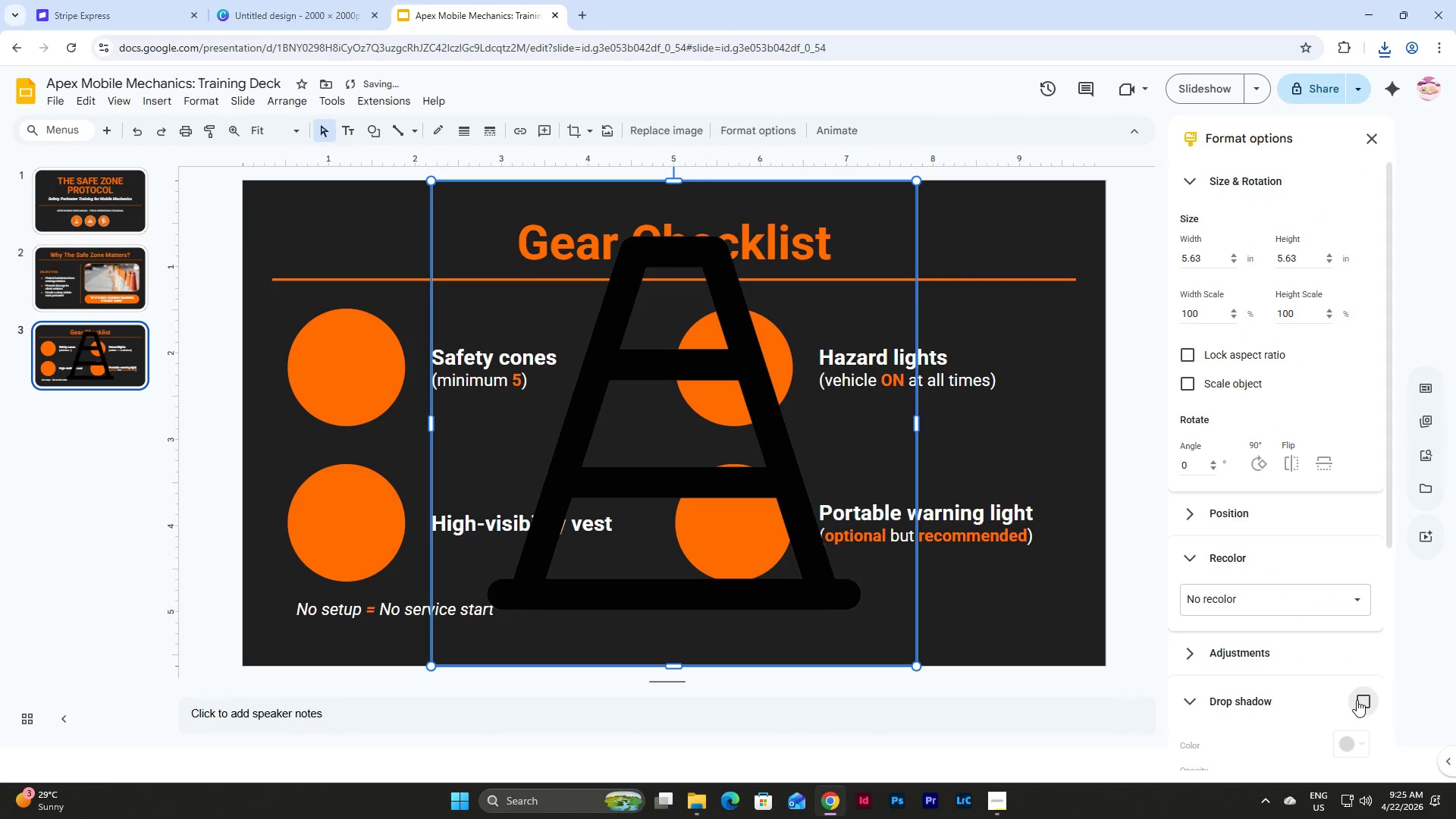 
double_click([1331, 599])
 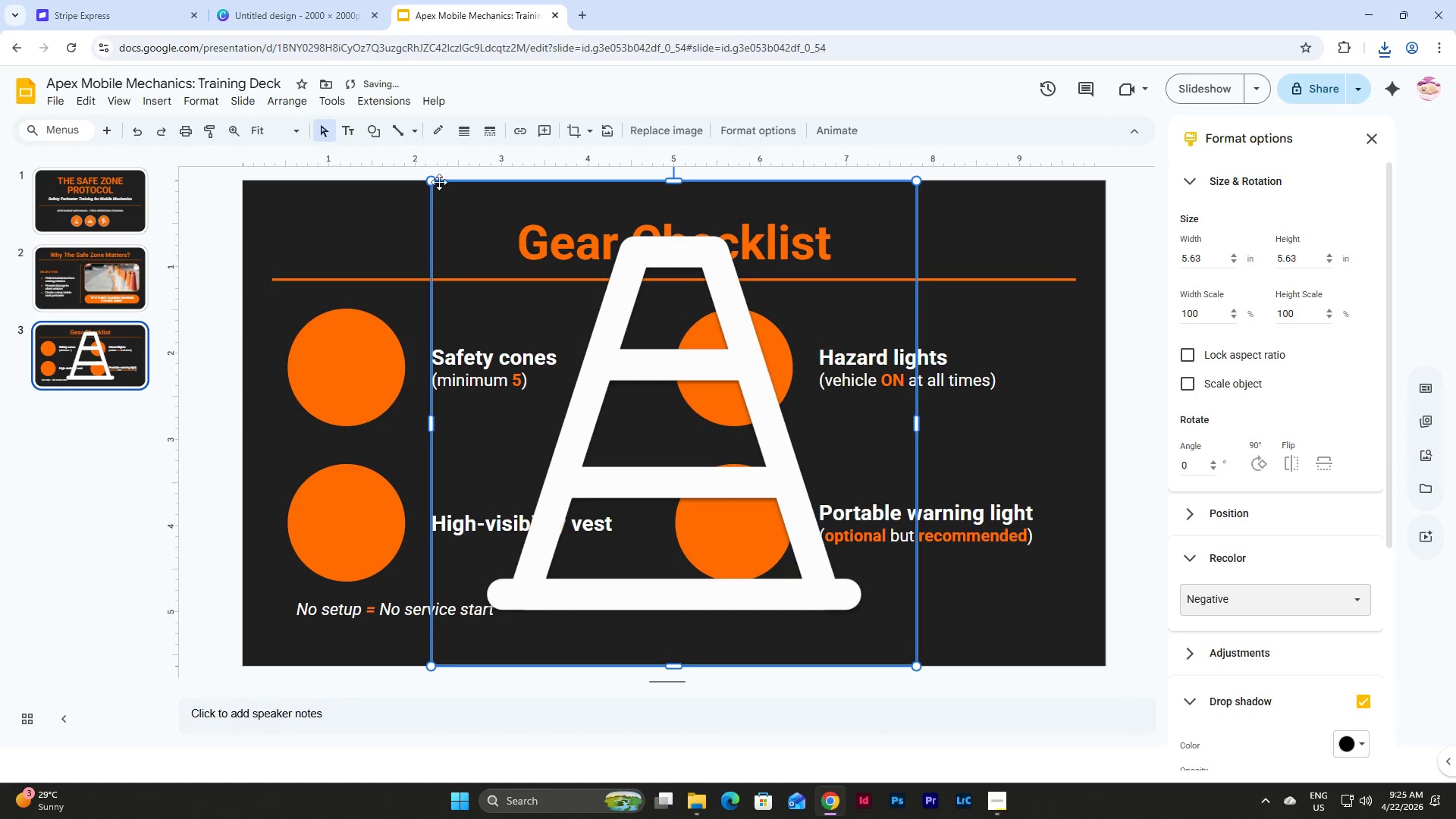 
left_click_drag(start_coordinate=[431, 177], to_coordinate=[862, 598])
 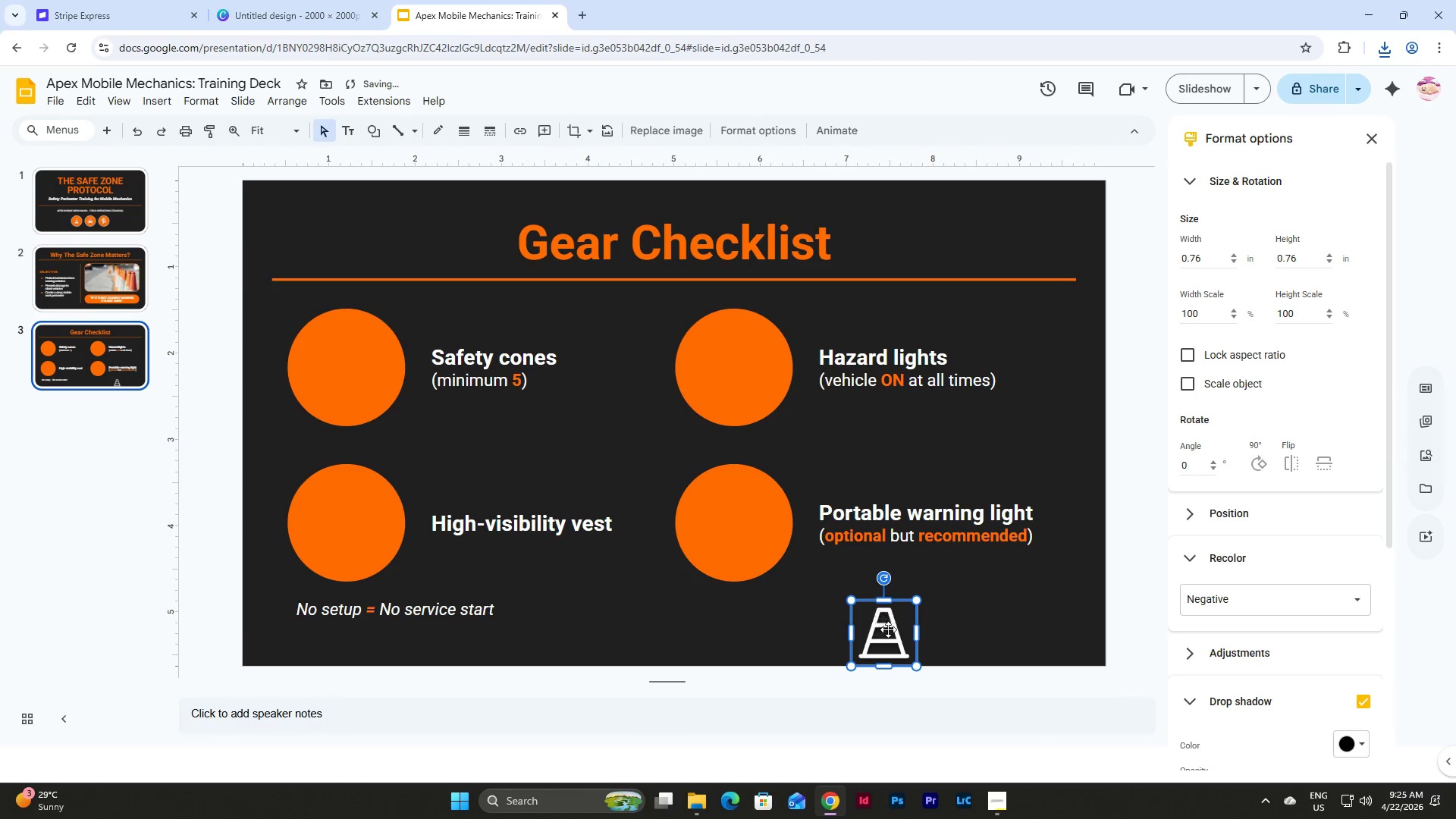 
left_click_drag(start_coordinate=[888, 629], to_coordinate=[351, 362])
 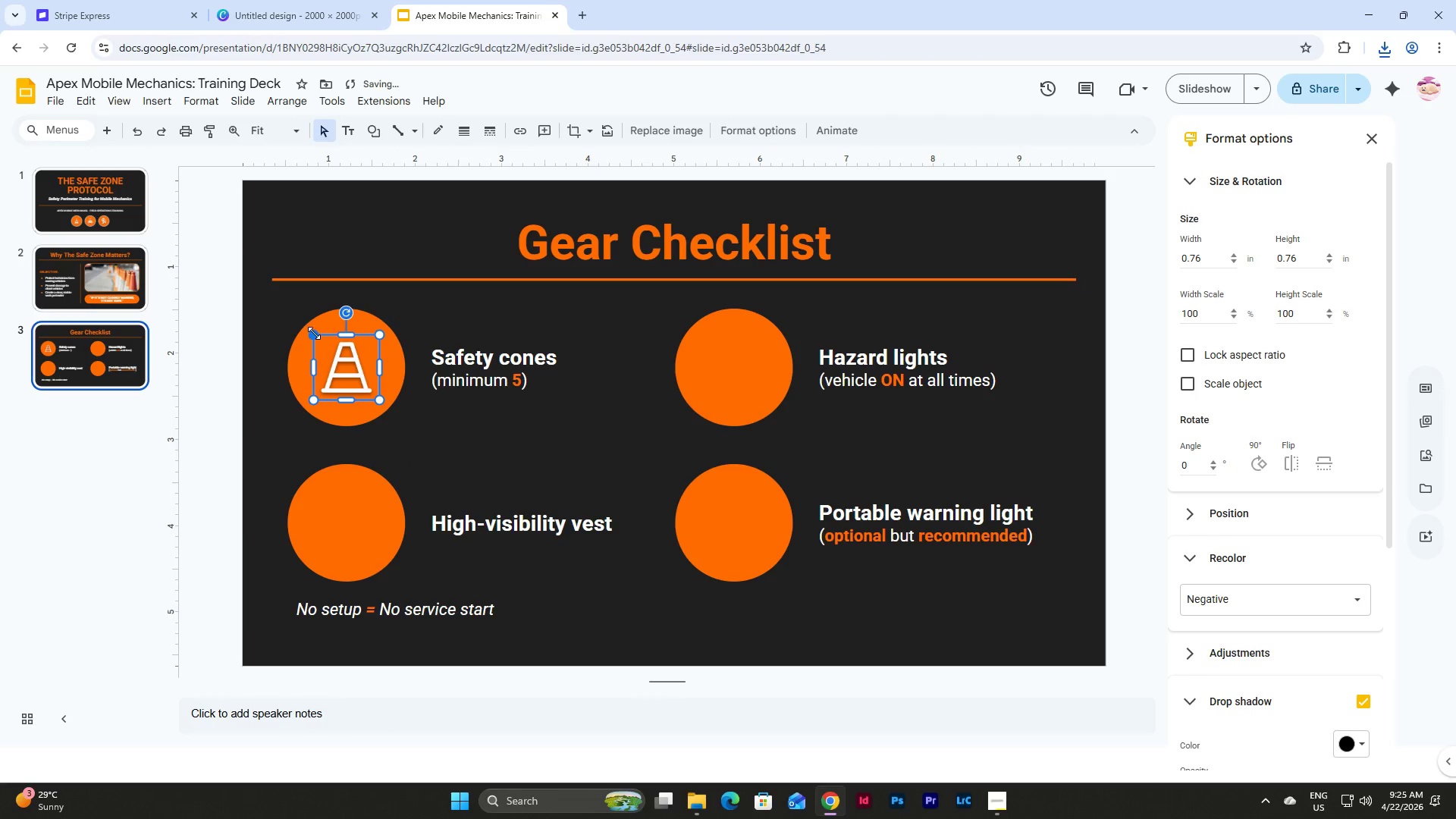 
left_click_drag(start_coordinate=[314, 333], to_coordinate=[300, 325])
 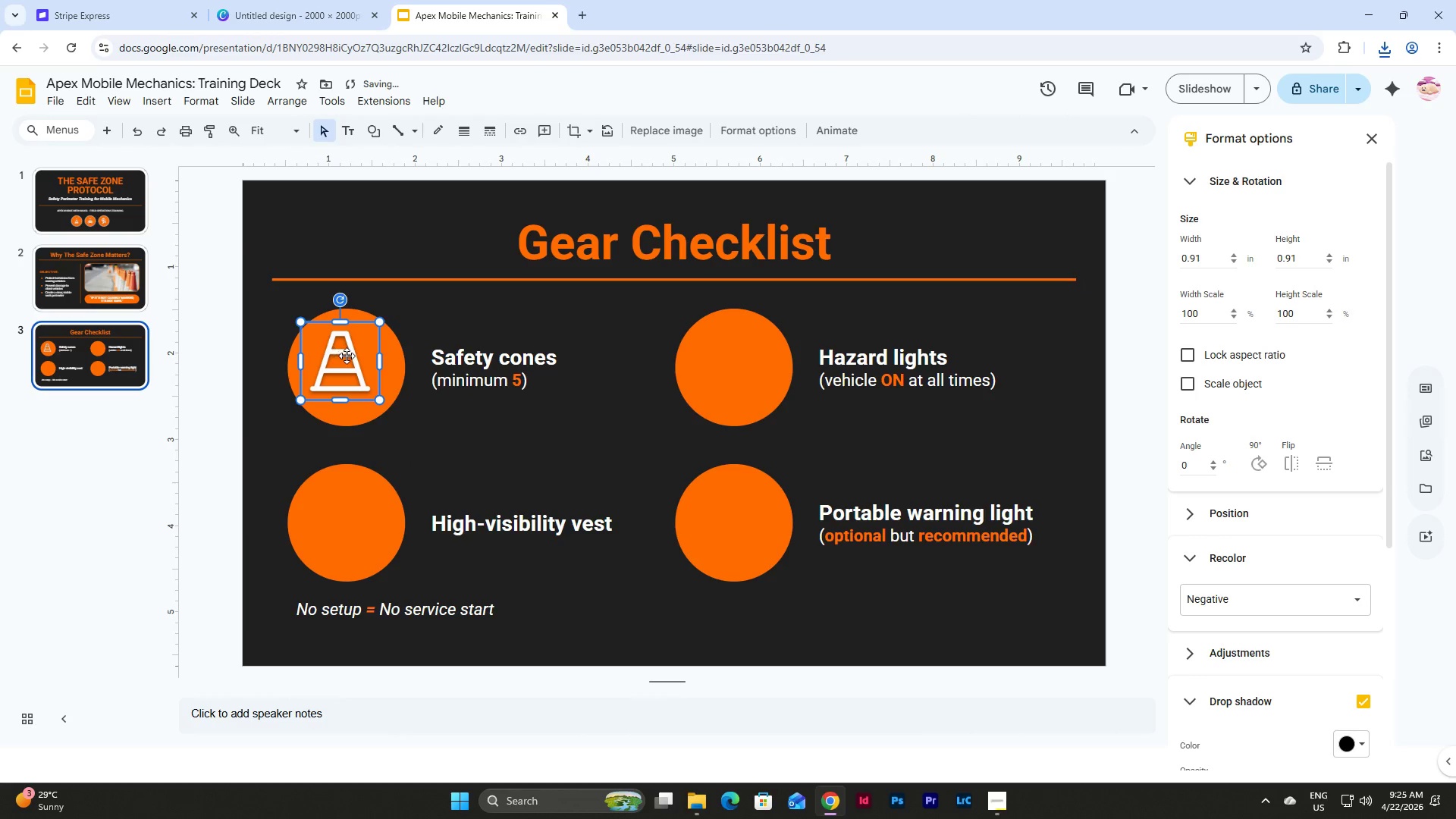 
left_click_drag(start_coordinate=[347, 356], to_coordinate=[350, 362])
 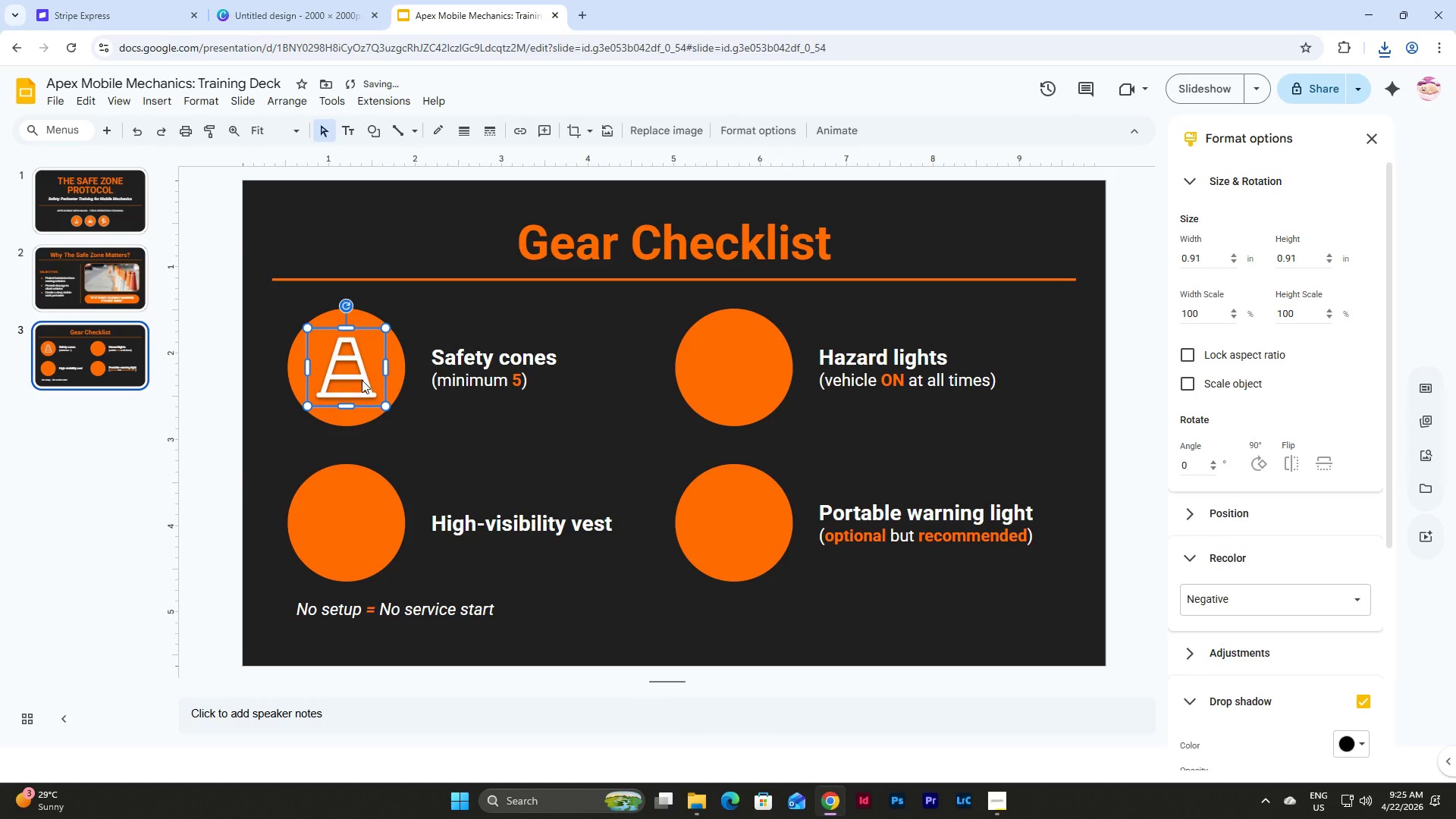 
left_click([252, 371])
 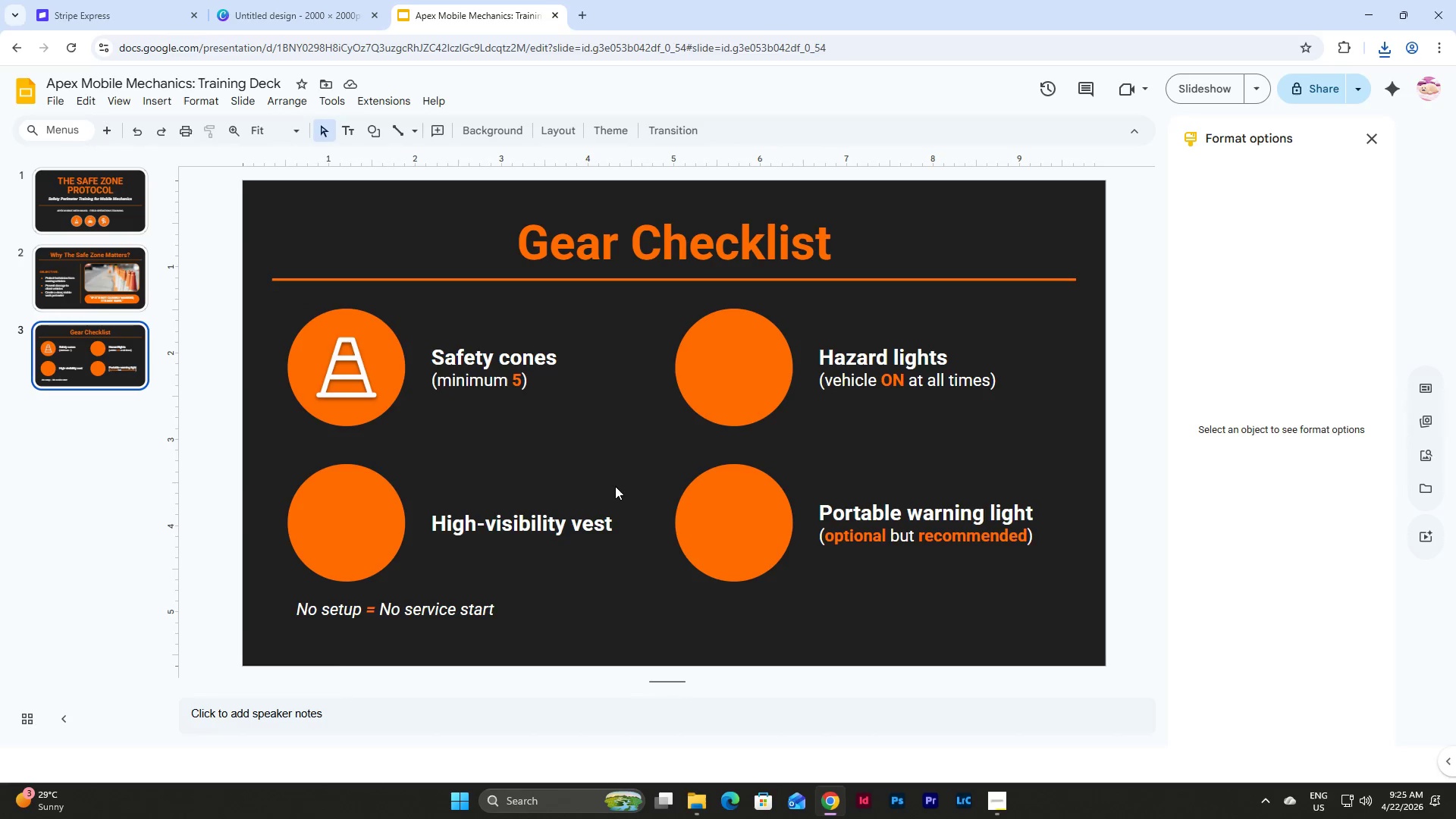 
wait(26.16)
 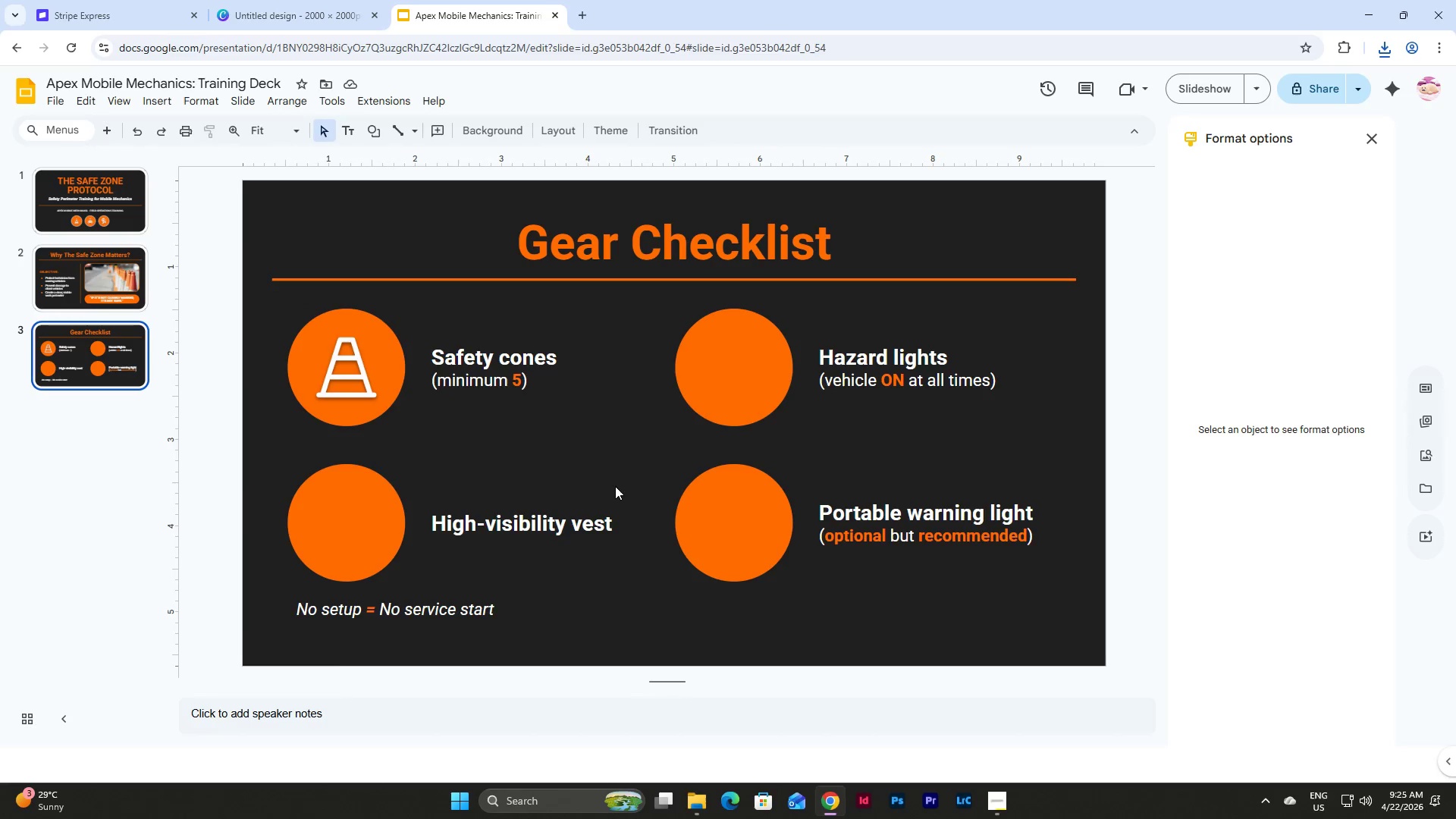 
left_click([1429, 456])
 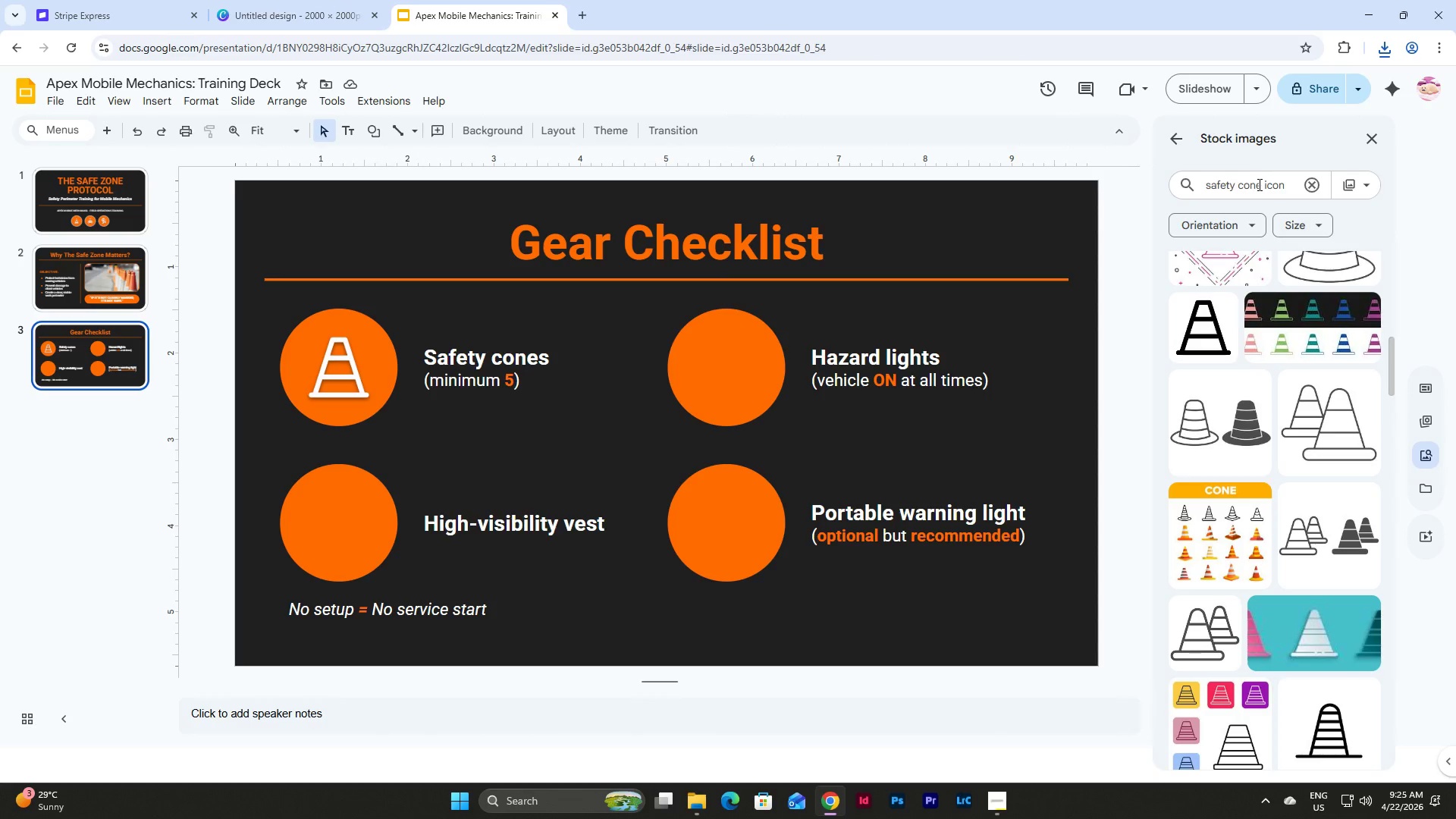 
left_click_drag(start_coordinate=[1261, 186], to_coordinate=[1188, 187])
 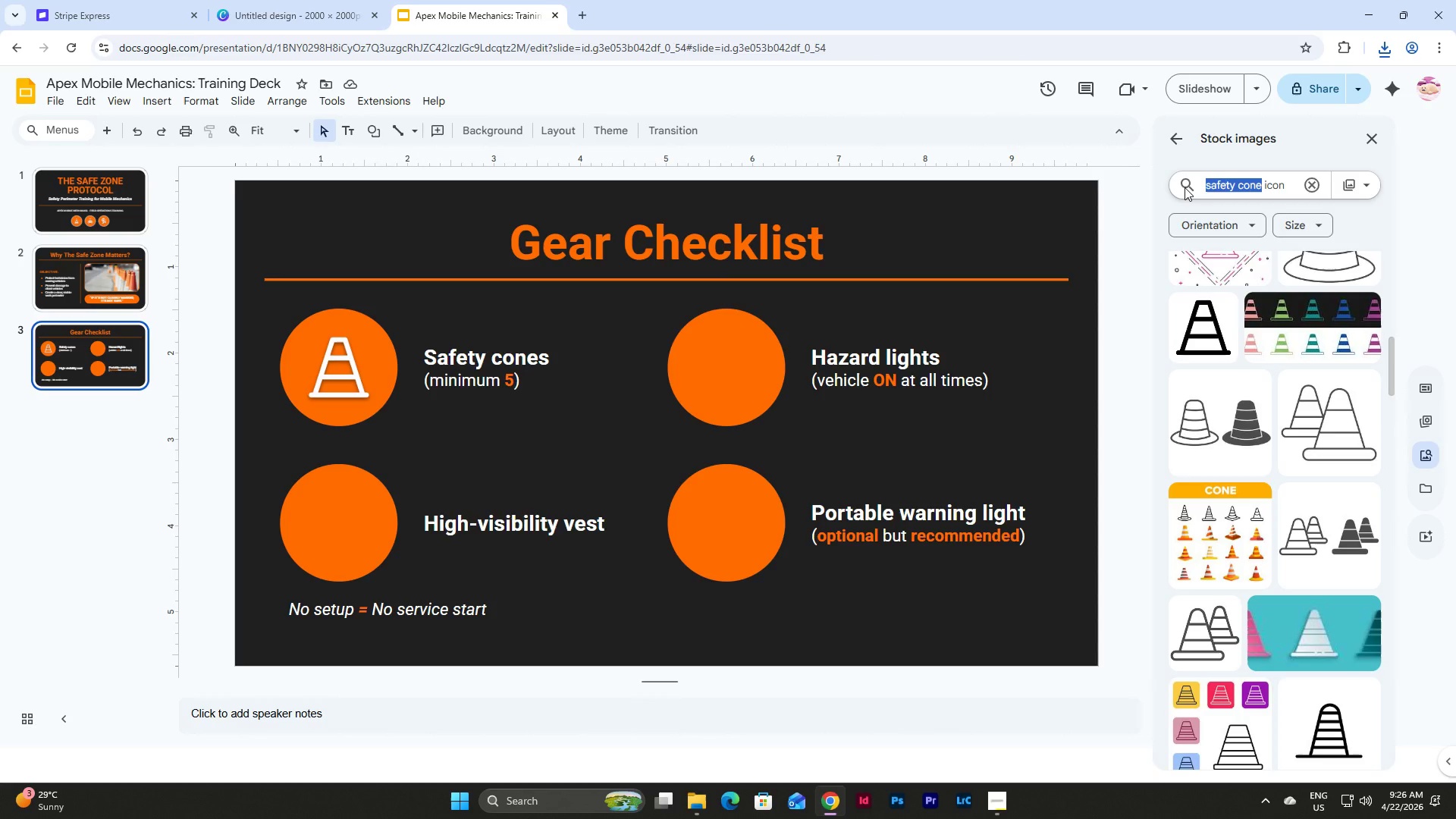 
type(ves)
key(Backspace)
key(Backspace)
key(Backspace)
type(high-visibilit)
key(Backspace)
type(ty vest)
 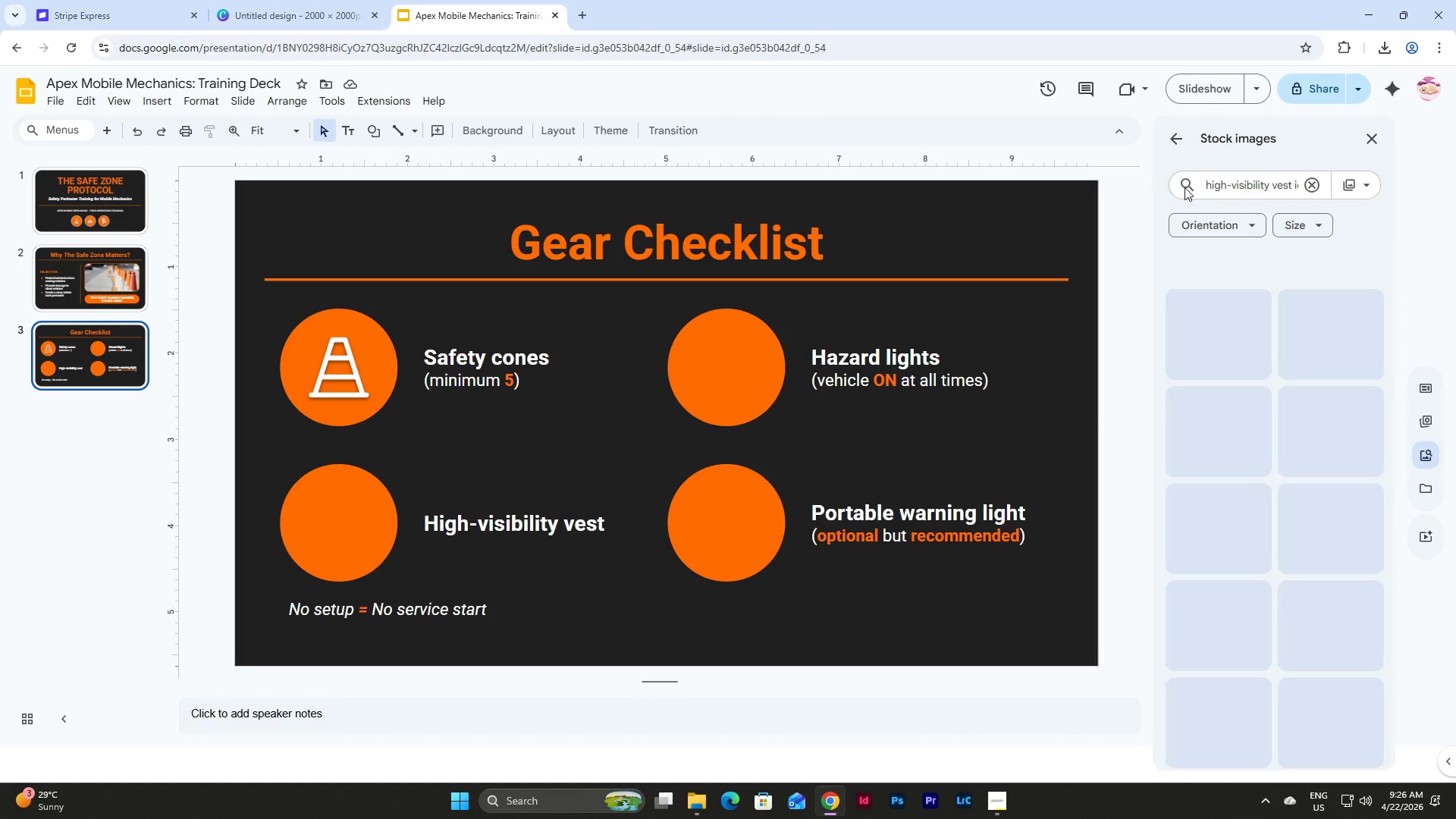 
key(Enter)
 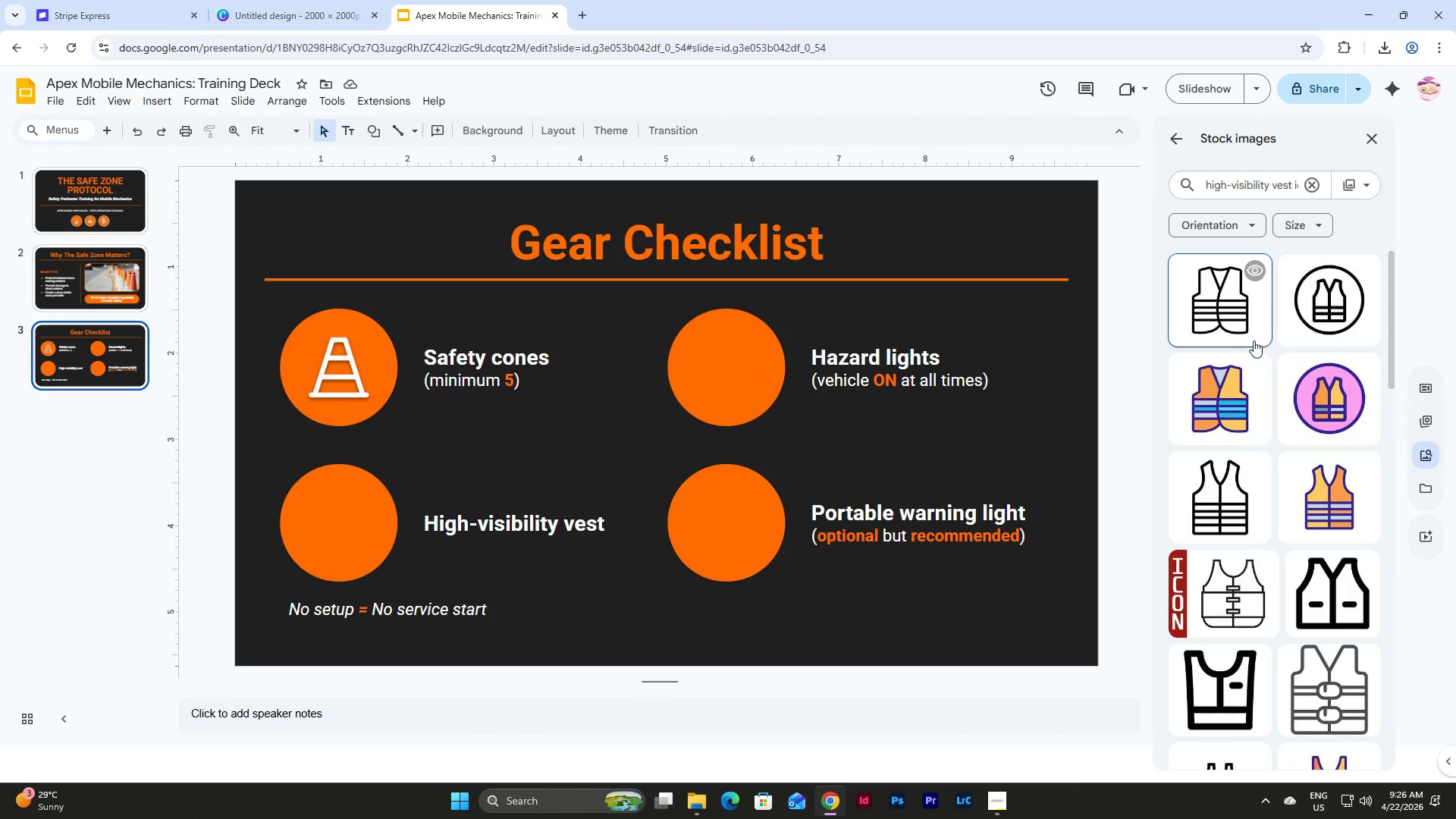 
left_click([1235, 491])
 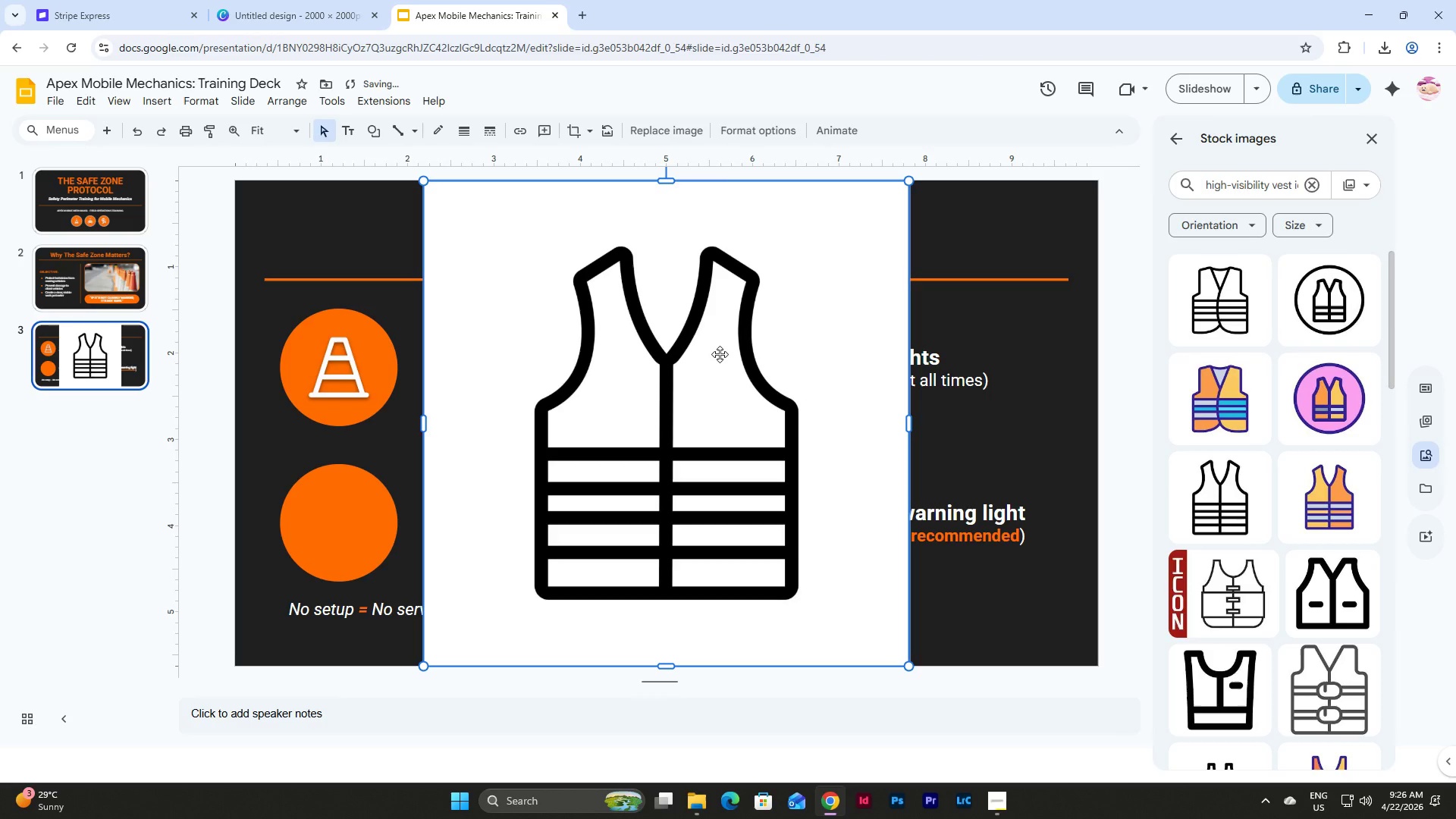 
left_click([720, 354])
 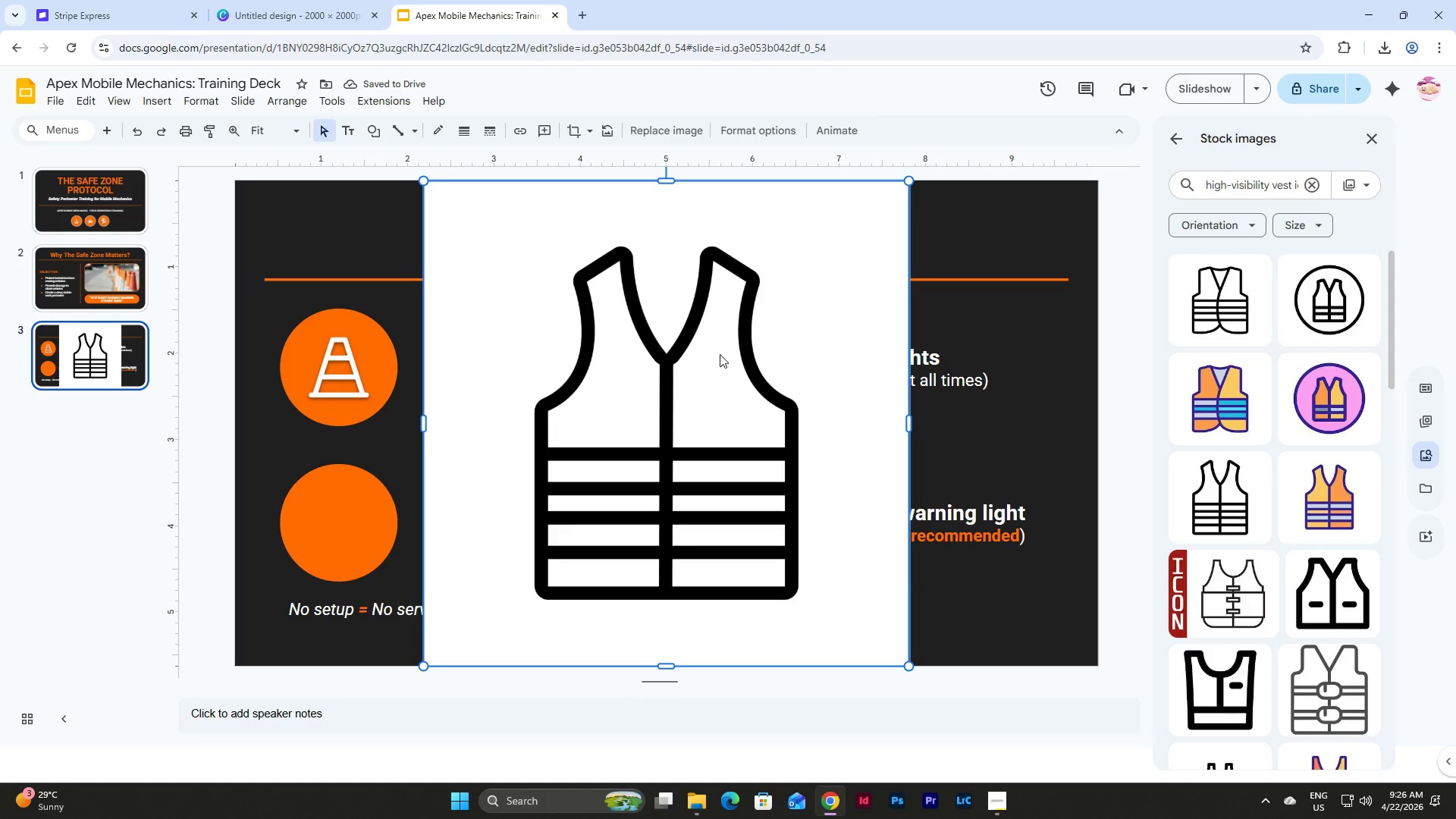 
key(Backspace)
 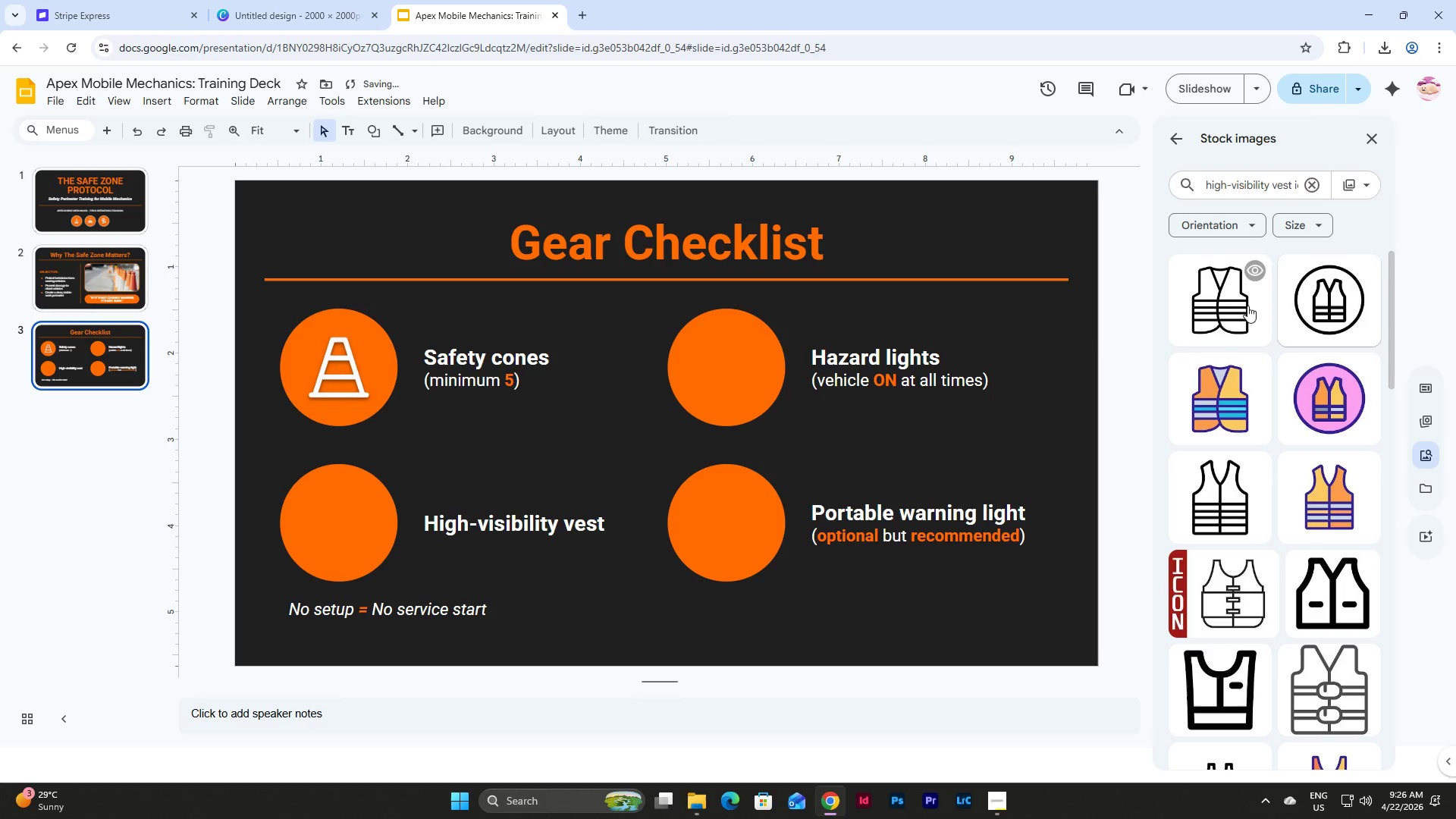 
left_click([1216, 317])
 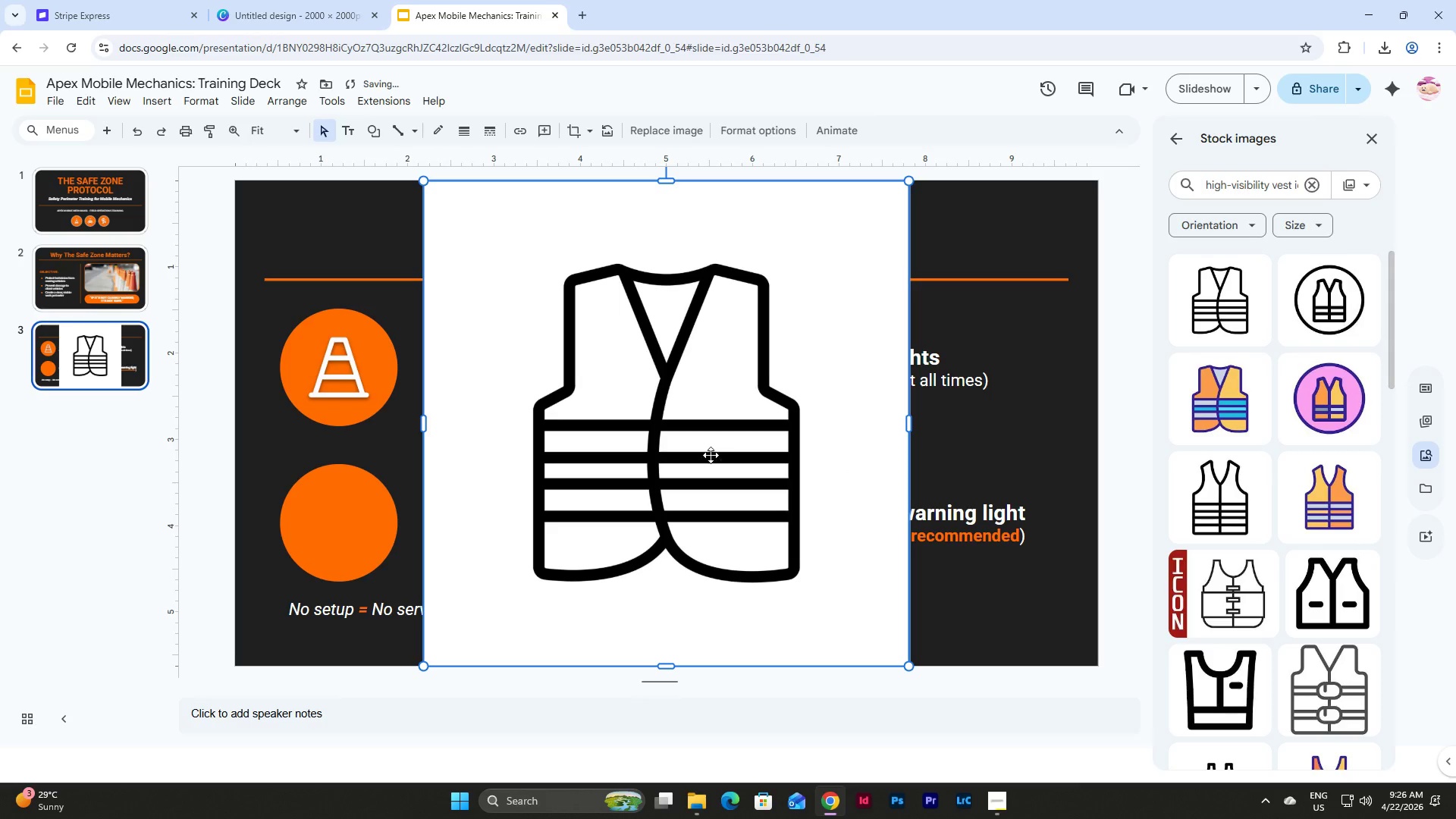 
left_click([692, 430])
 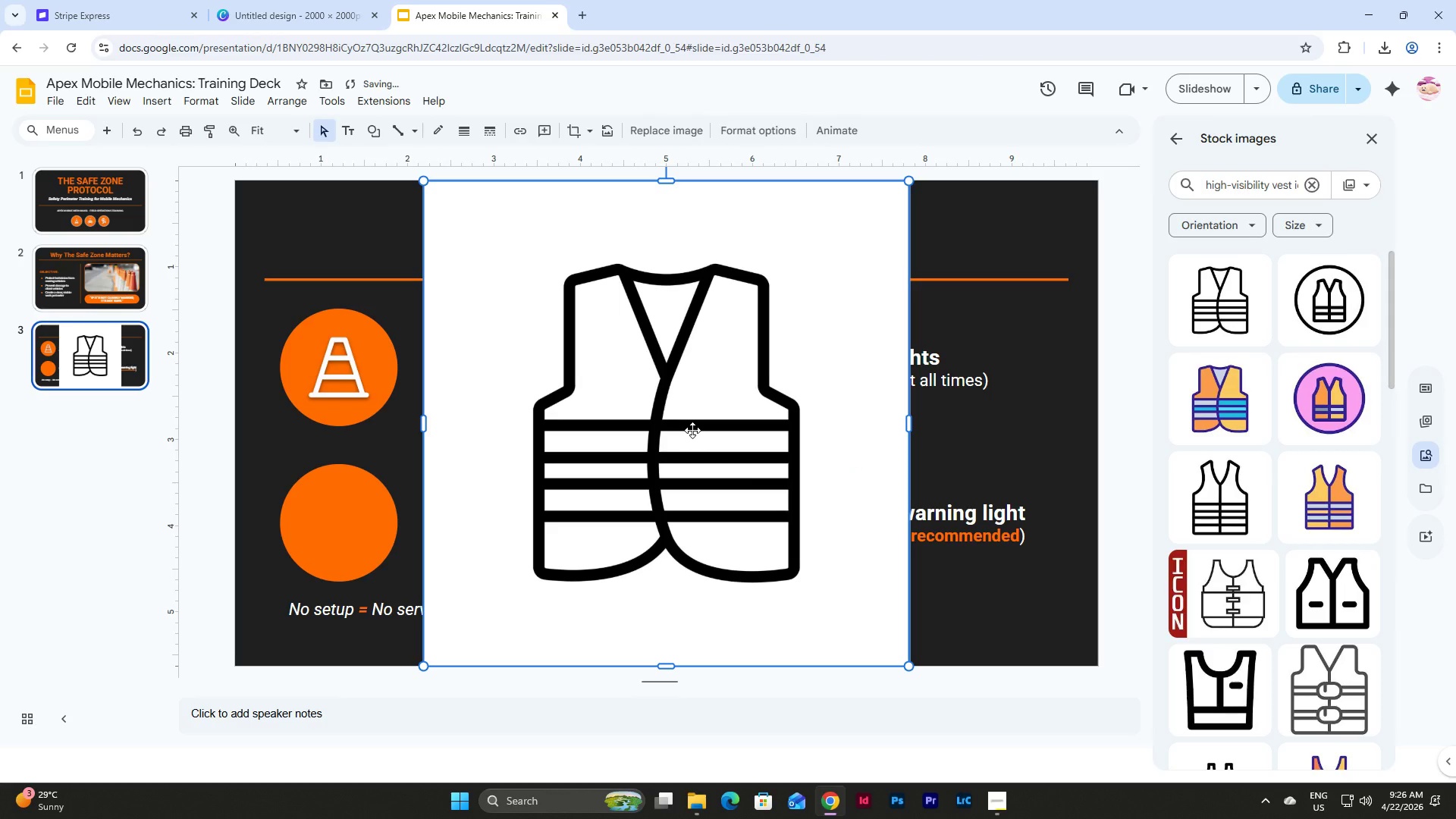 
key(Control+C)
 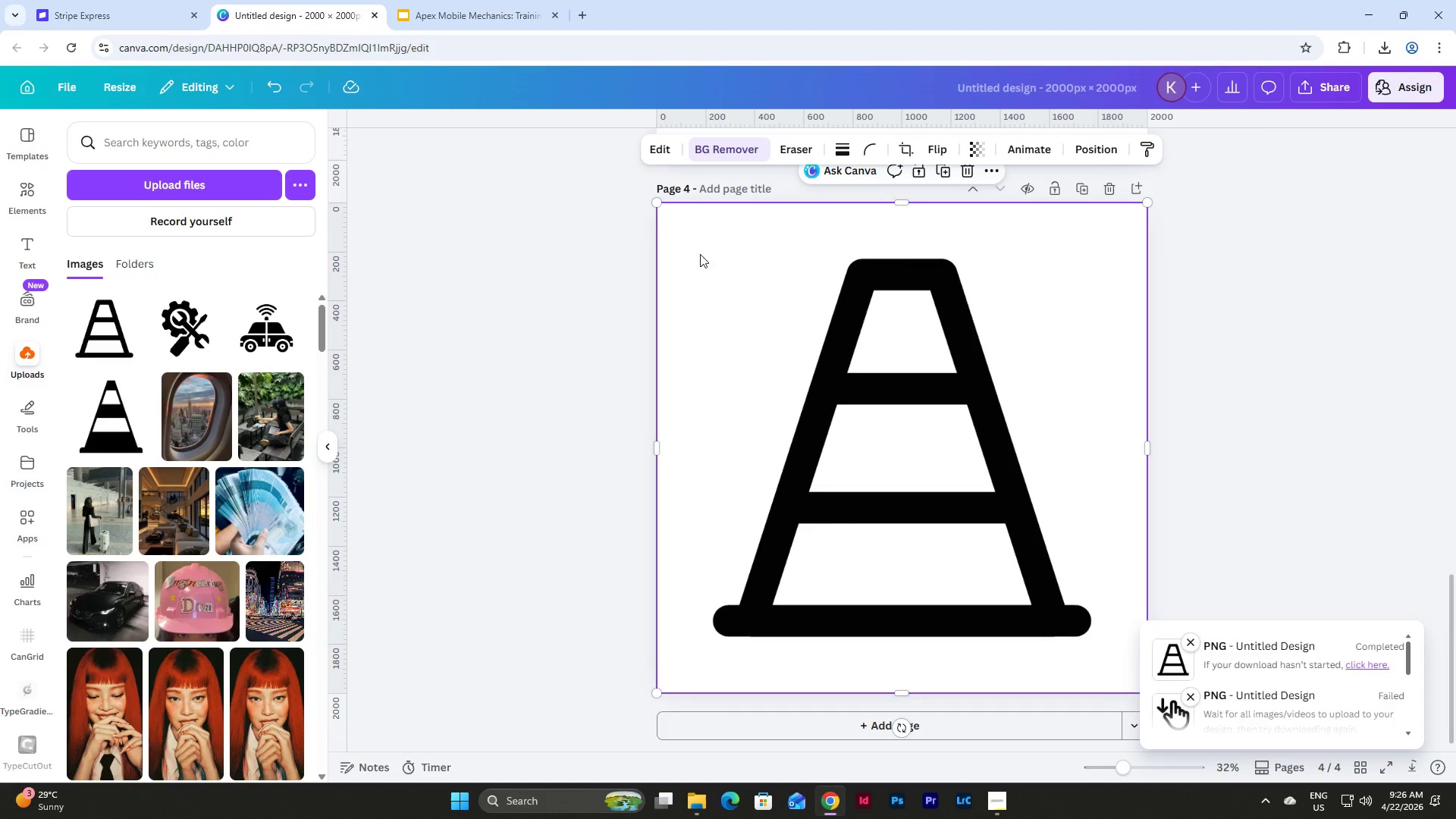 
double_click([858, 446])
 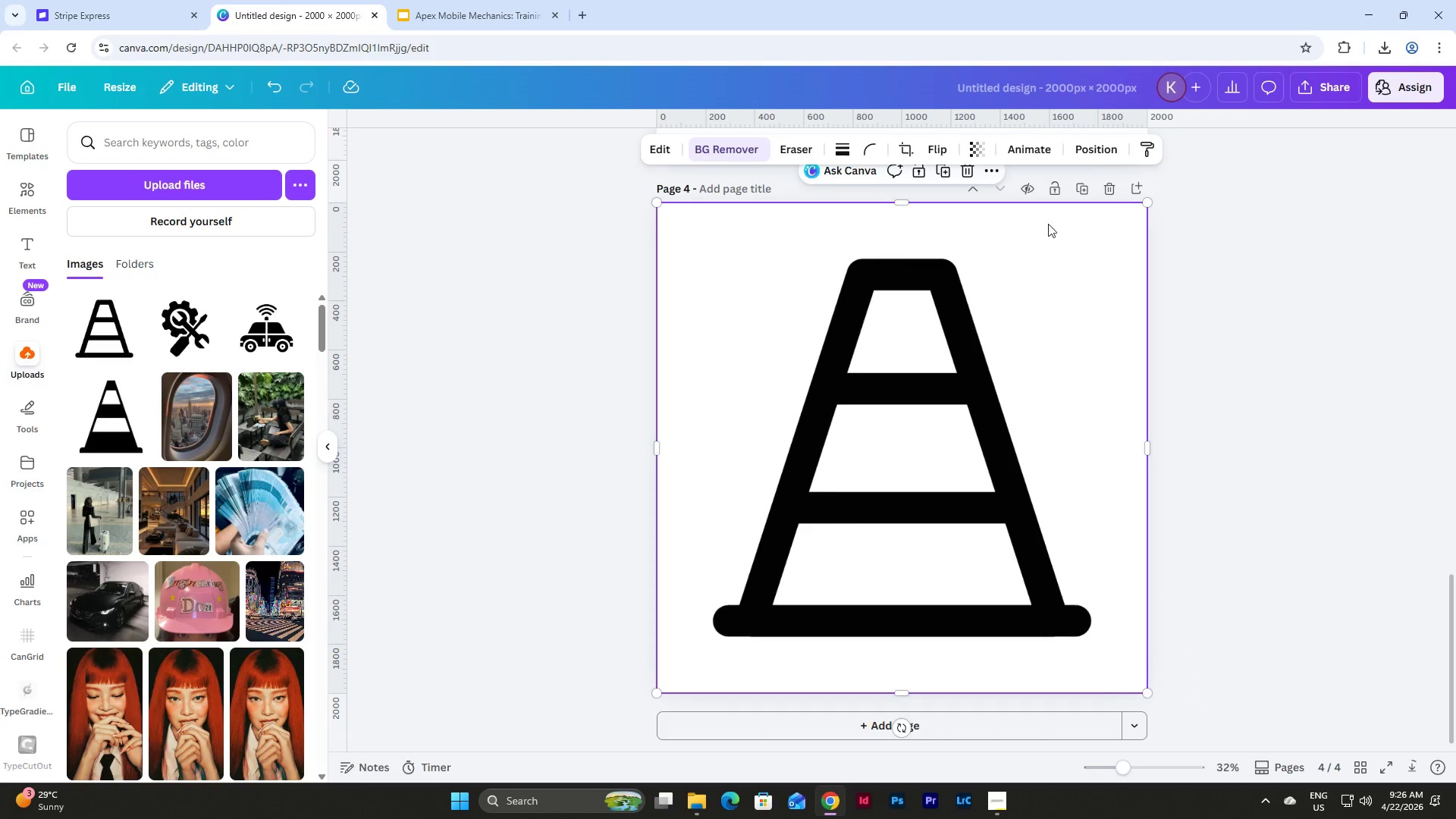 
left_click([1080, 193])
 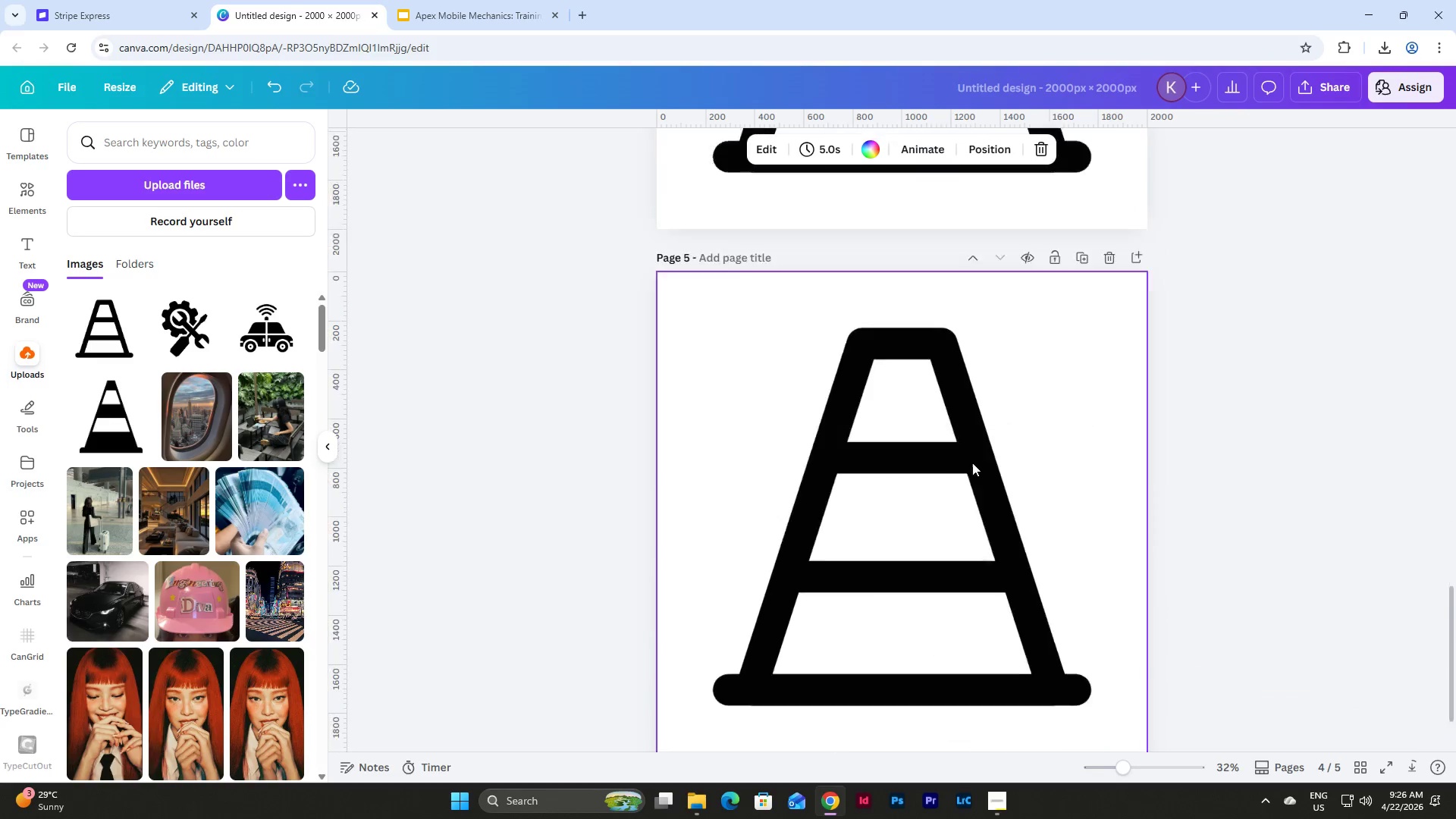 
left_click([943, 475])
 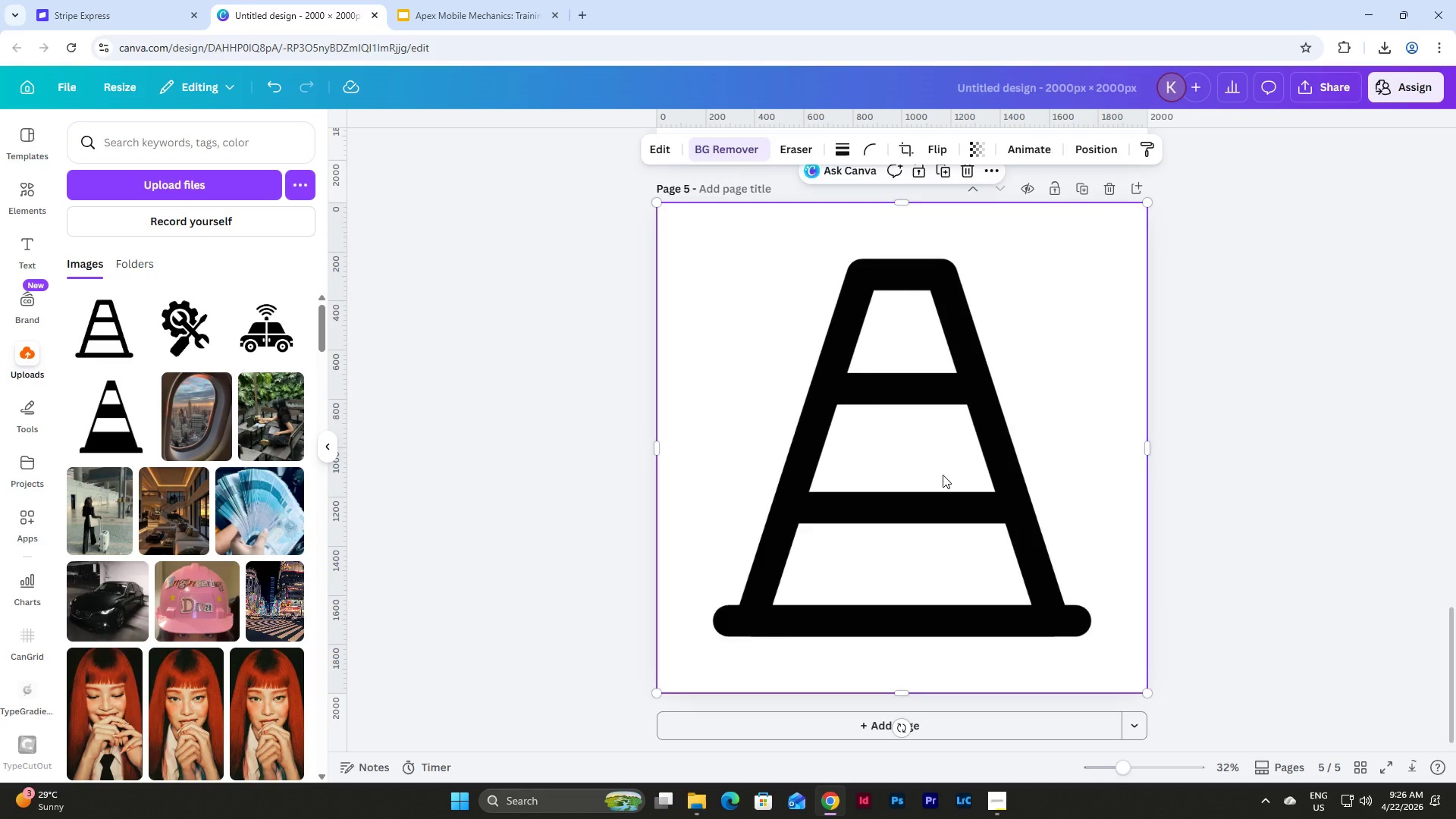 
key(Backspace)
 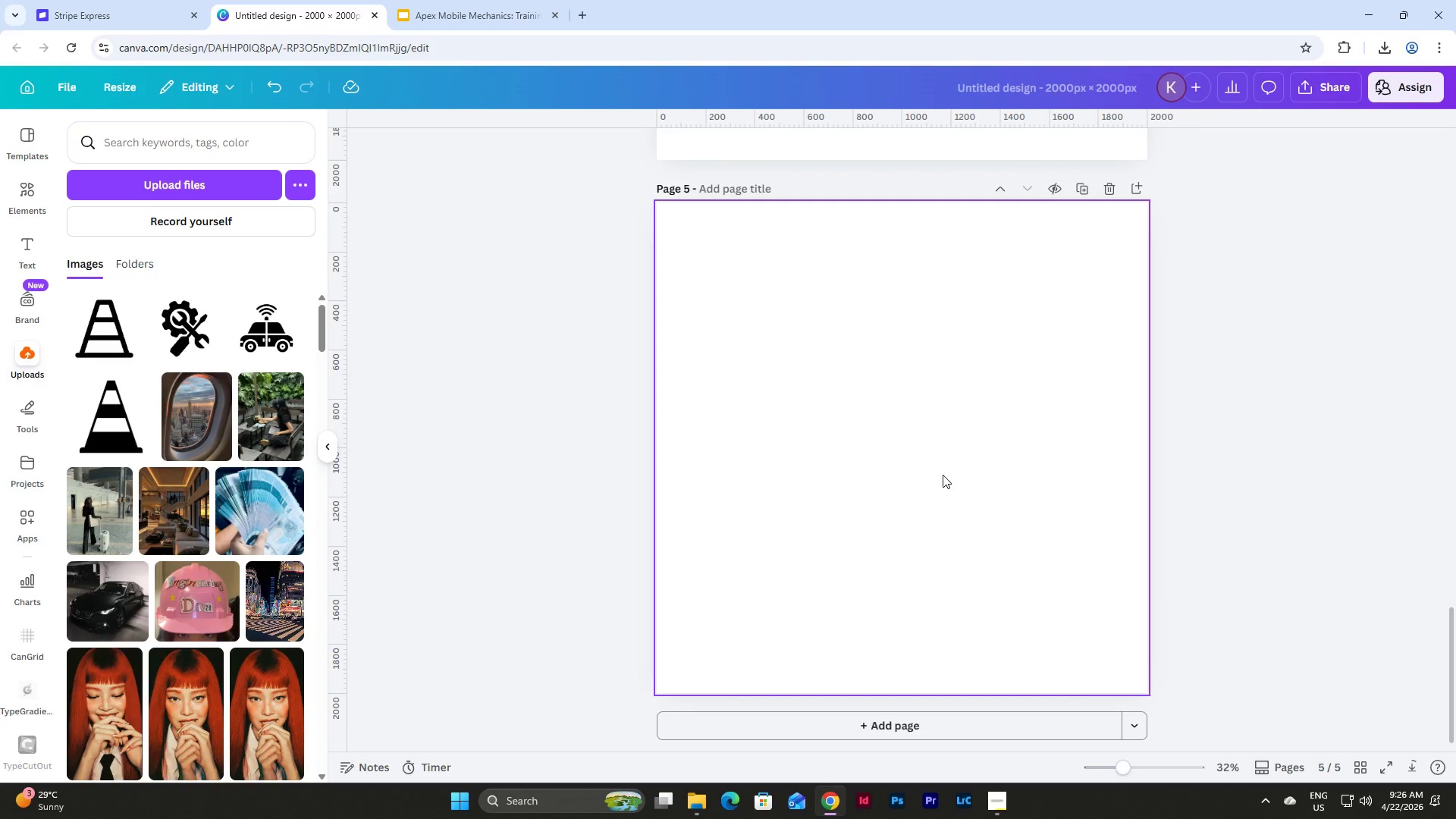 
key(Control+V)
 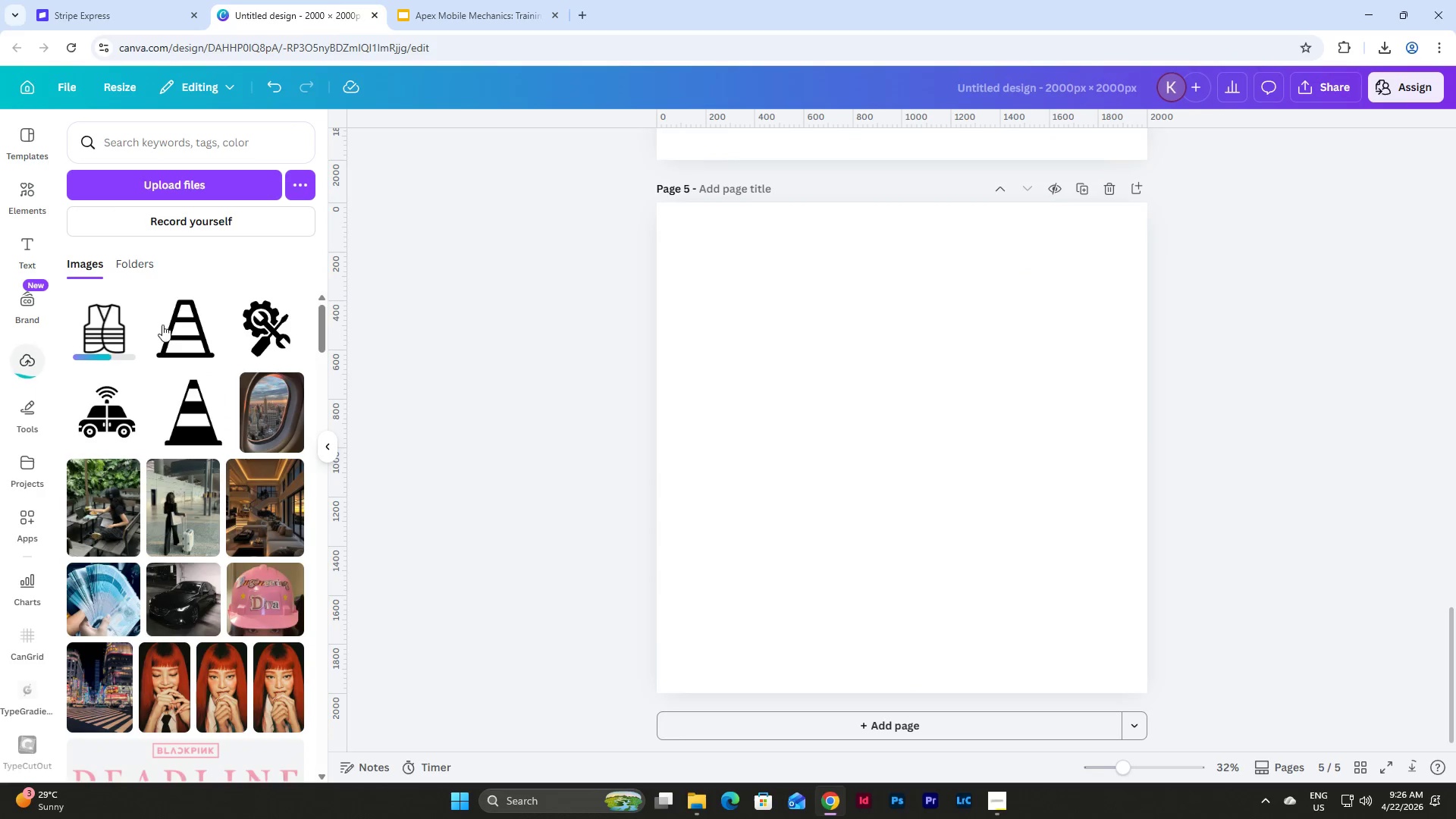 
left_click([128, 333])
 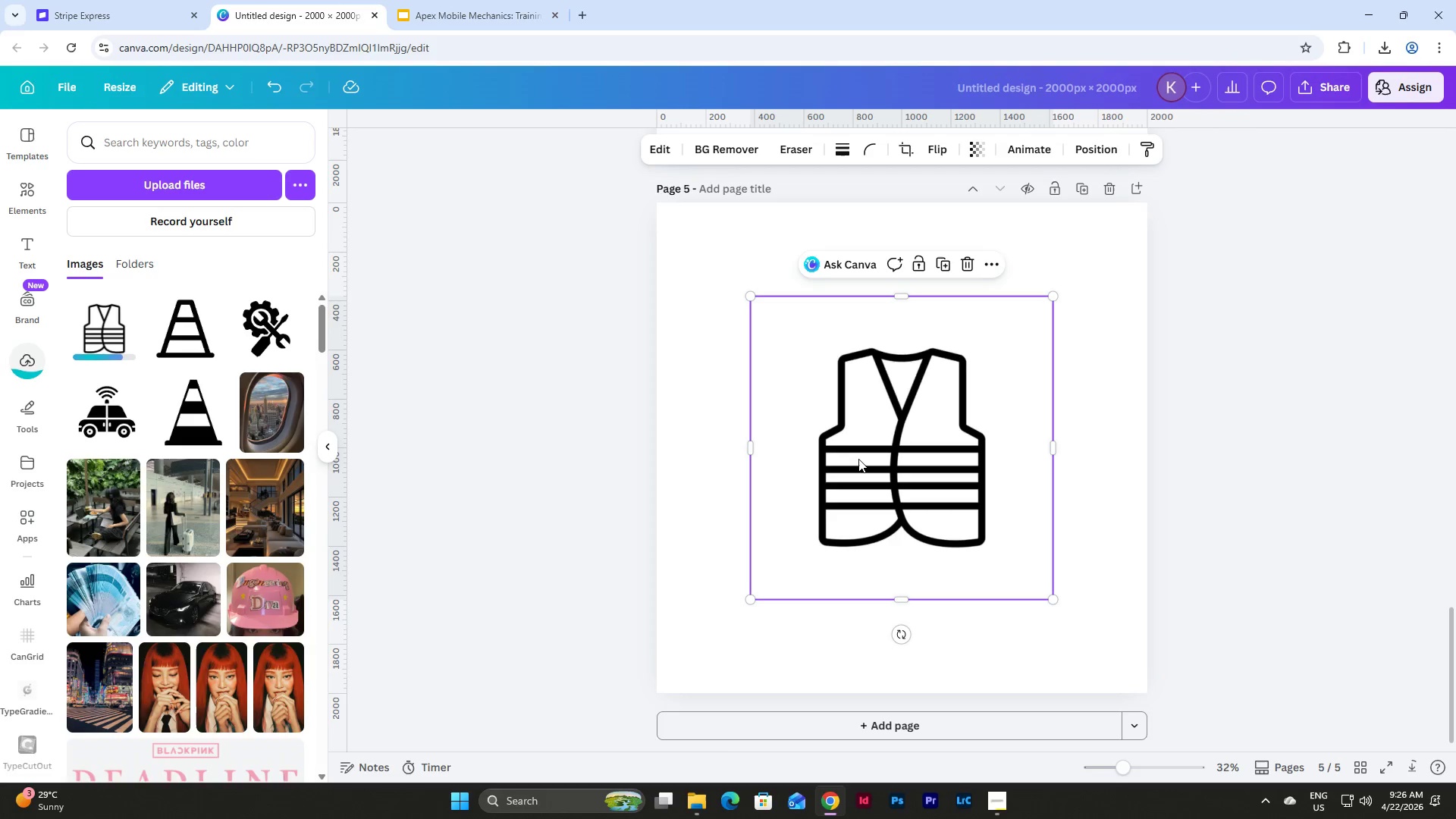 
left_click_drag(start_coordinate=[858, 459], to_coordinate=[764, 364])
 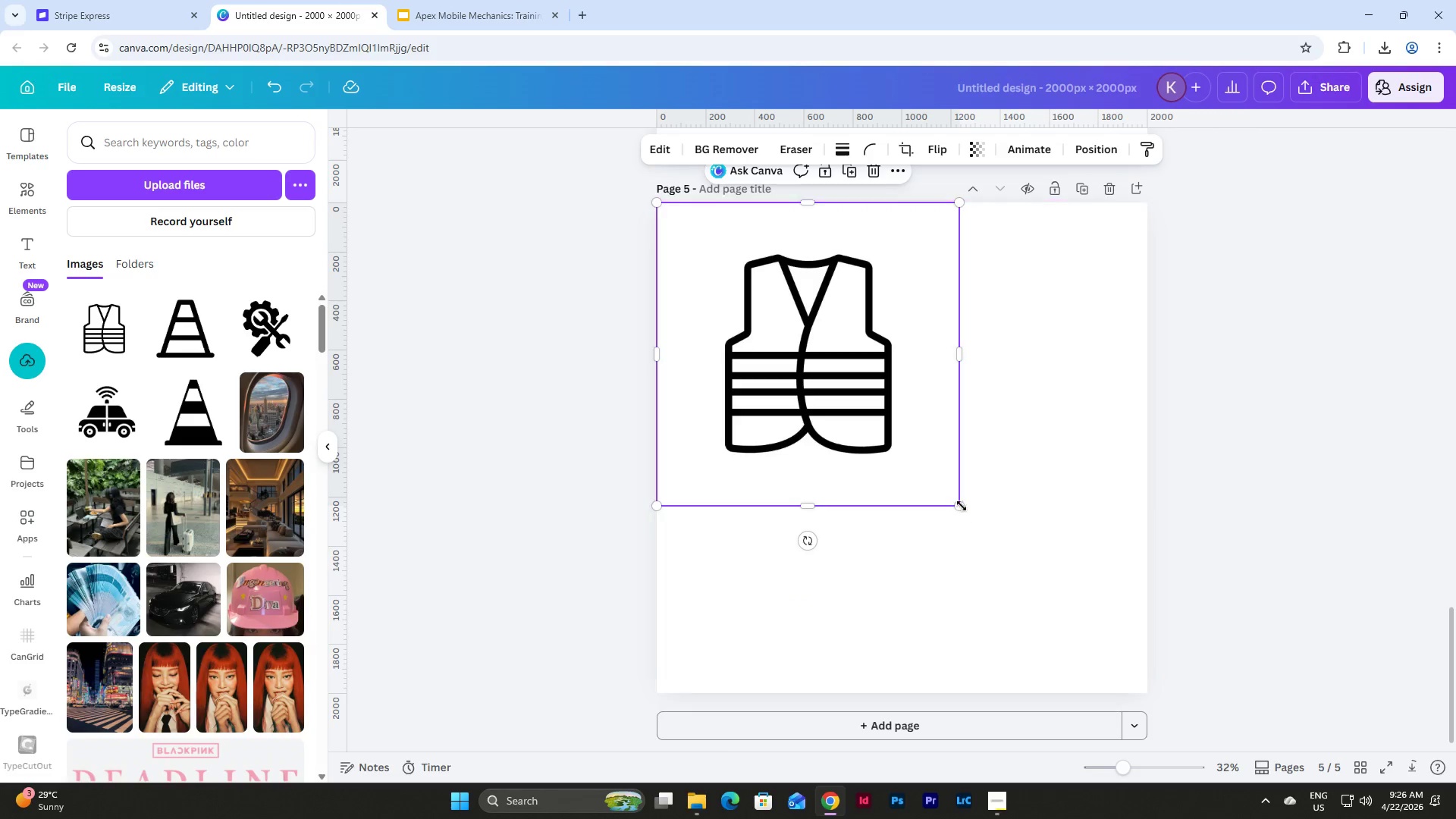 
left_click_drag(start_coordinate=[962, 506], to_coordinate=[1154, 683])
 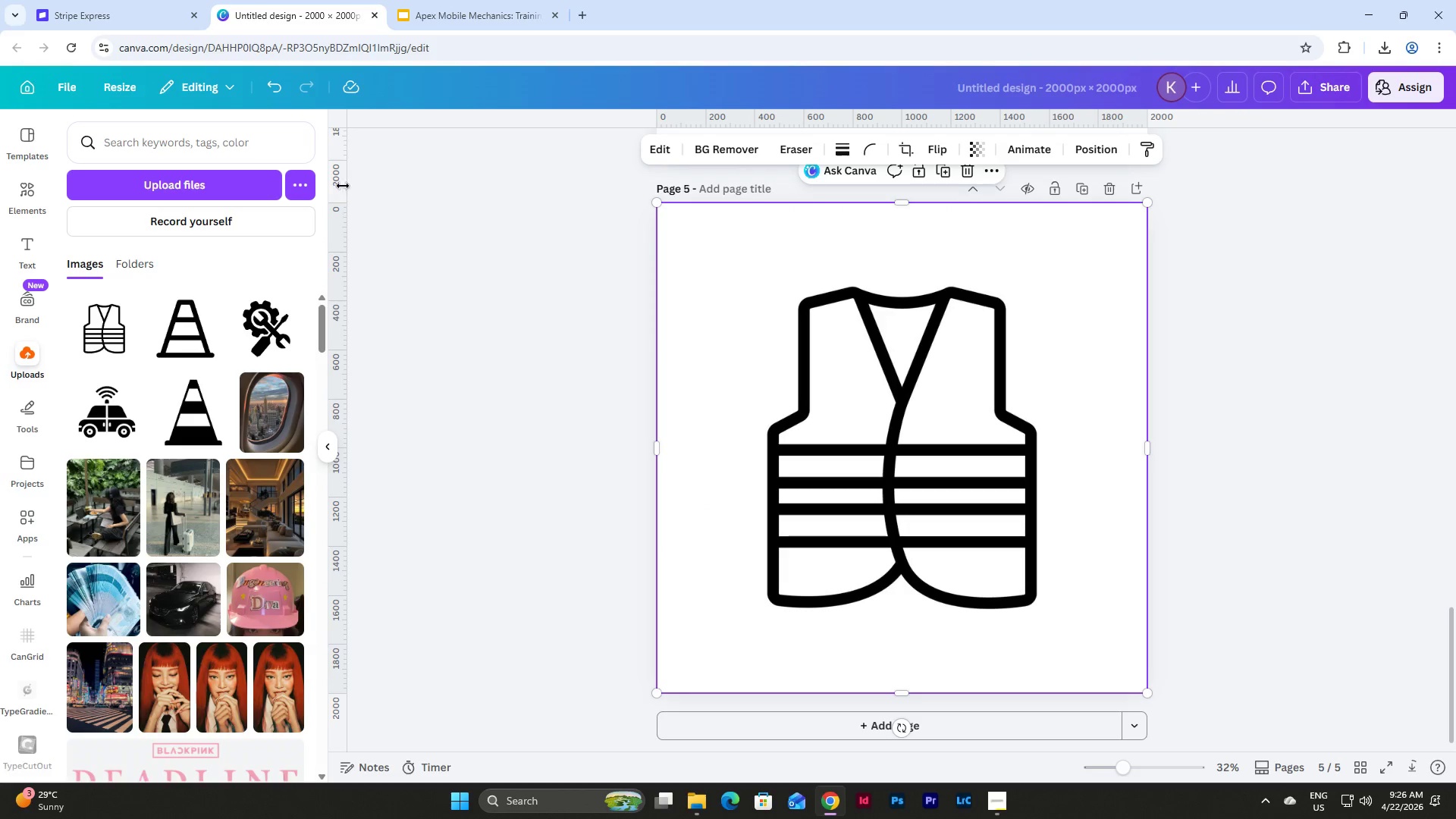 
left_click([486, 0])
 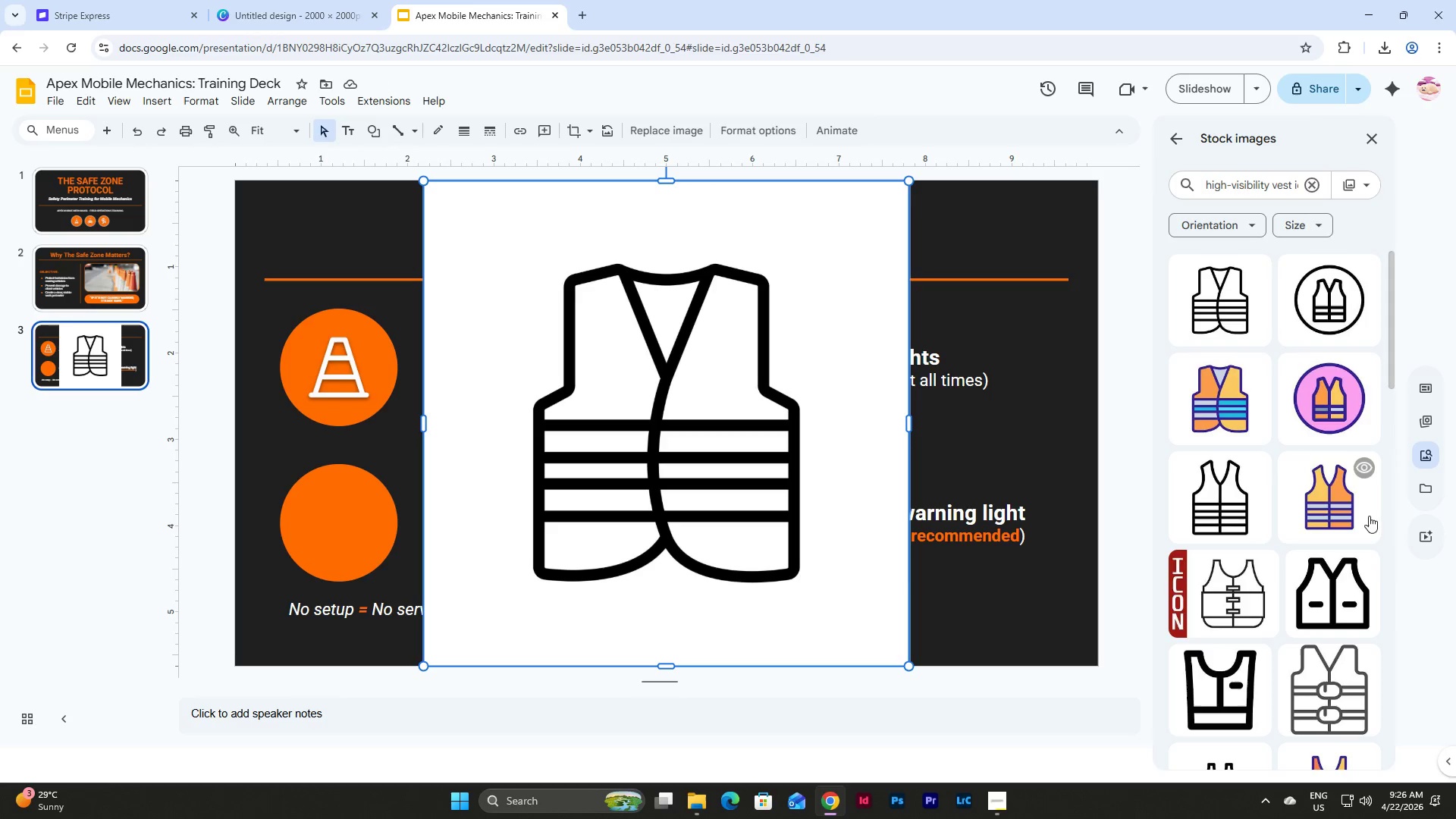 
scroll: coordinate [1288, 424], scroll_direction: down, amount: 4.0
 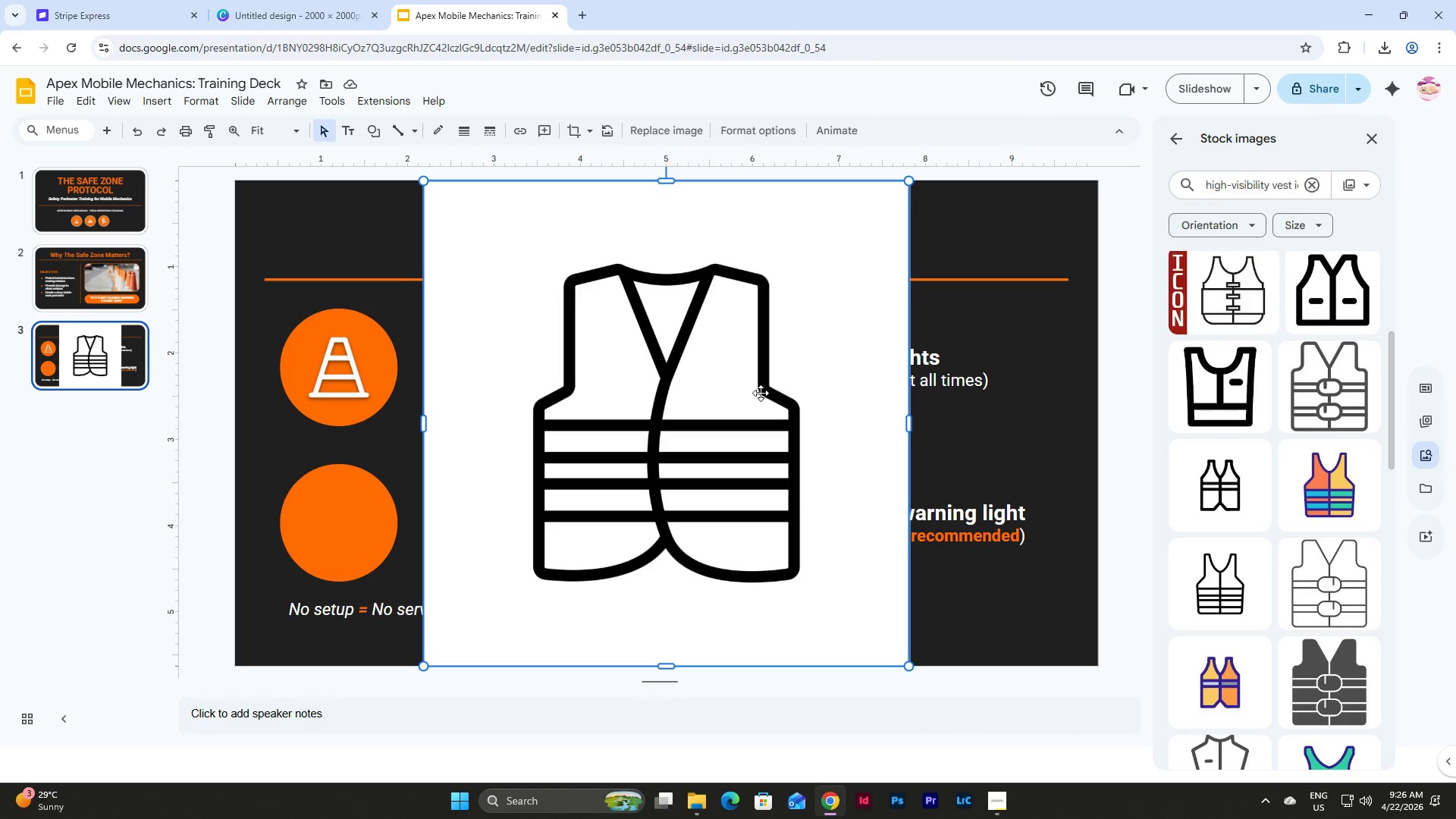 
left_click([723, 381])
 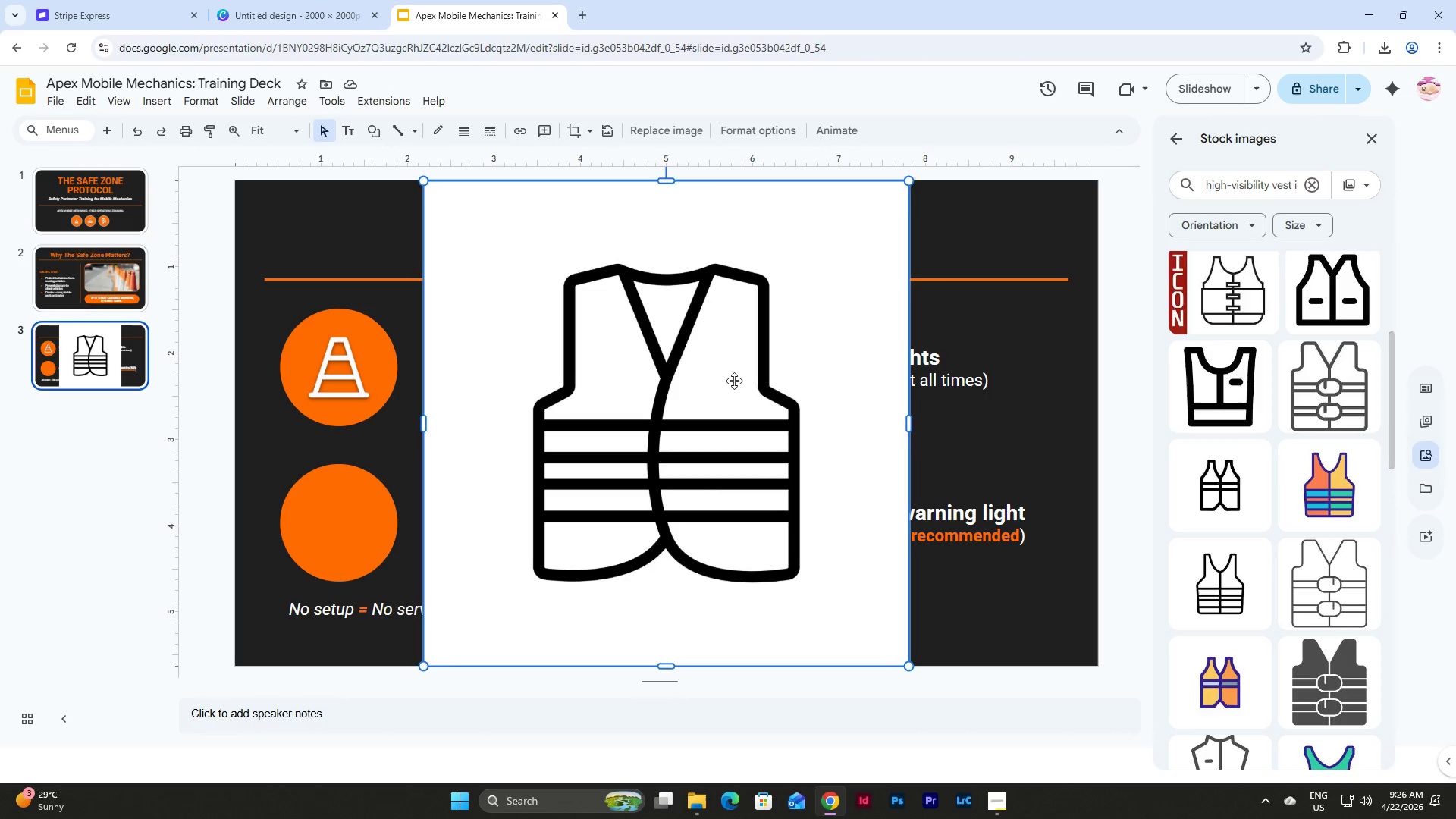 
key(Backspace)
 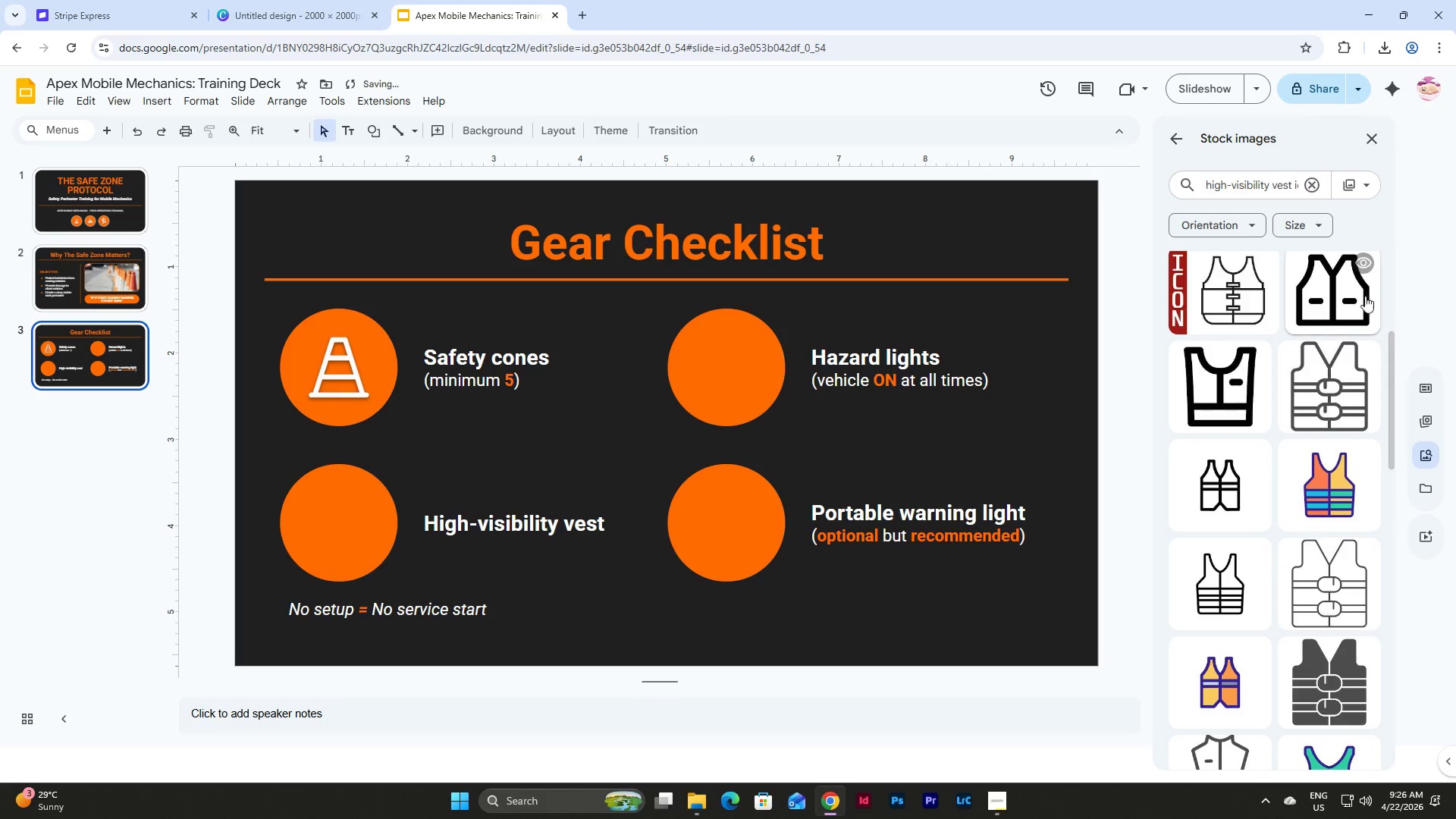 
left_click([1355, 294])
 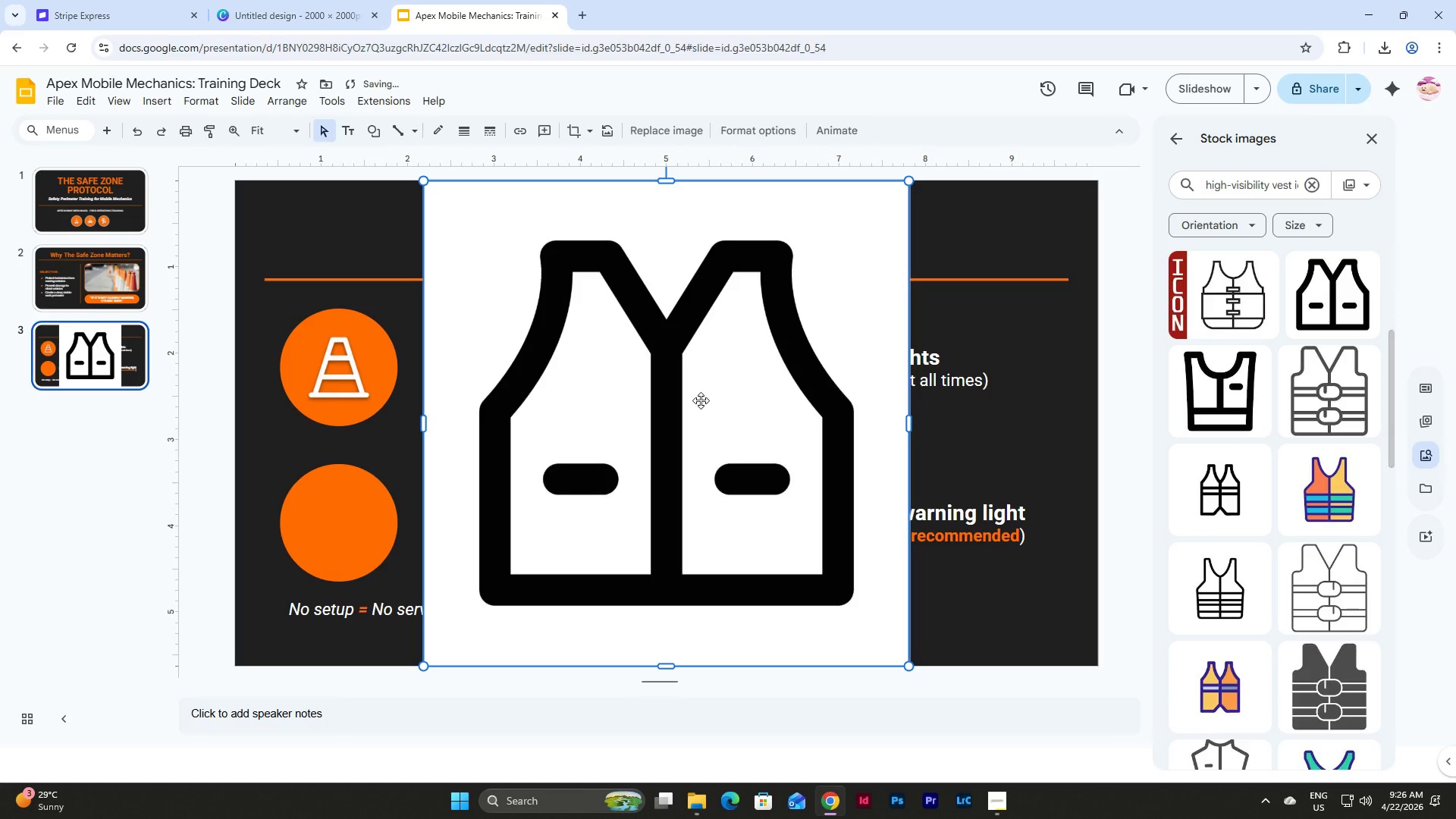 
left_click([264, 0])
 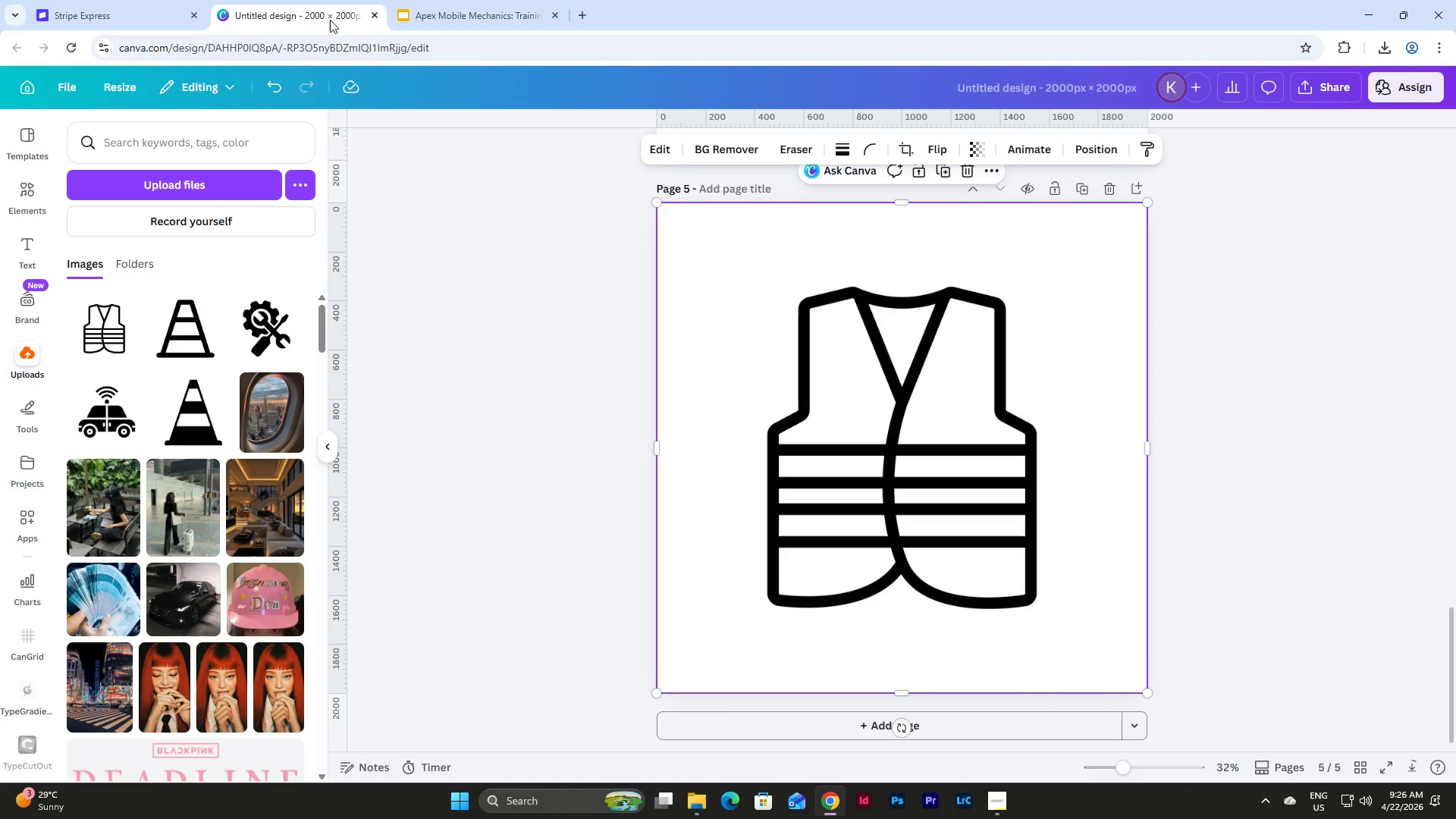 
left_click([431, 0])
 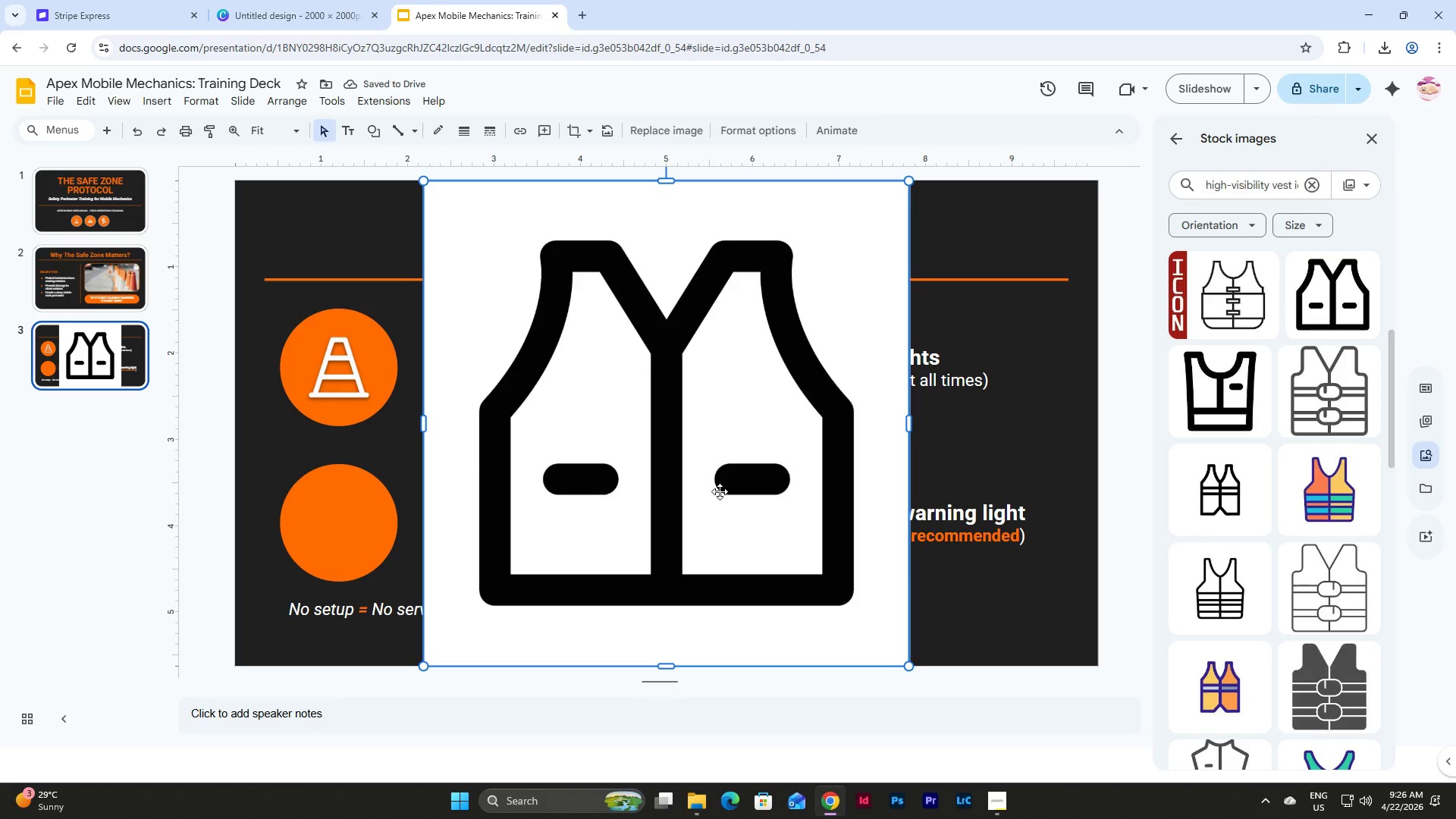 
key(Control+C)
 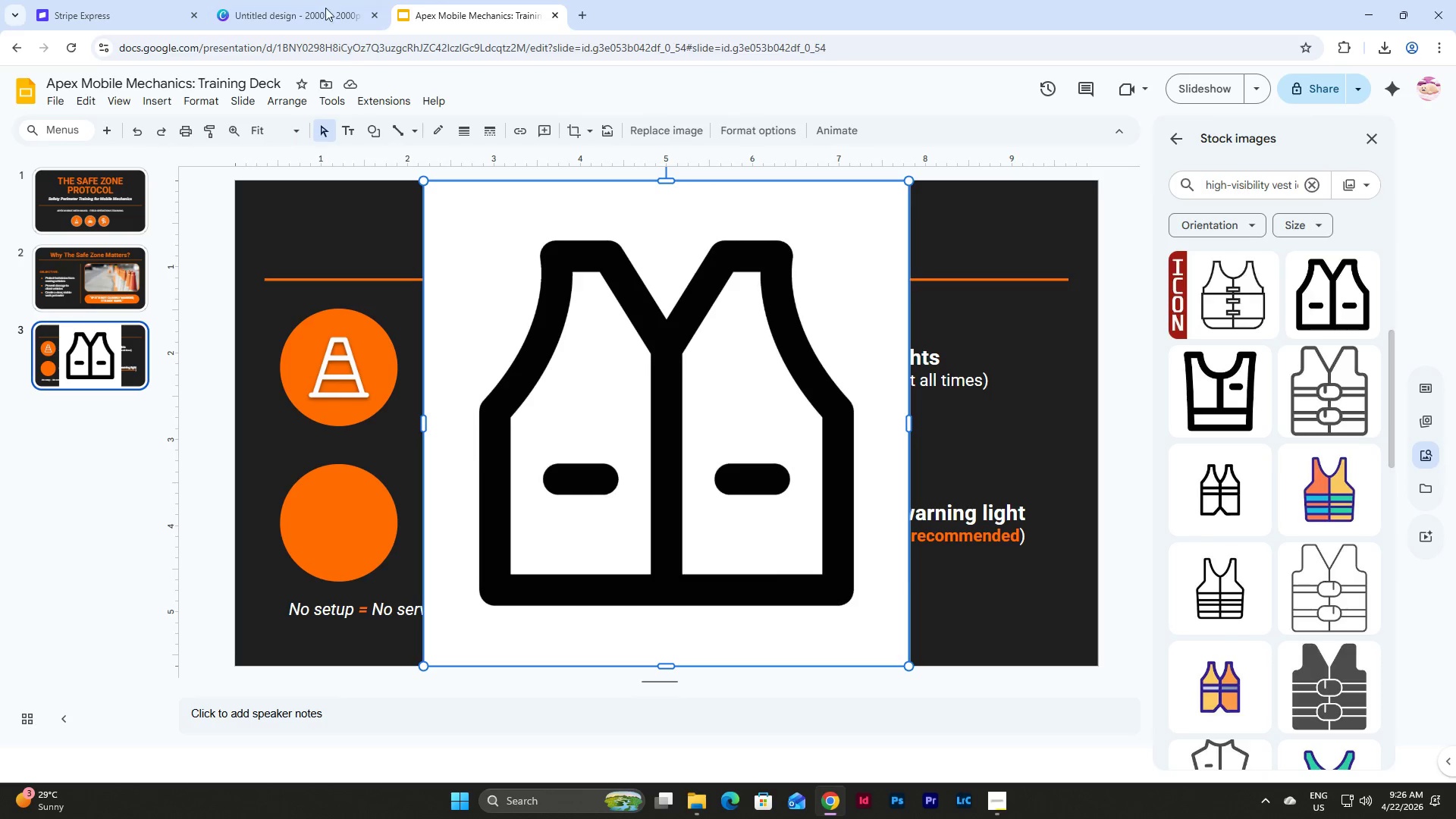 
left_click([308, 0])
 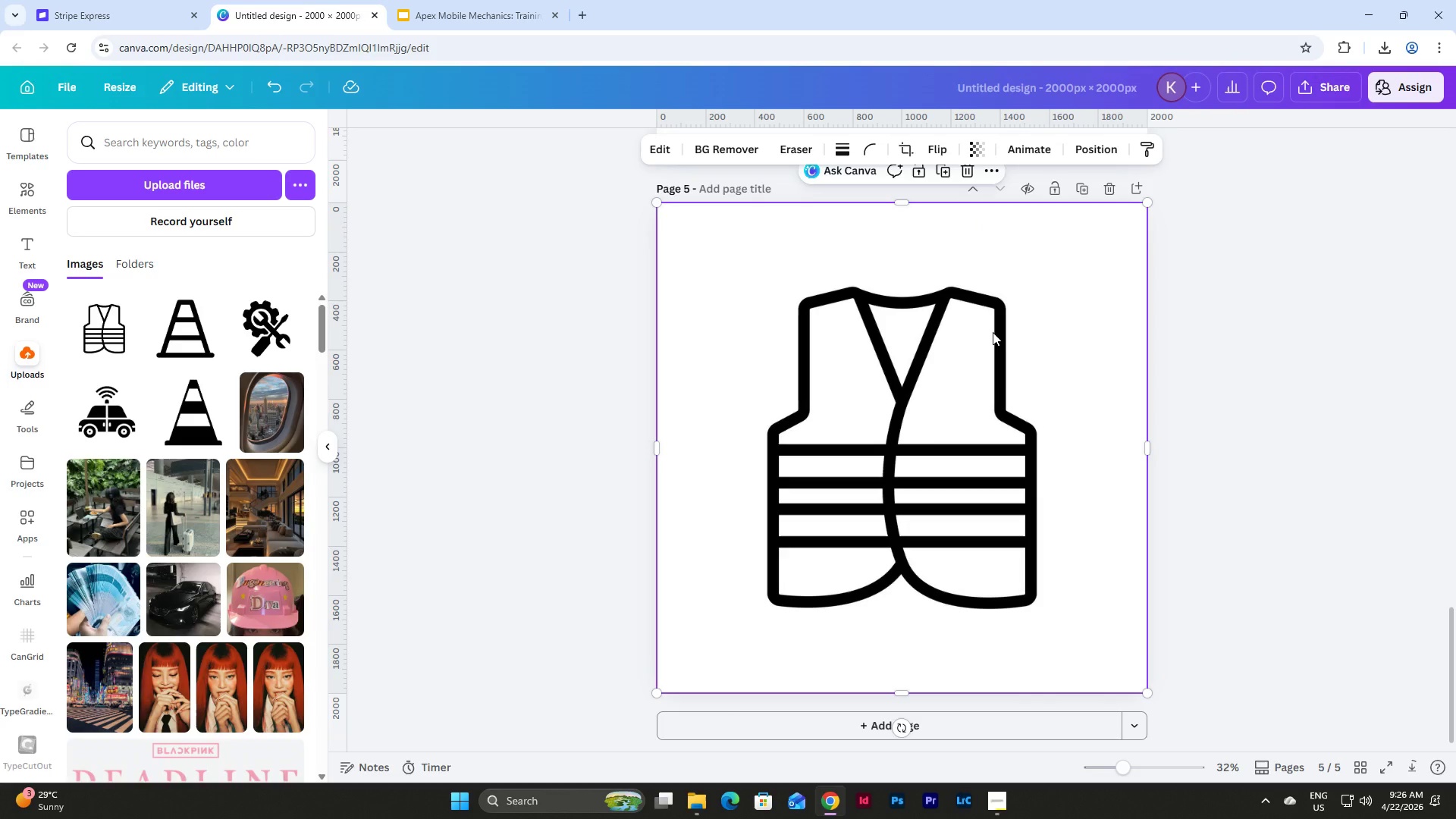 
left_click([993, 332])
 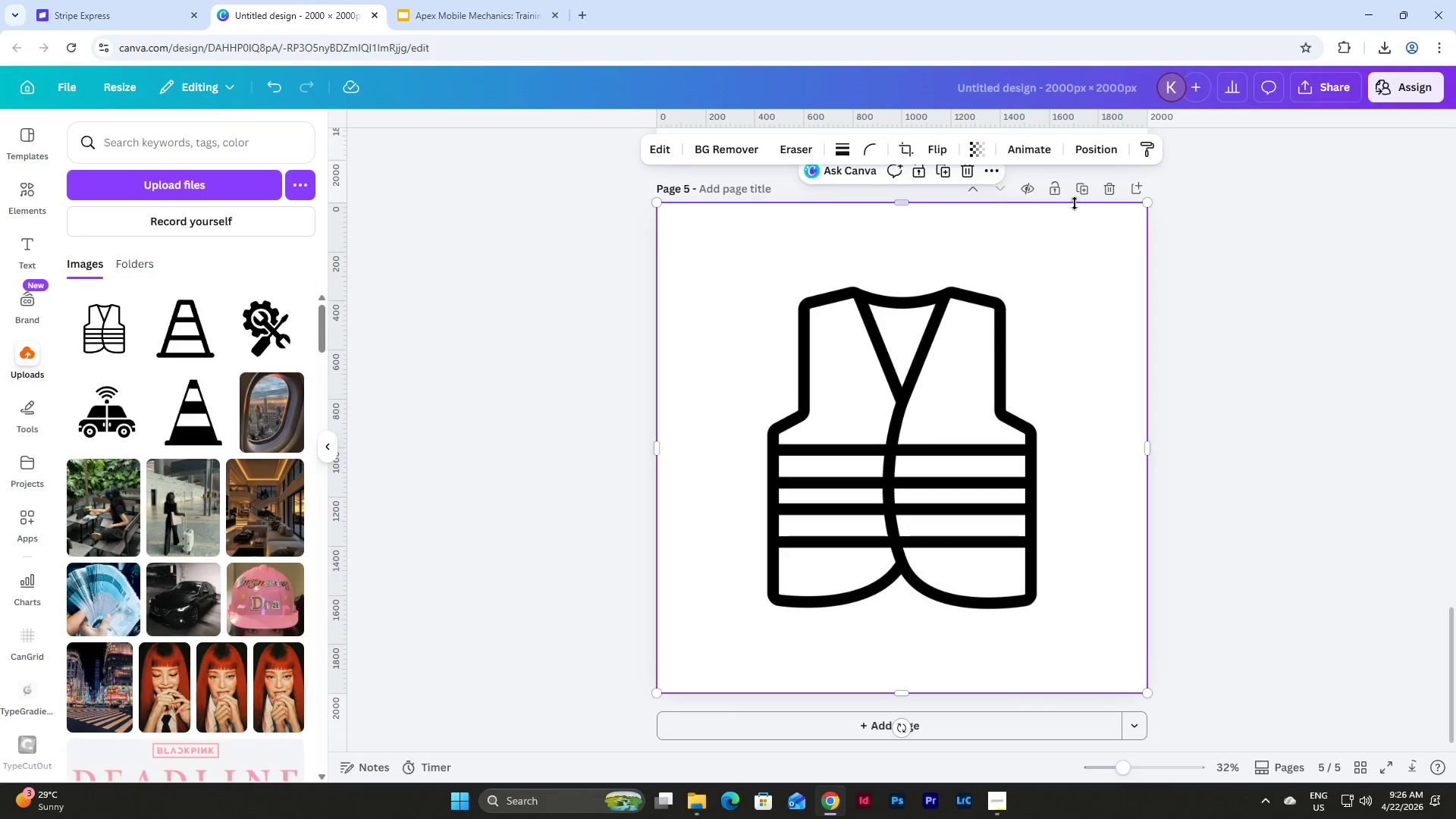 
left_click([1084, 195])
 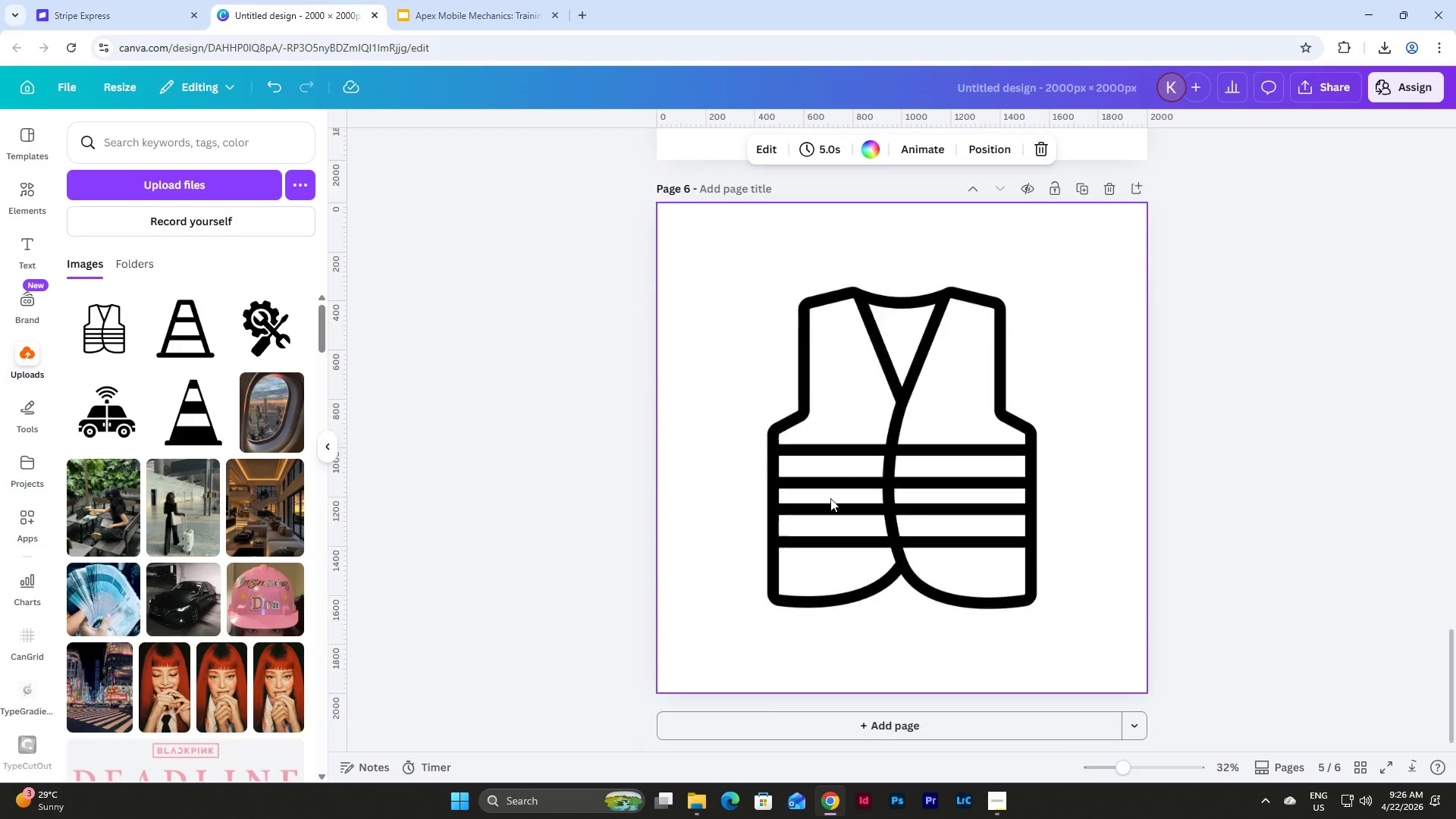 
left_click([830, 498])
 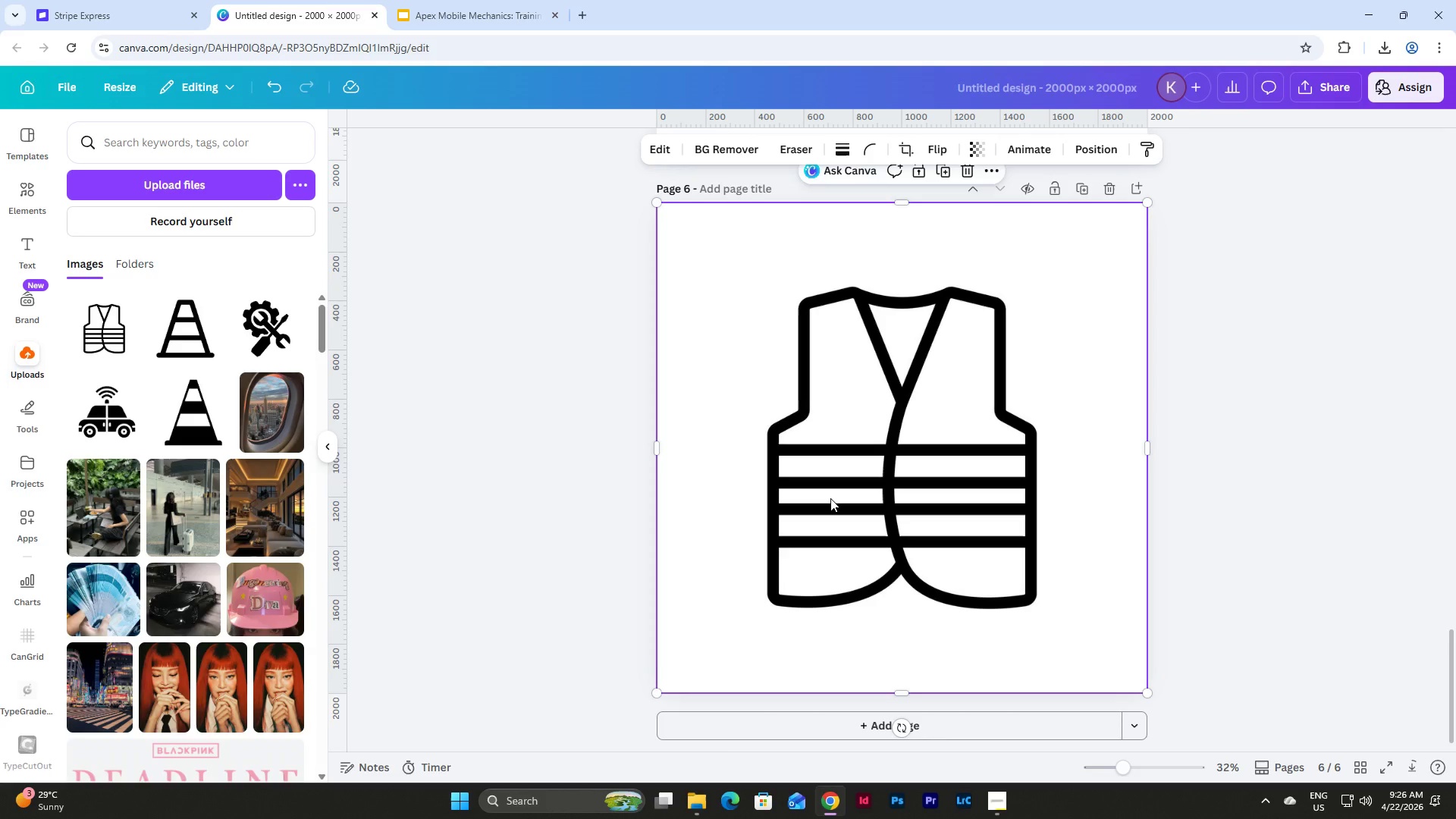 
key(Backspace)
 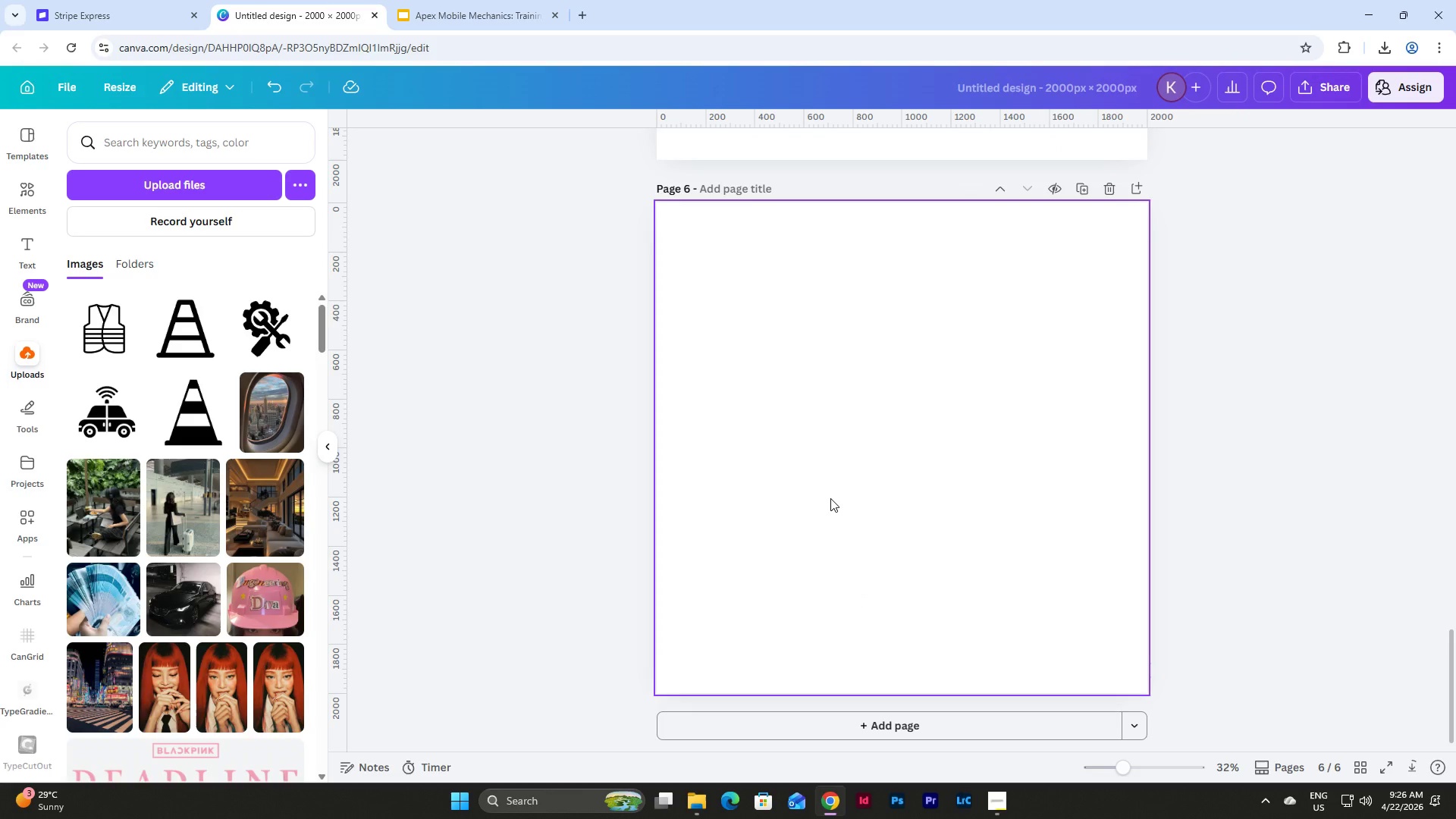 
key(Control+V)
 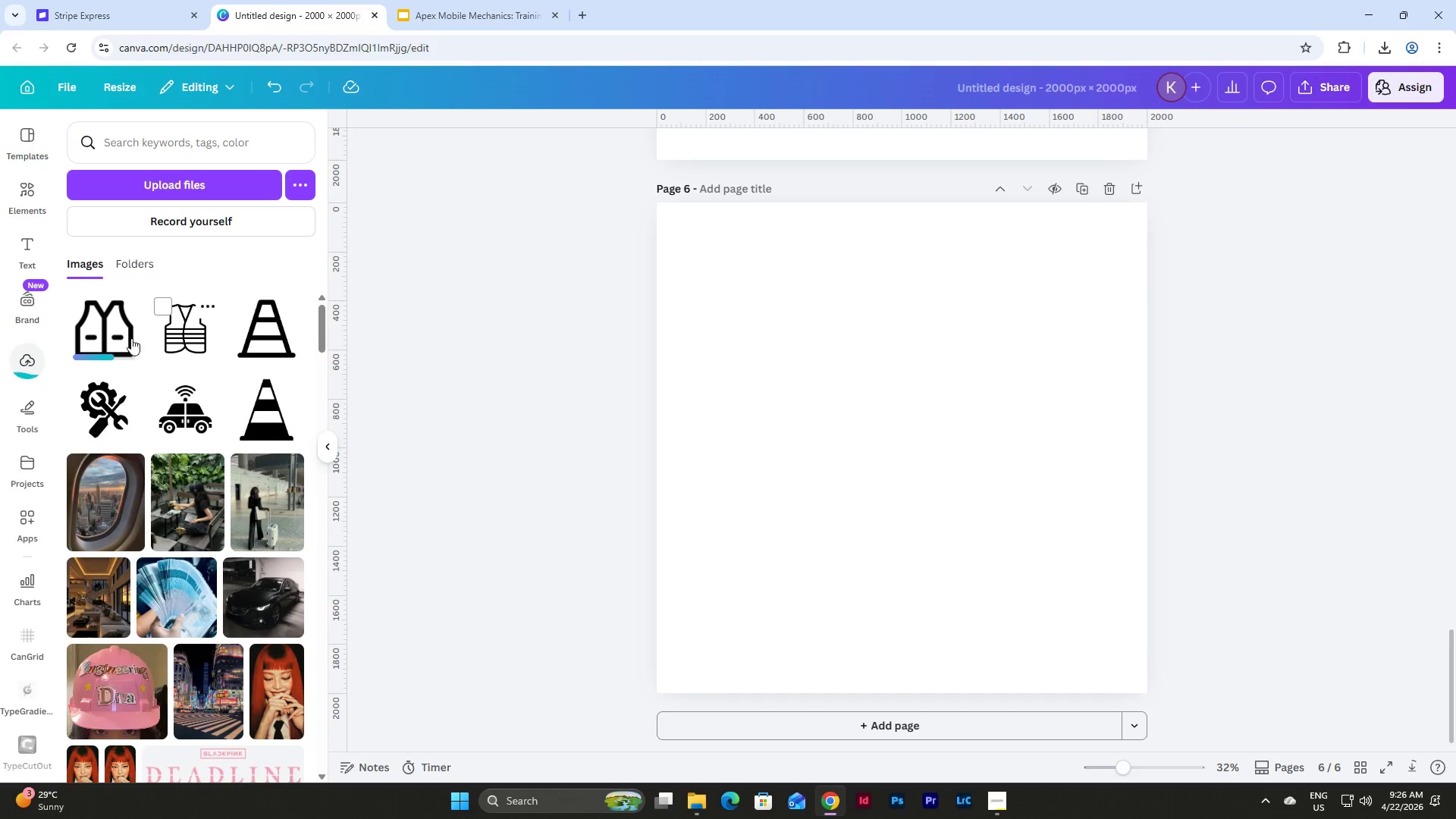 
left_click([93, 326])
 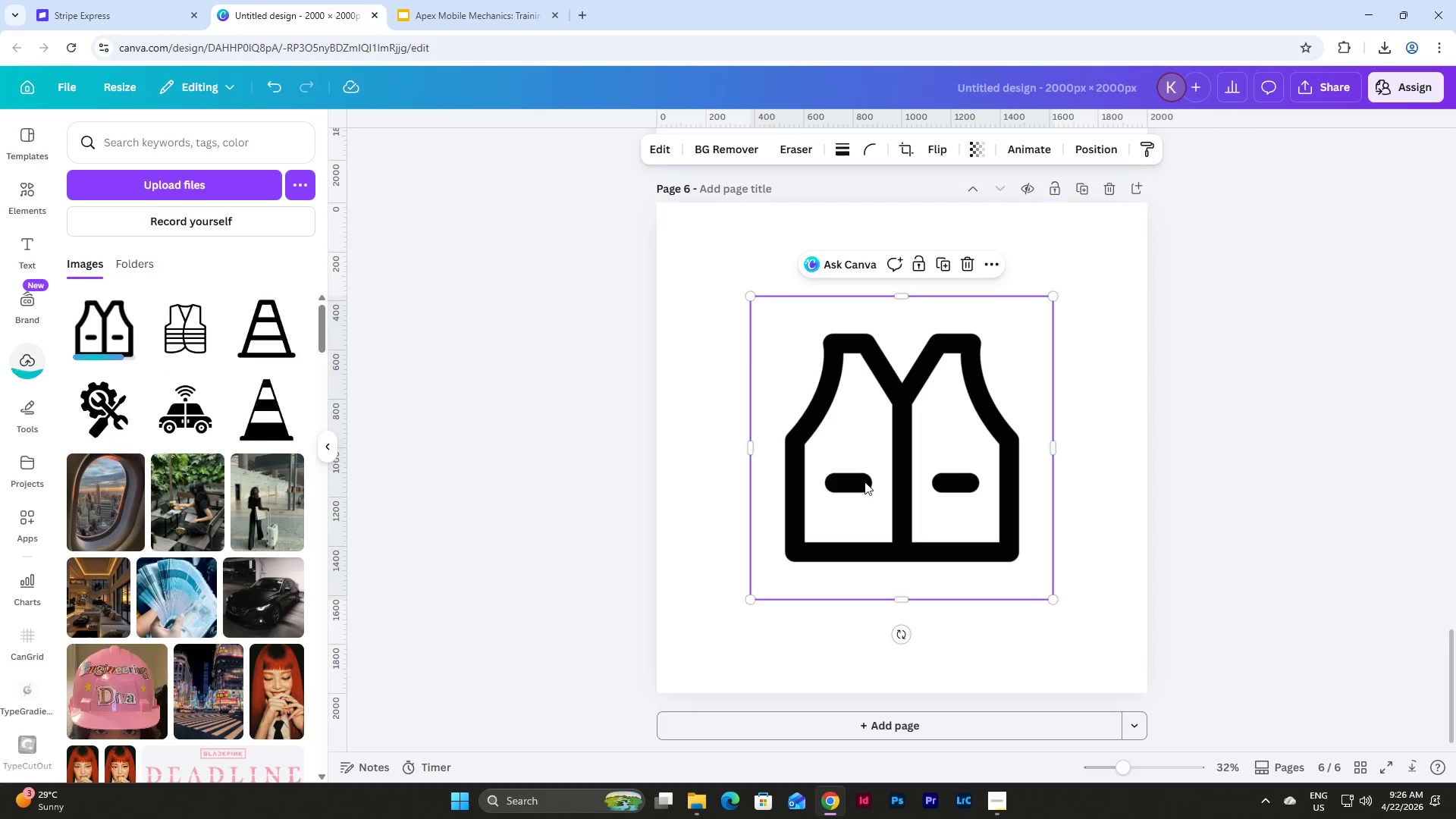 
left_click_drag(start_coordinate=[897, 491], to_coordinate=[805, 397])
 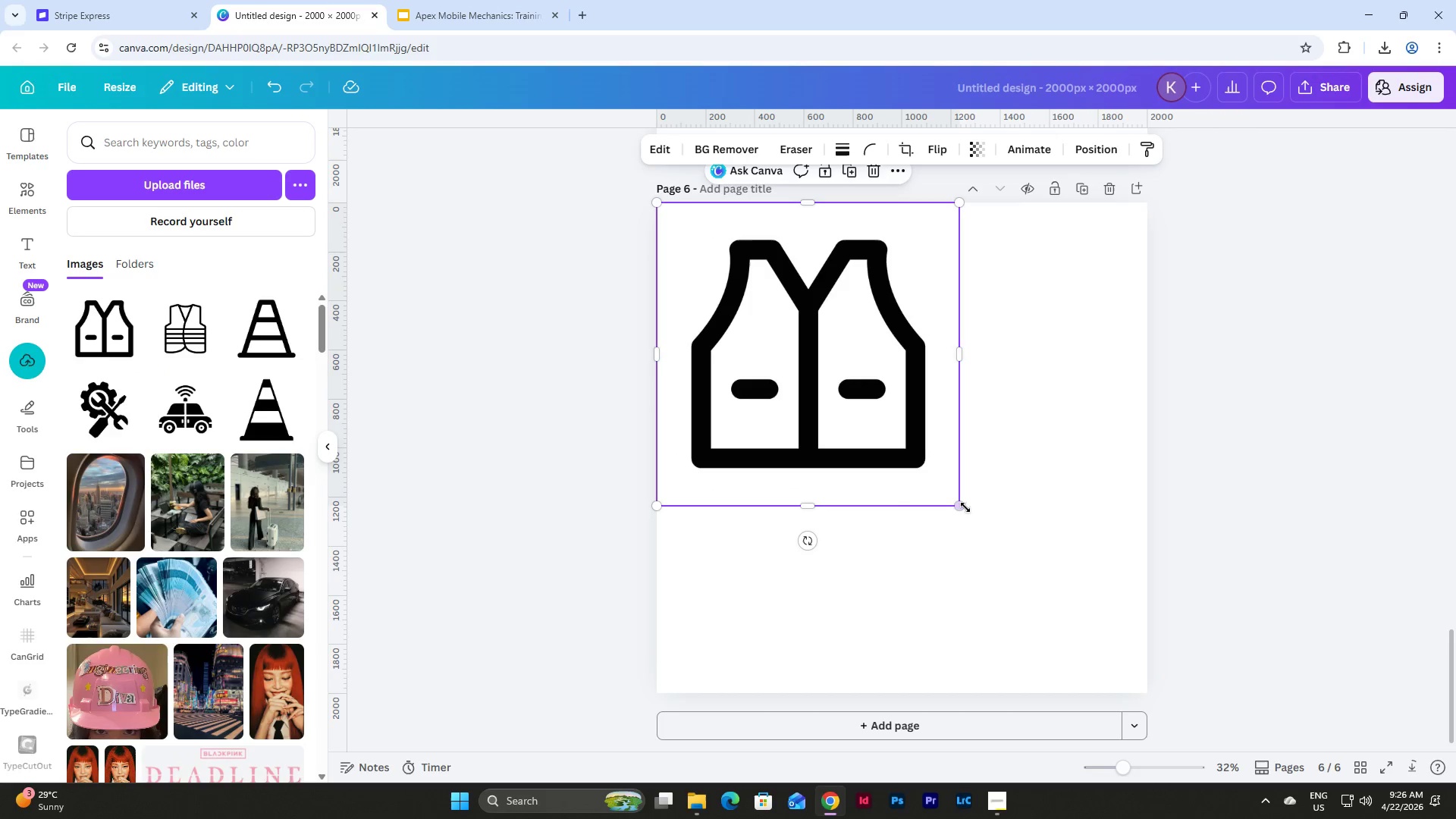 
left_click_drag(start_coordinate=[963, 507], to_coordinate=[1139, 700])
 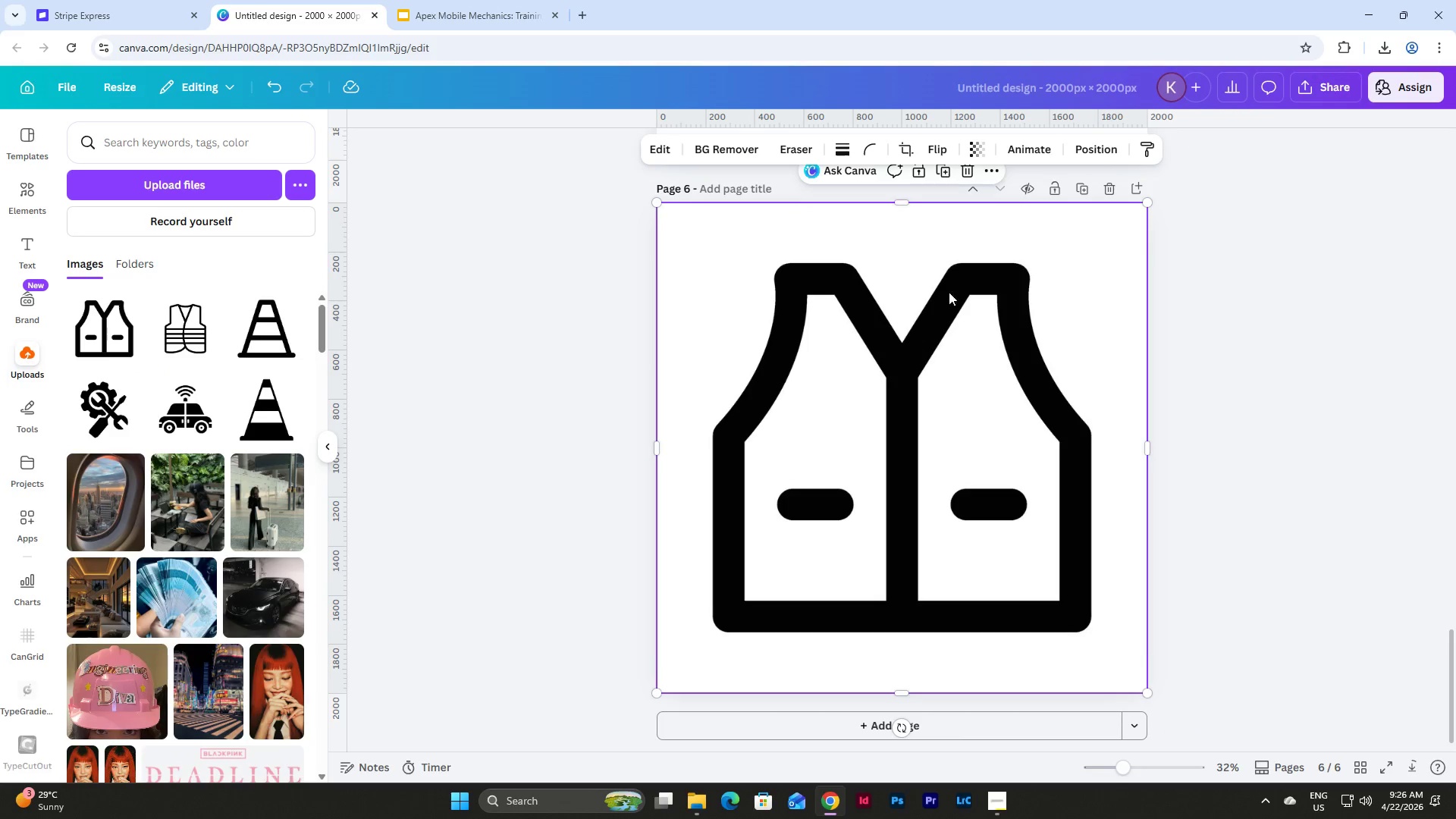 
left_click([1288, 344])
 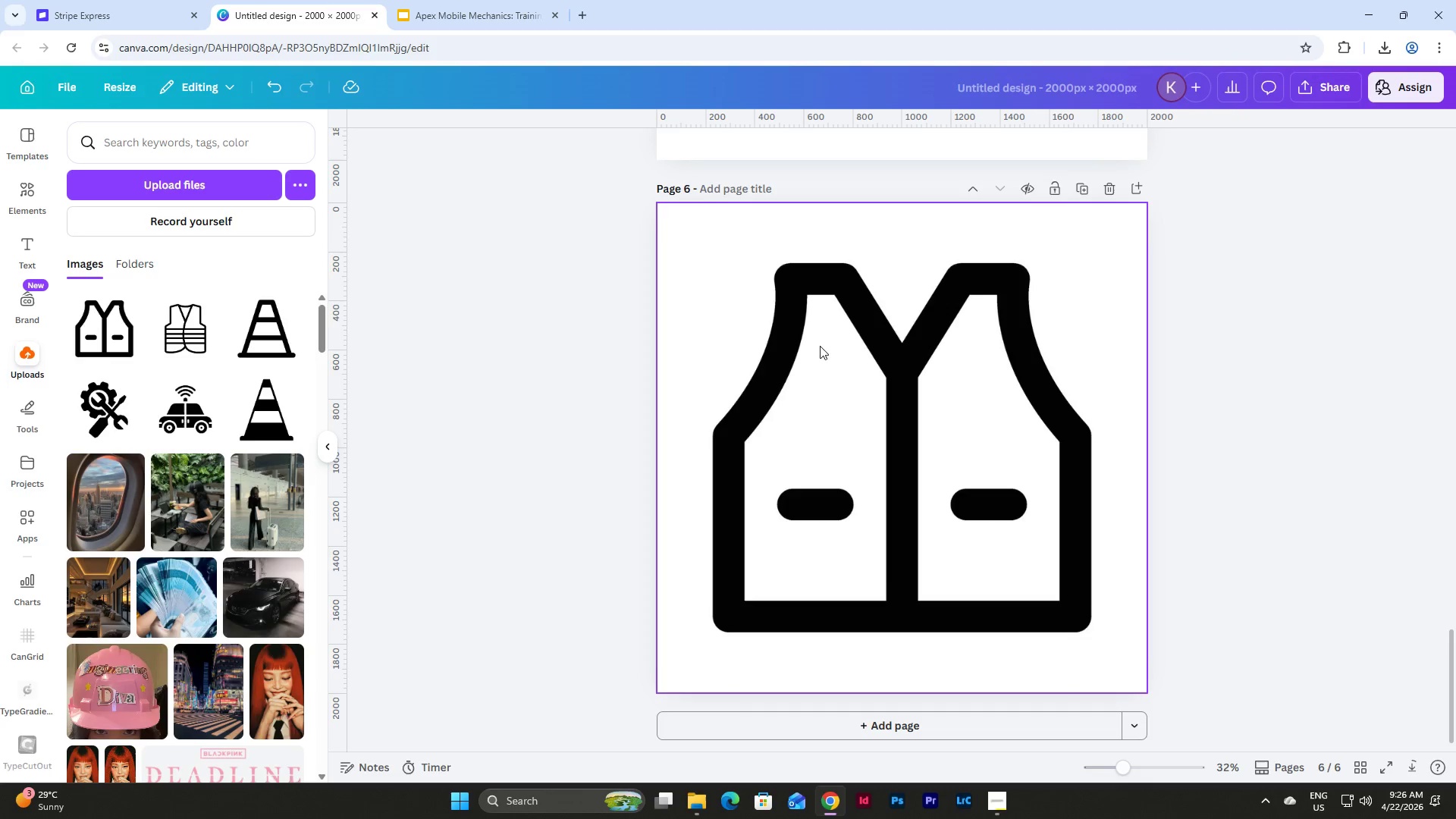 
left_click([816, 345])
 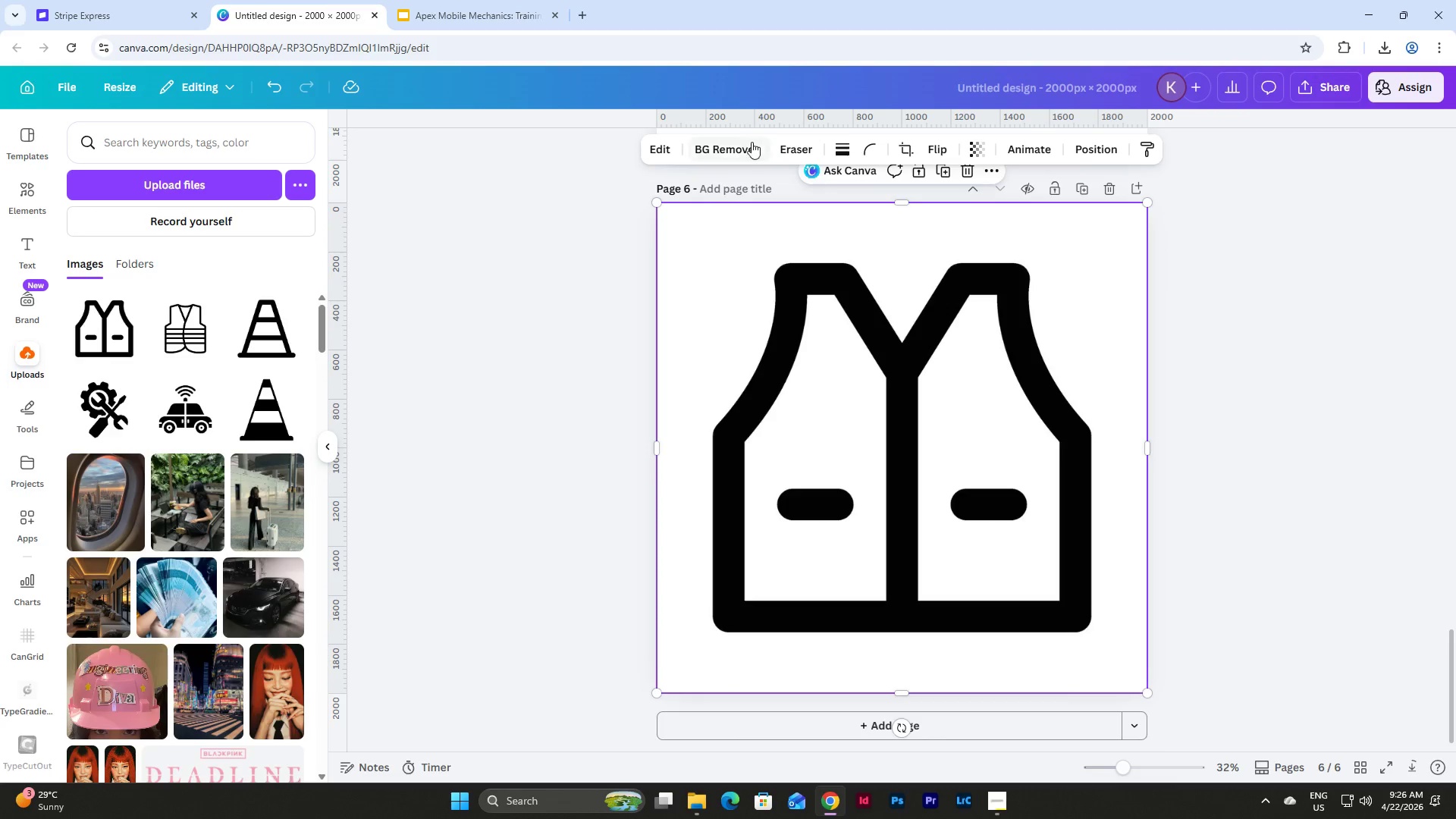 
left_click([733, 146])
 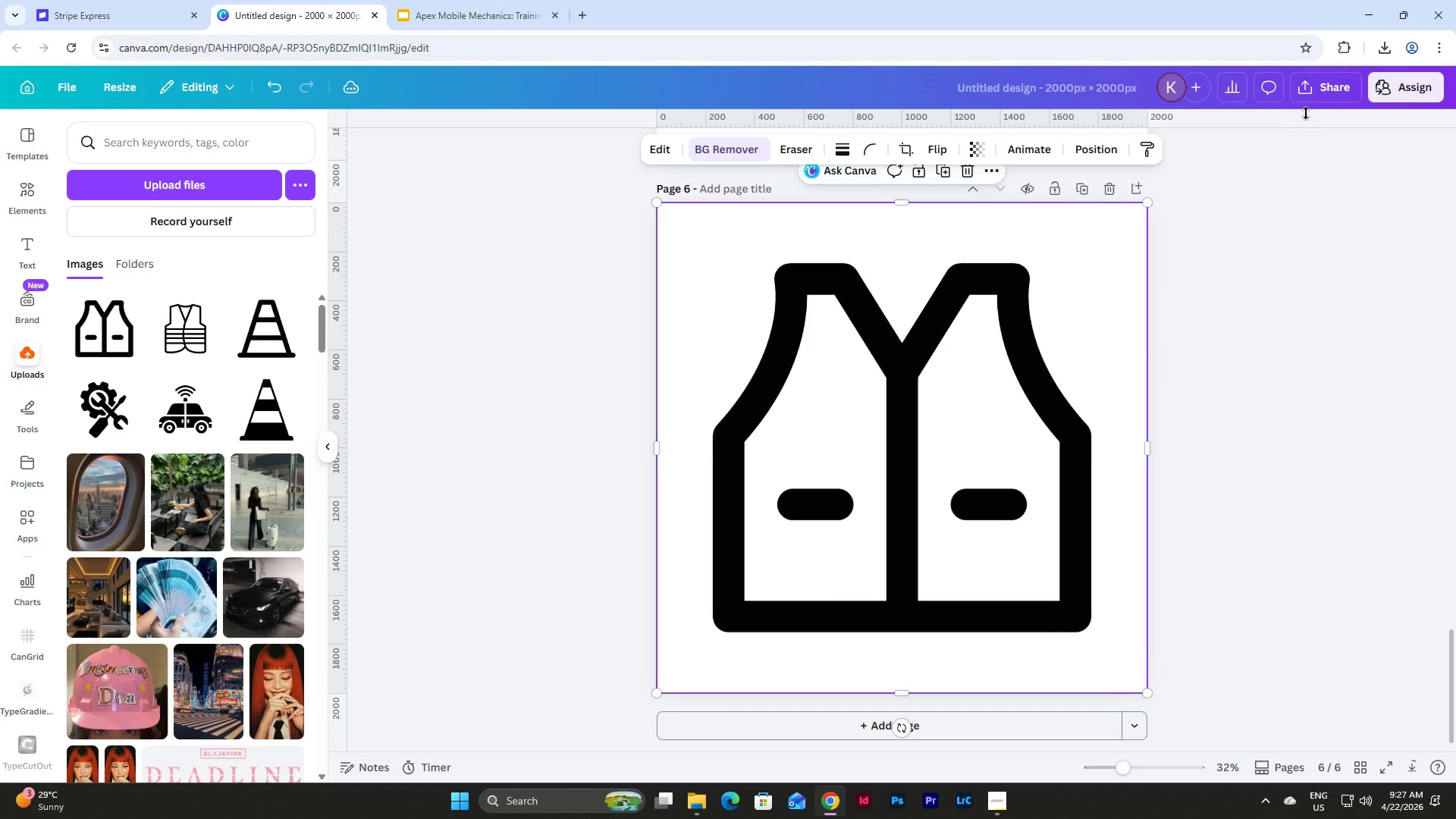 
wait(6.17)
 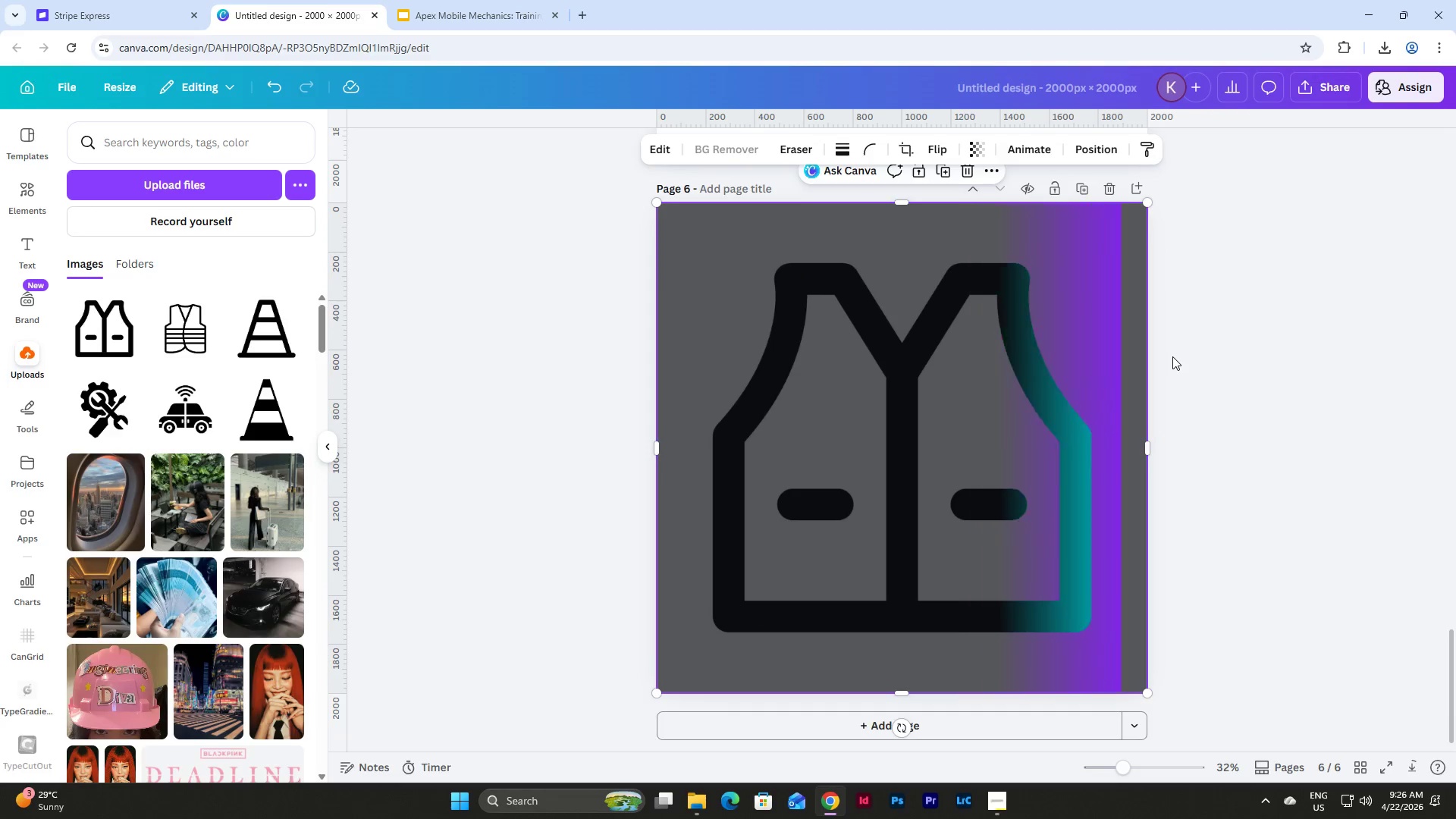 
left_click([1197, 446])
 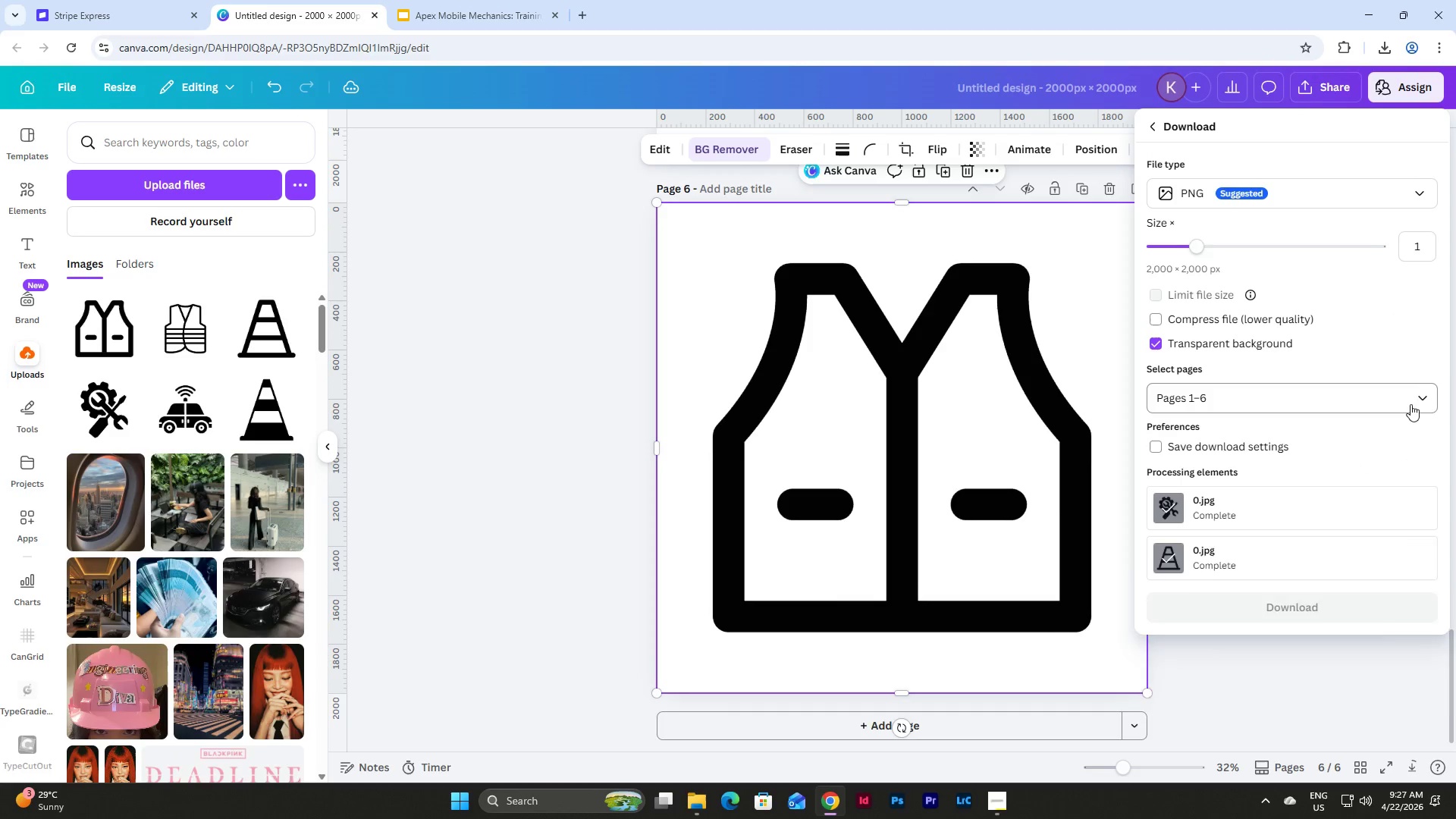 
left_click([1420, 396])
 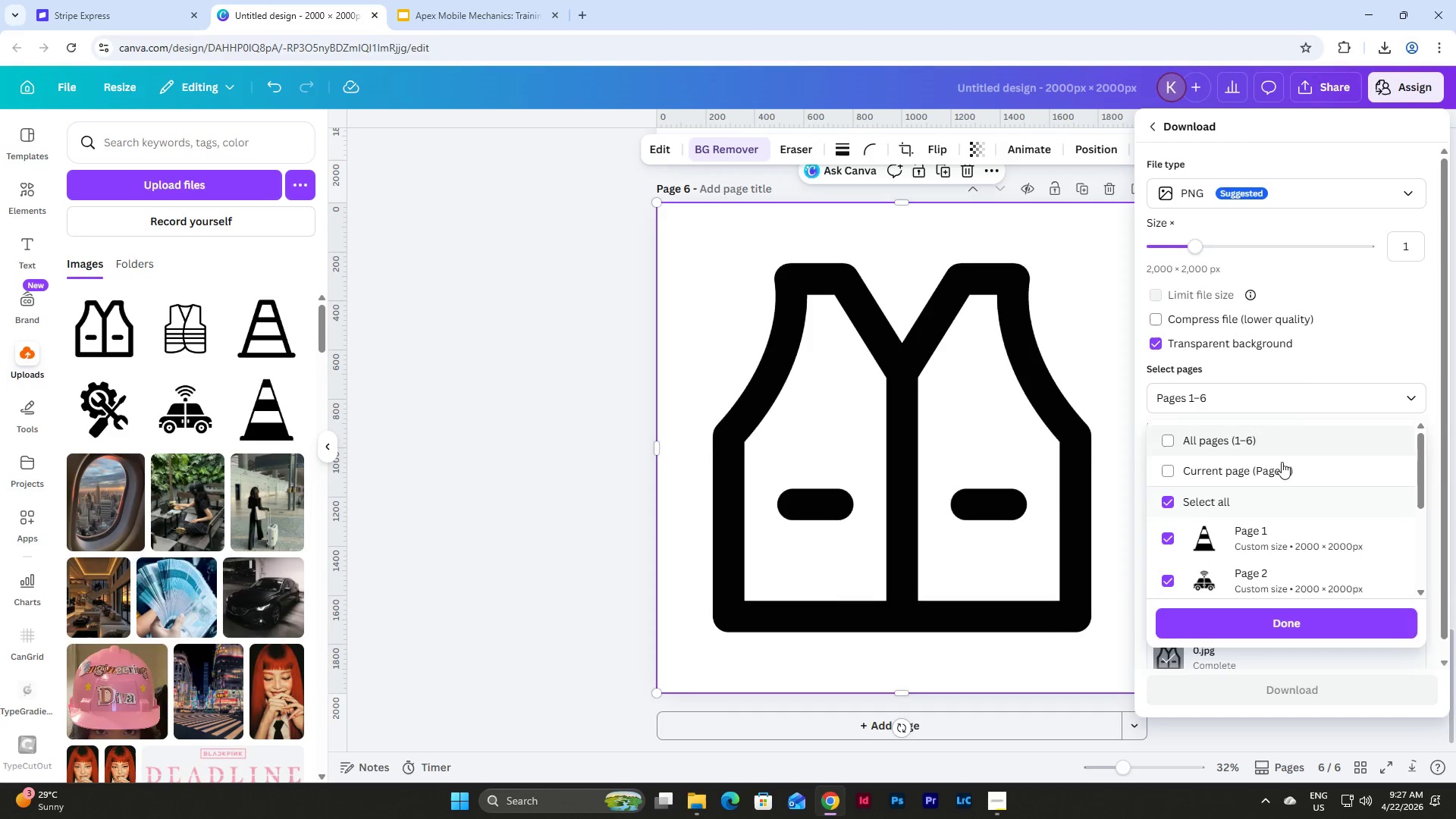 
left_click([1277, 465])
 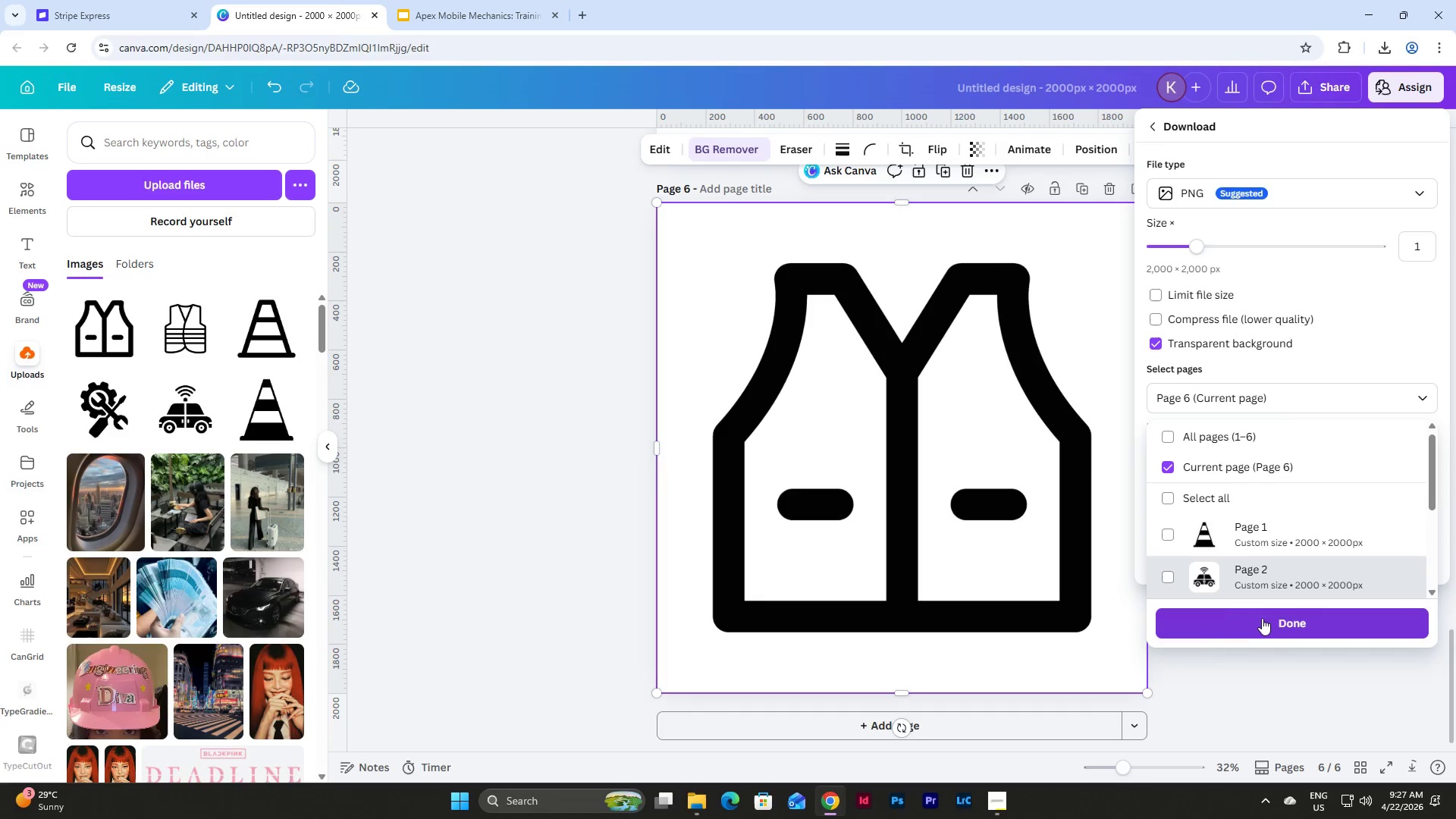 
left_click([1263, 612])
 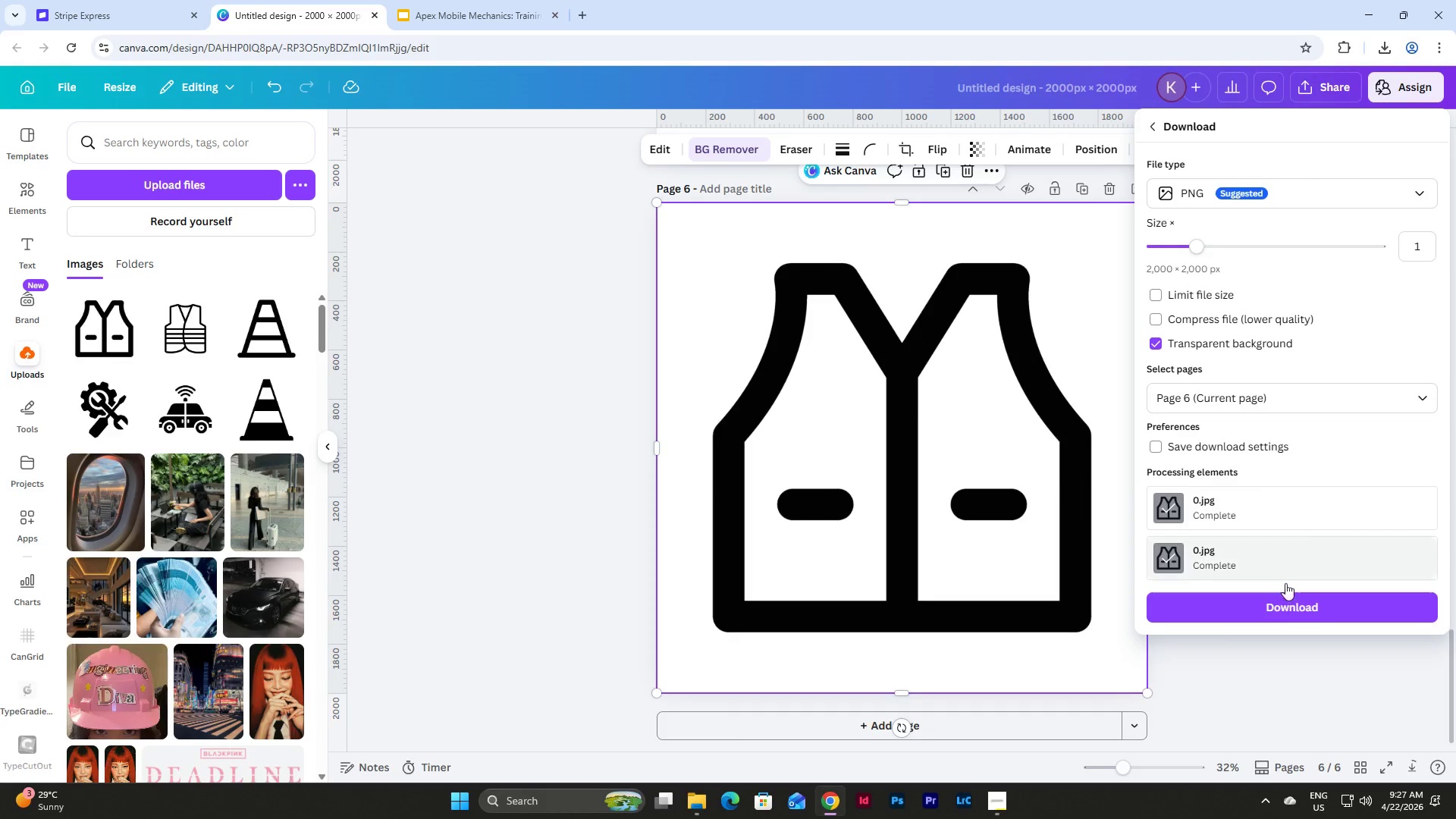 
left_click([1282, 605])
 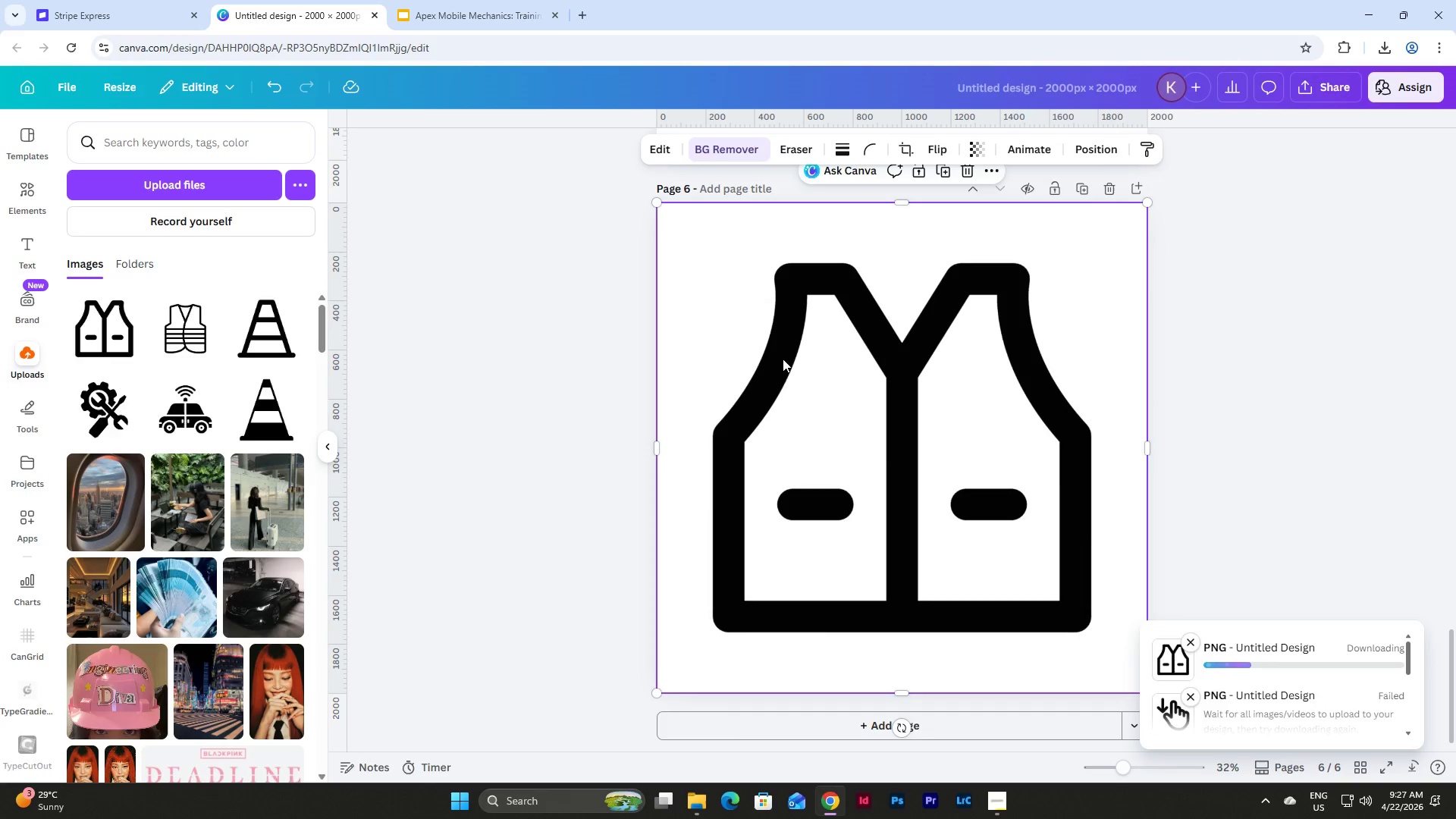 
left_click([505, 0])
 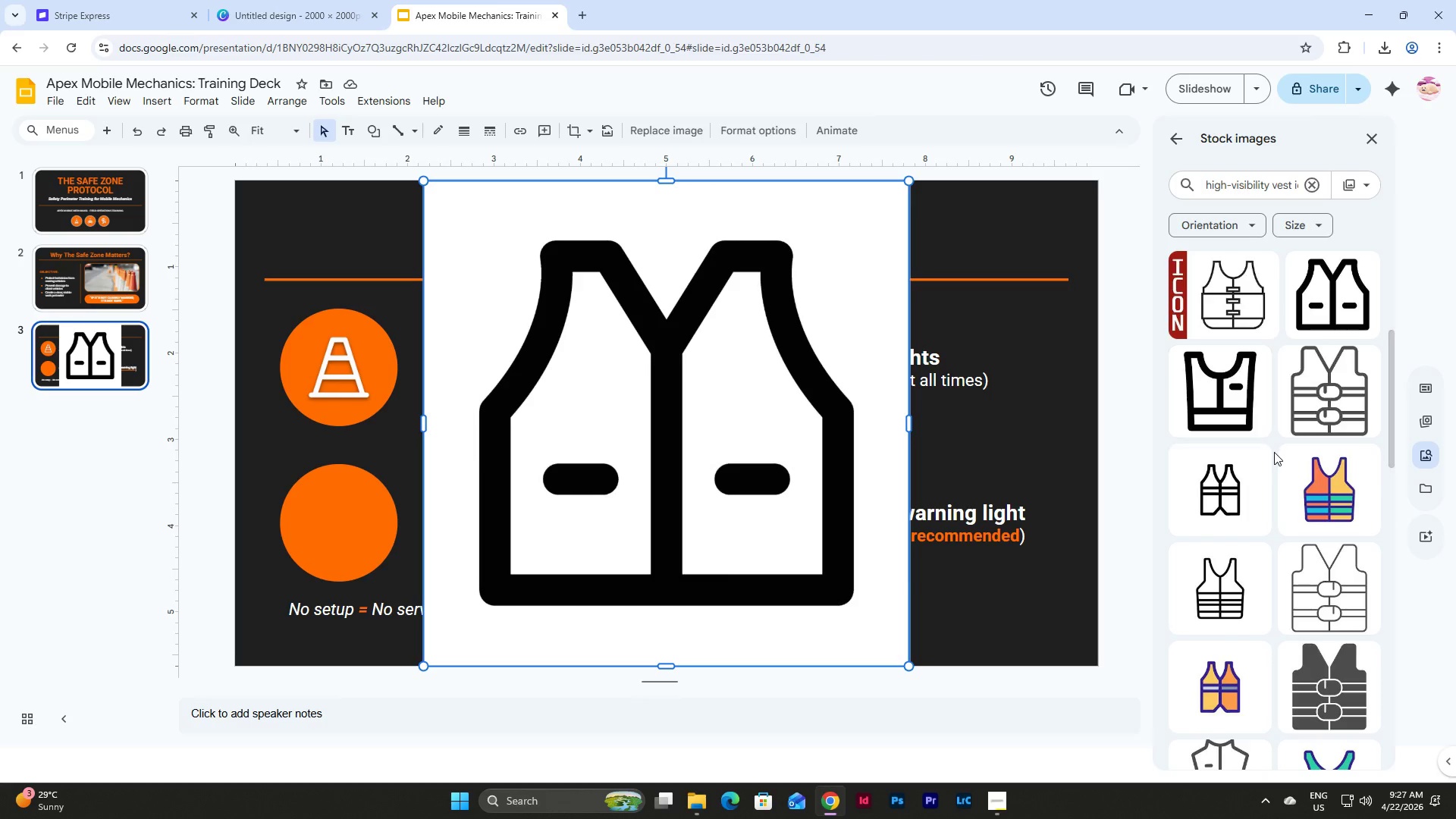 
scroll: coordinate [1274, 452], scroll_direction: down, amount: 3.0
 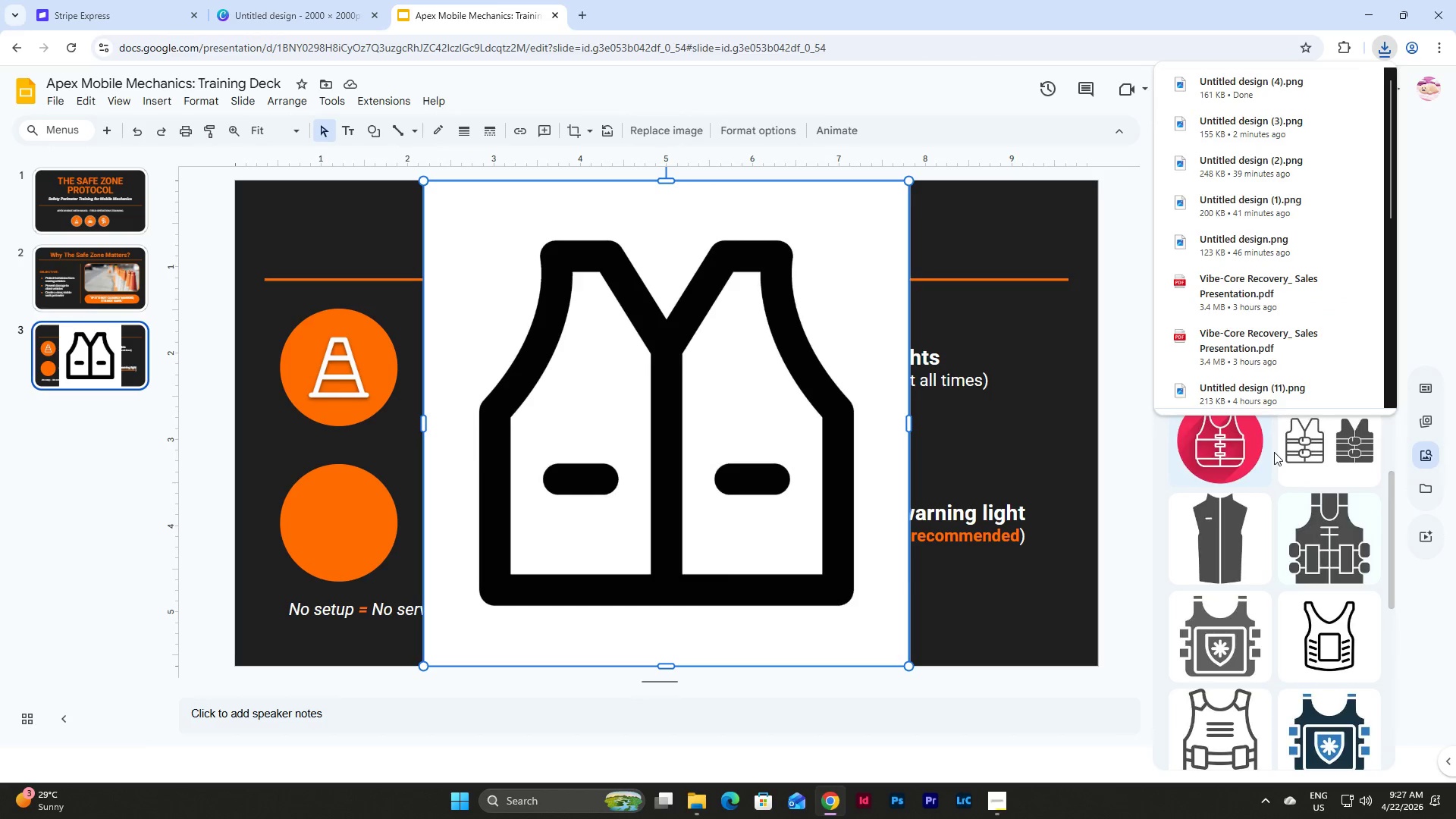 
scroll: coordinate [1274, 452], scroll_direction: up, amount: 18.0
 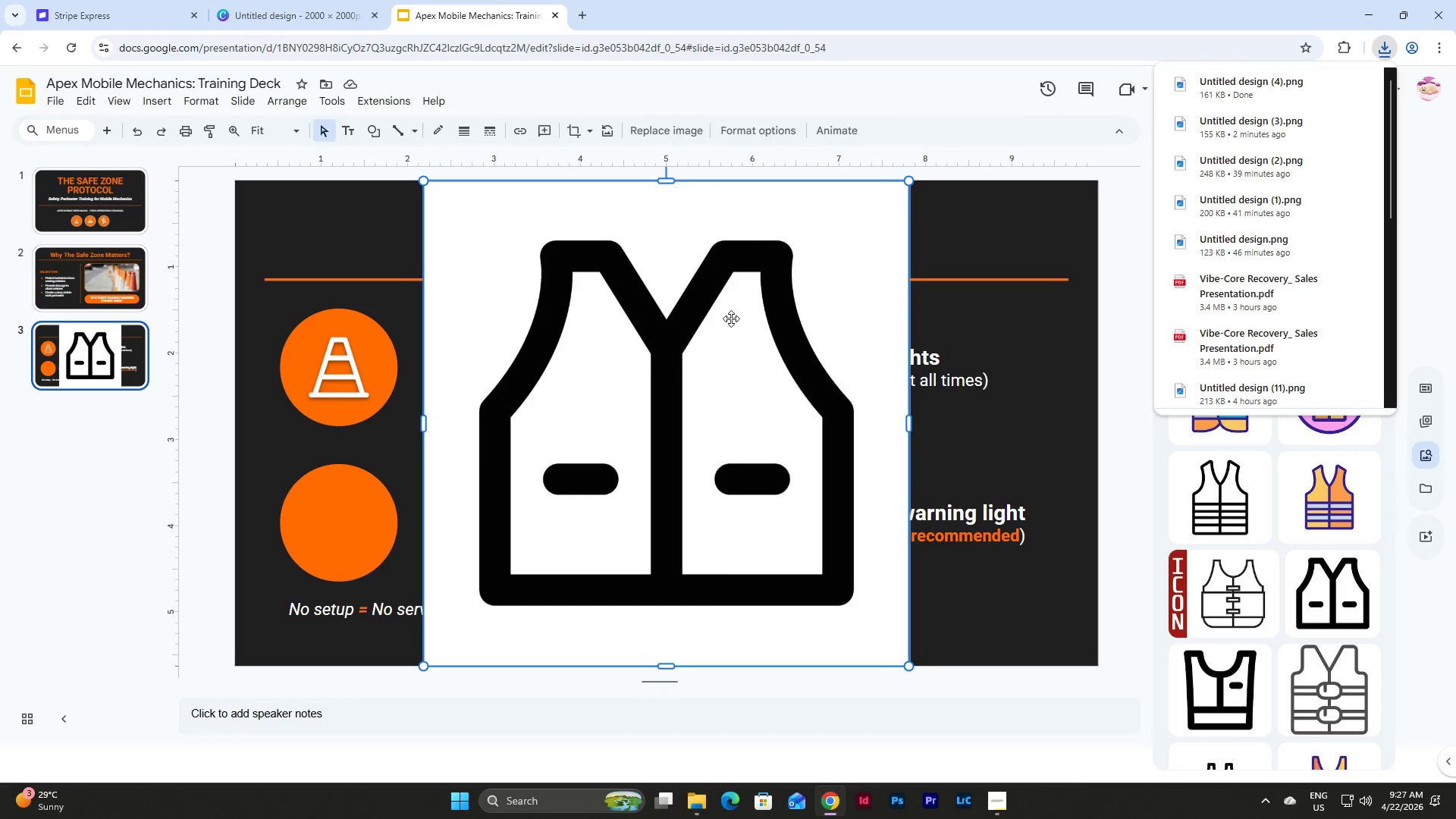 
left_click([730, 318])
 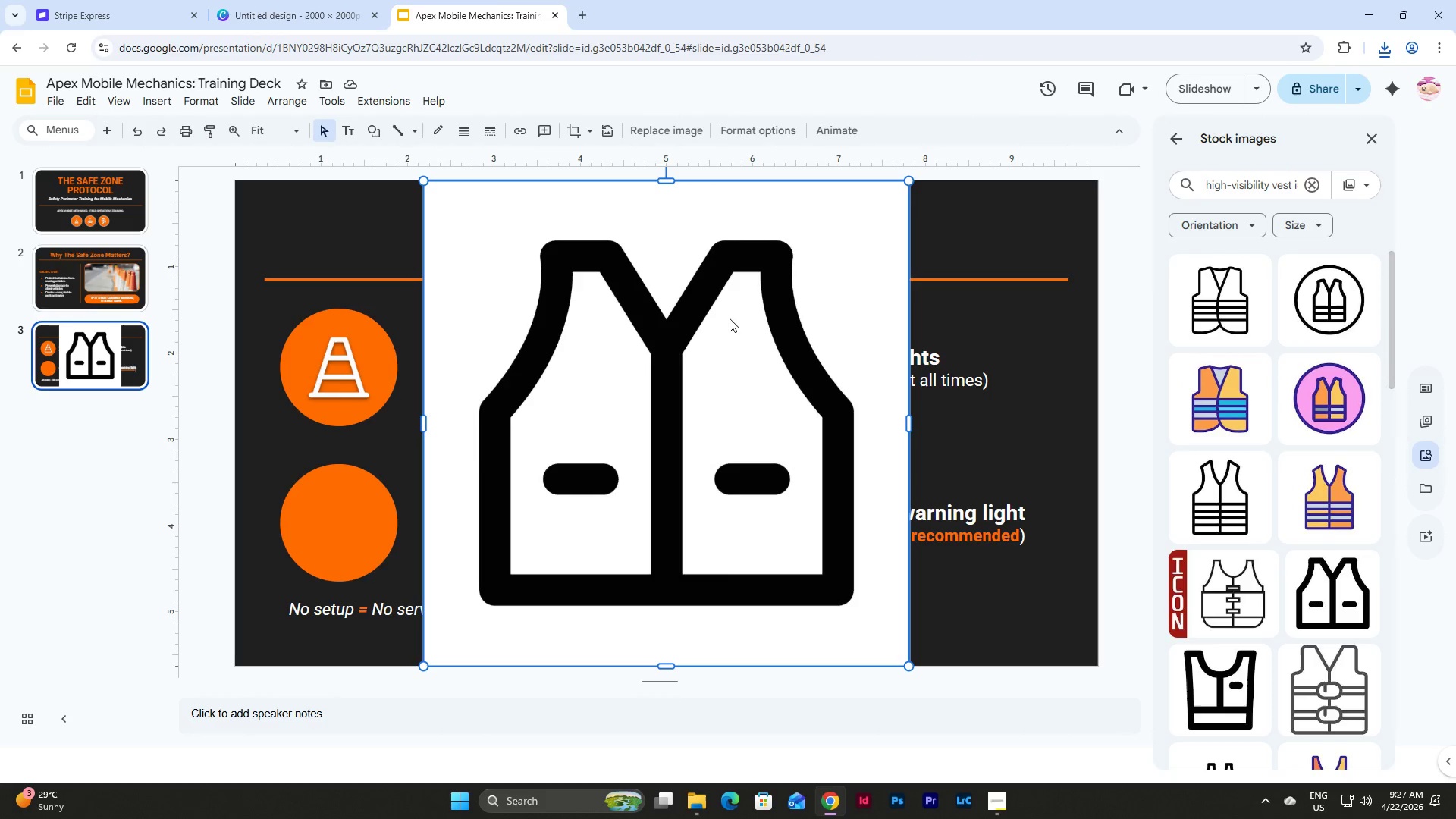 
key(Backspace)
 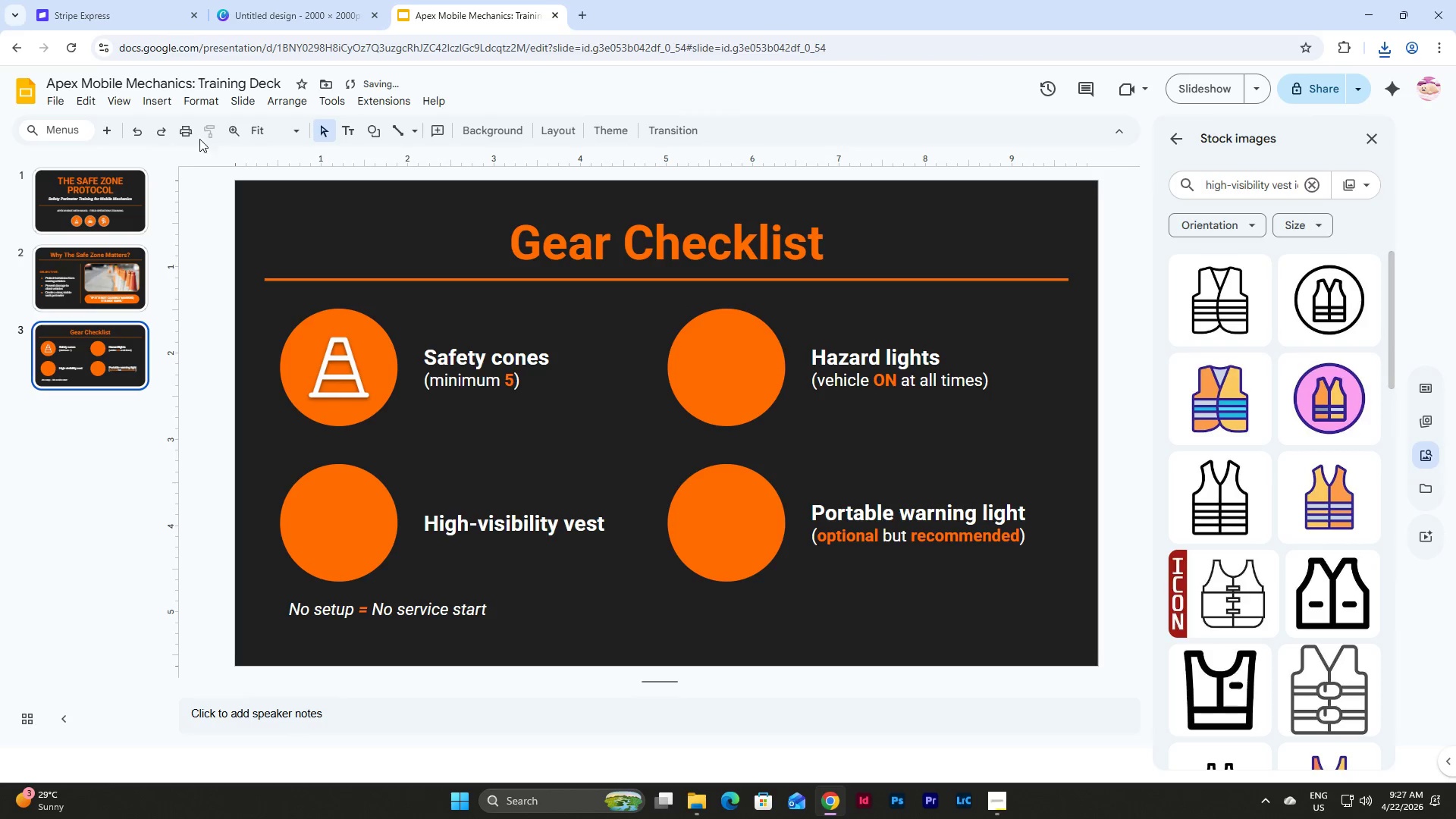 
left_click([166, 103])
 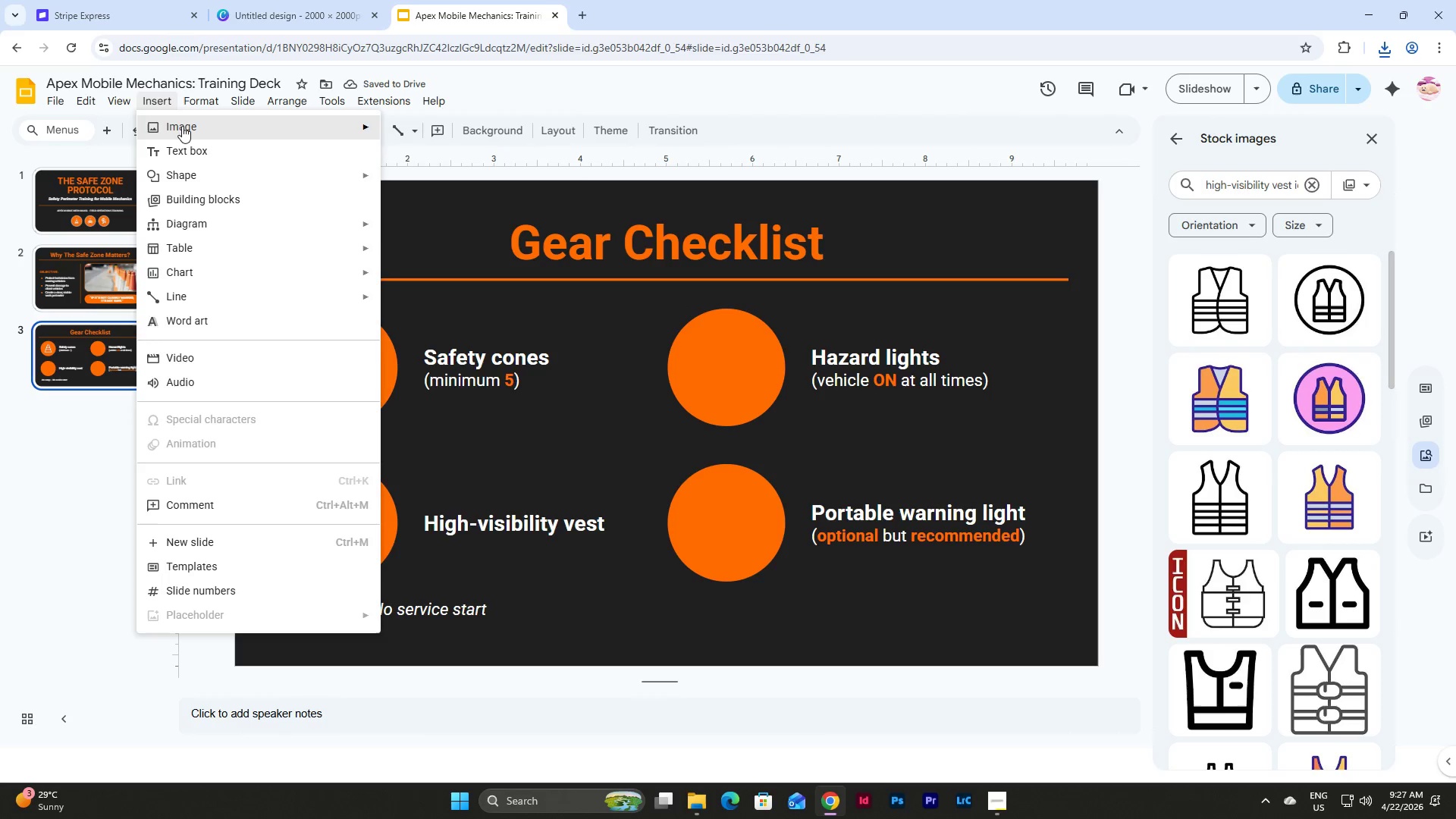 
left_click([184, 127])
 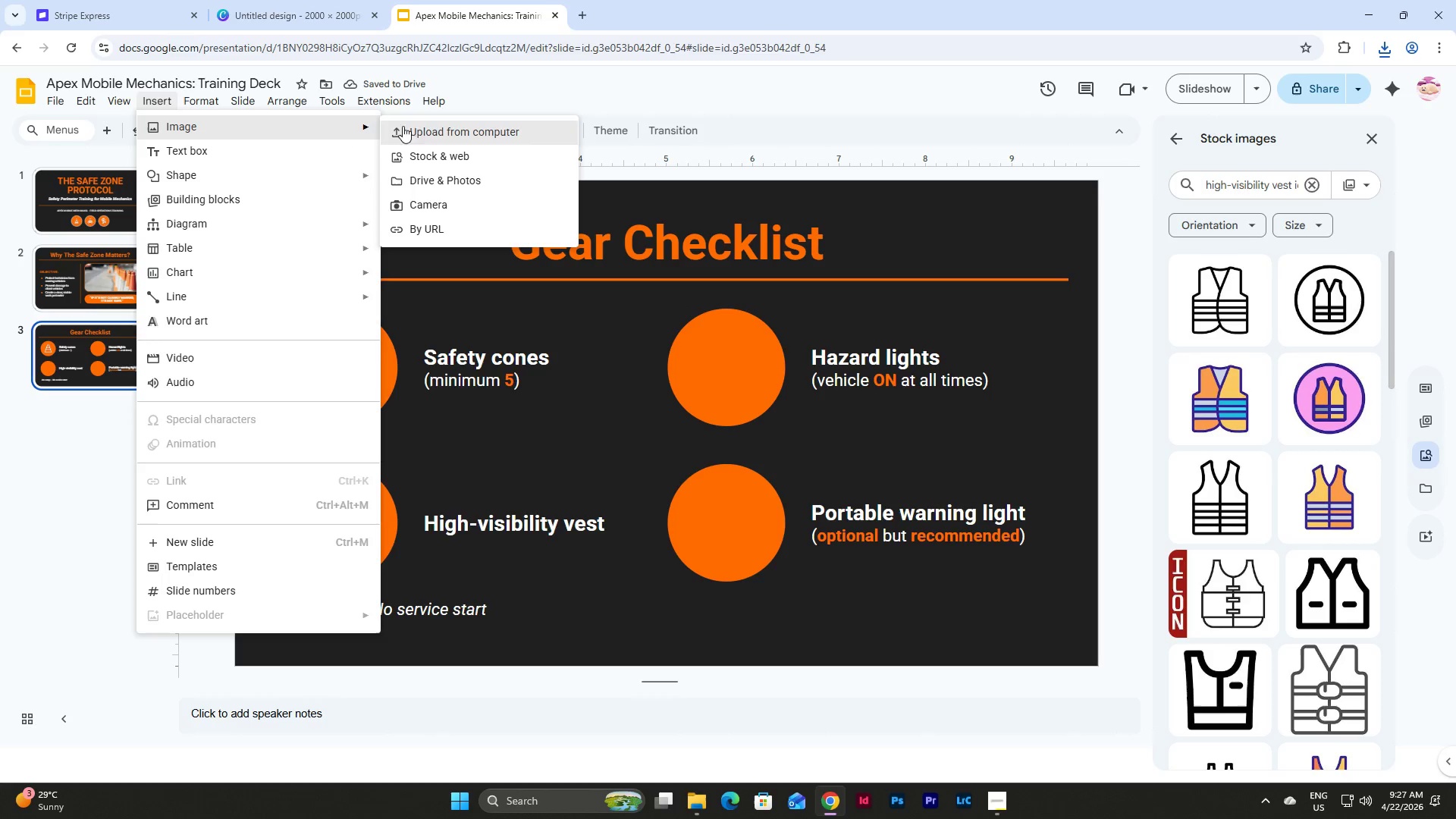 
left_click([412, 126])
 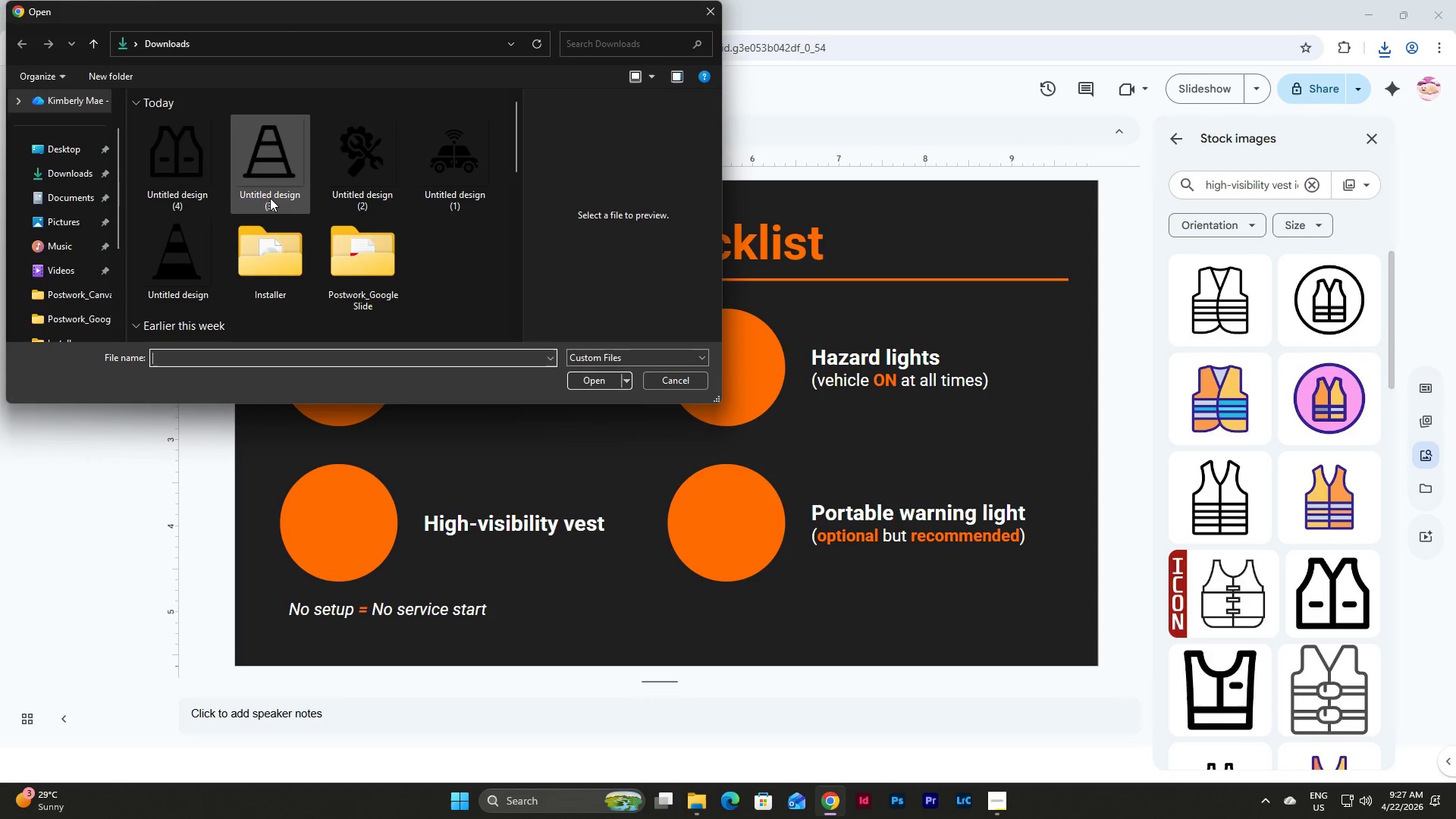 
left_click([184, 164])
 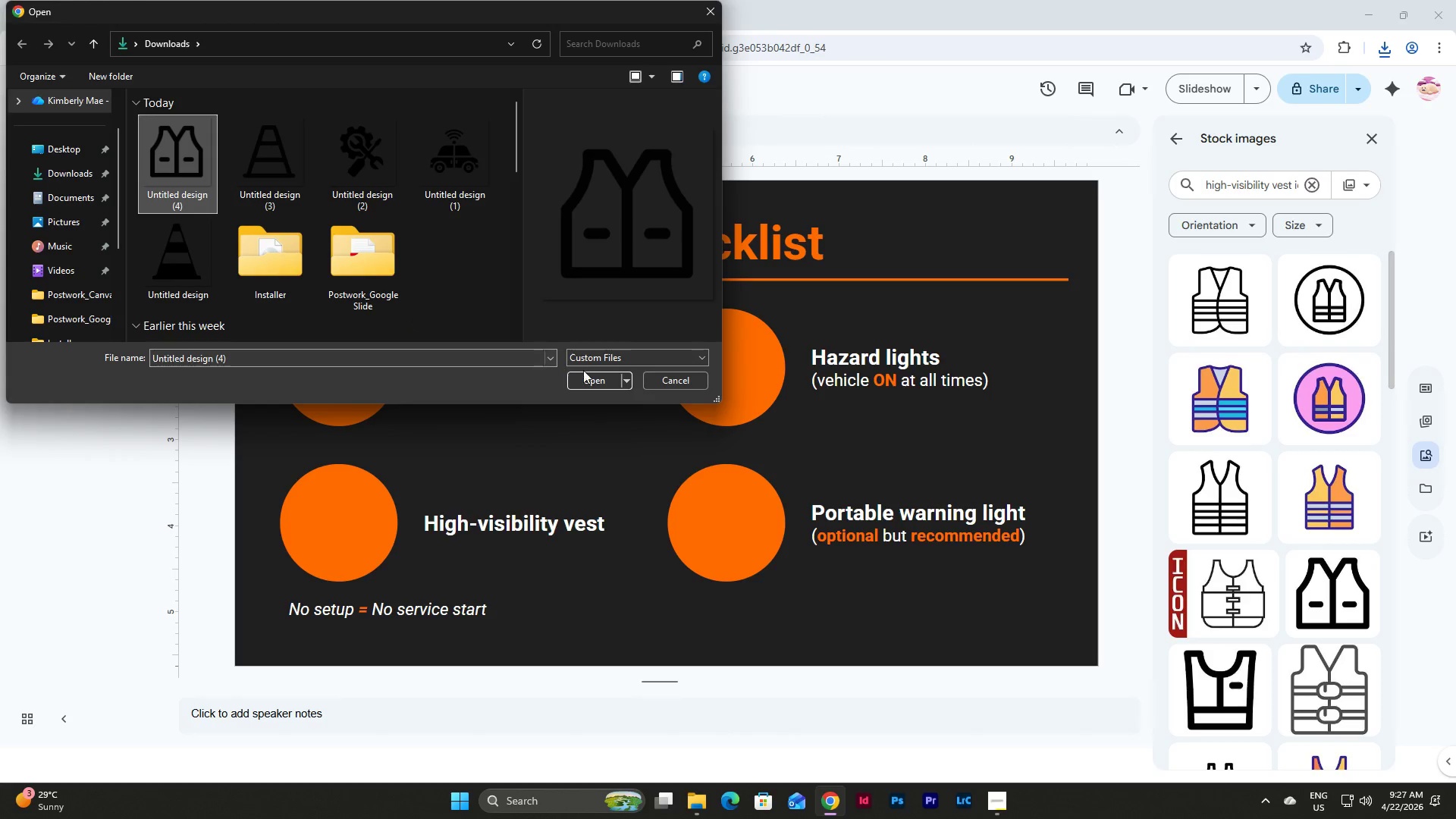 
left_click([592, 378])
 